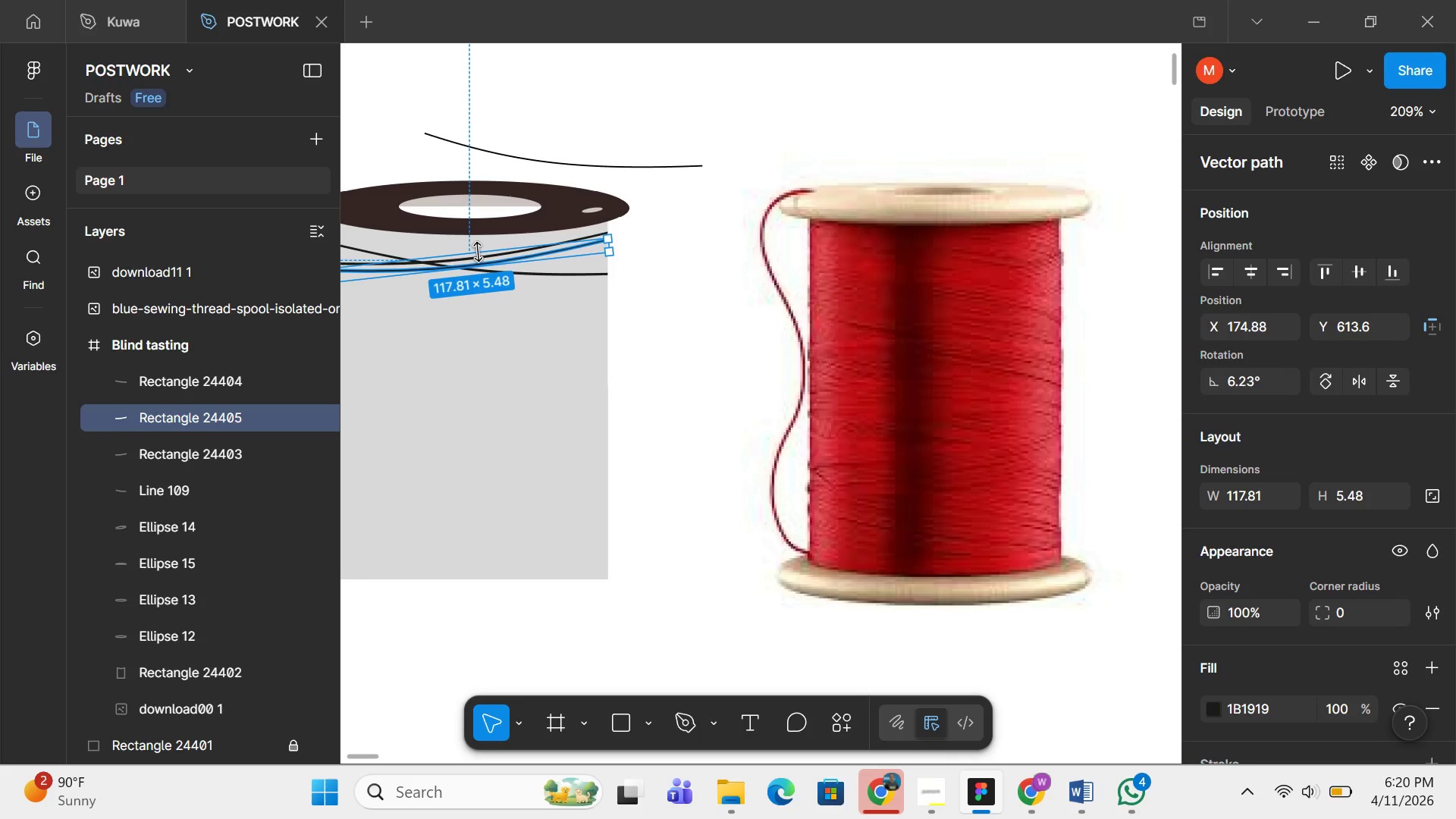 
key(ArrowUp)
 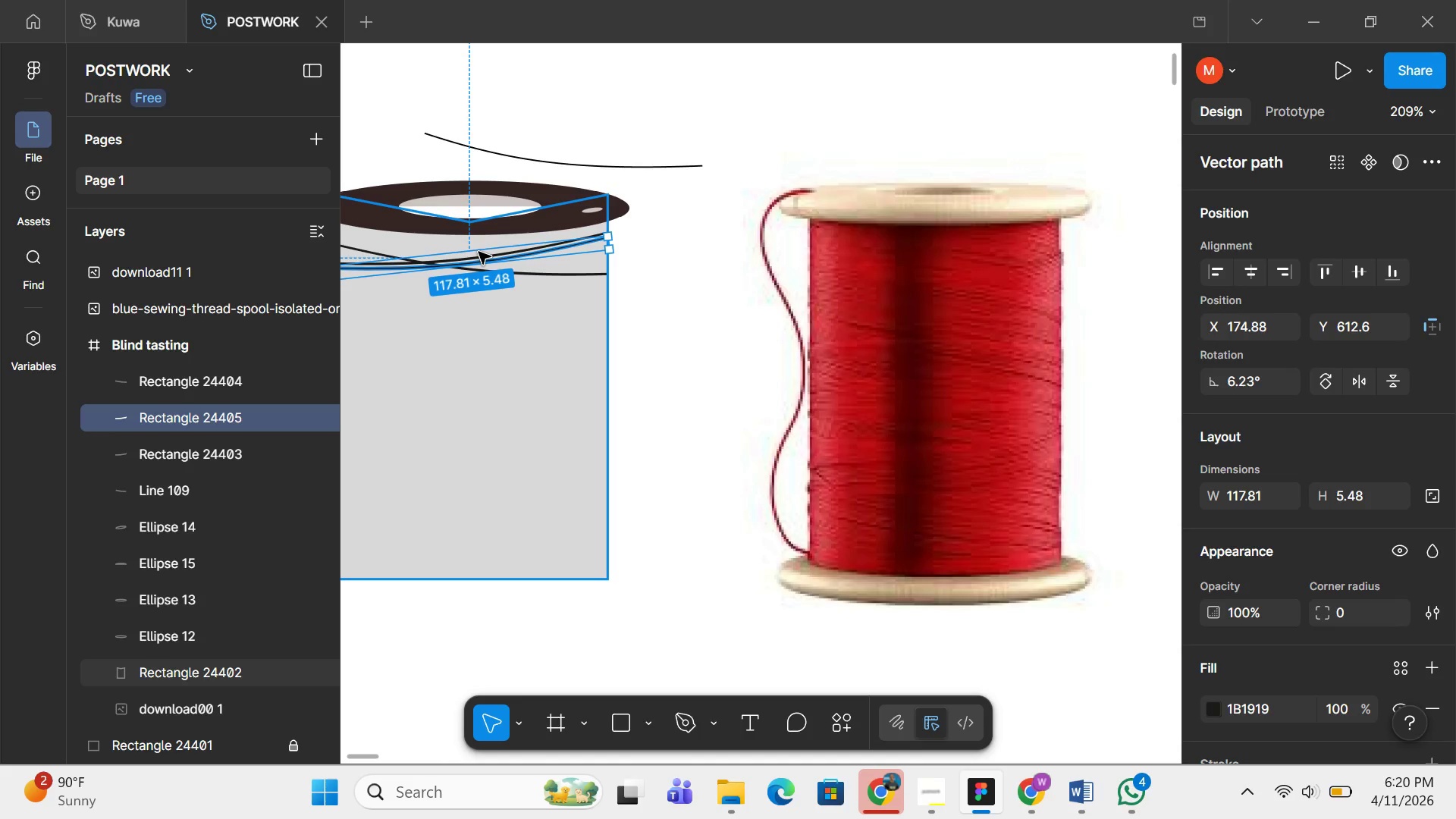 
key(Control+D)
 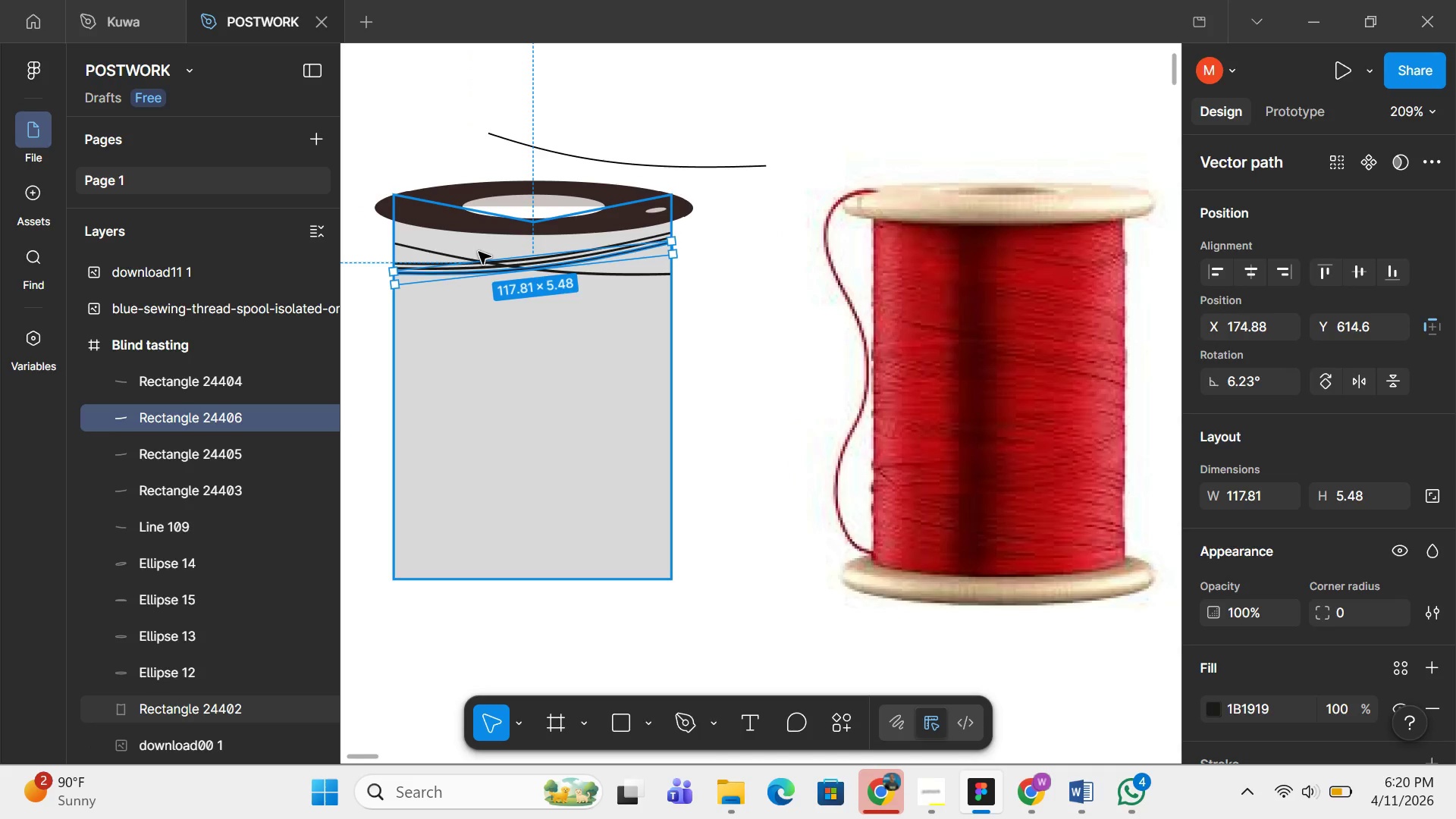 
key(Control+D)
 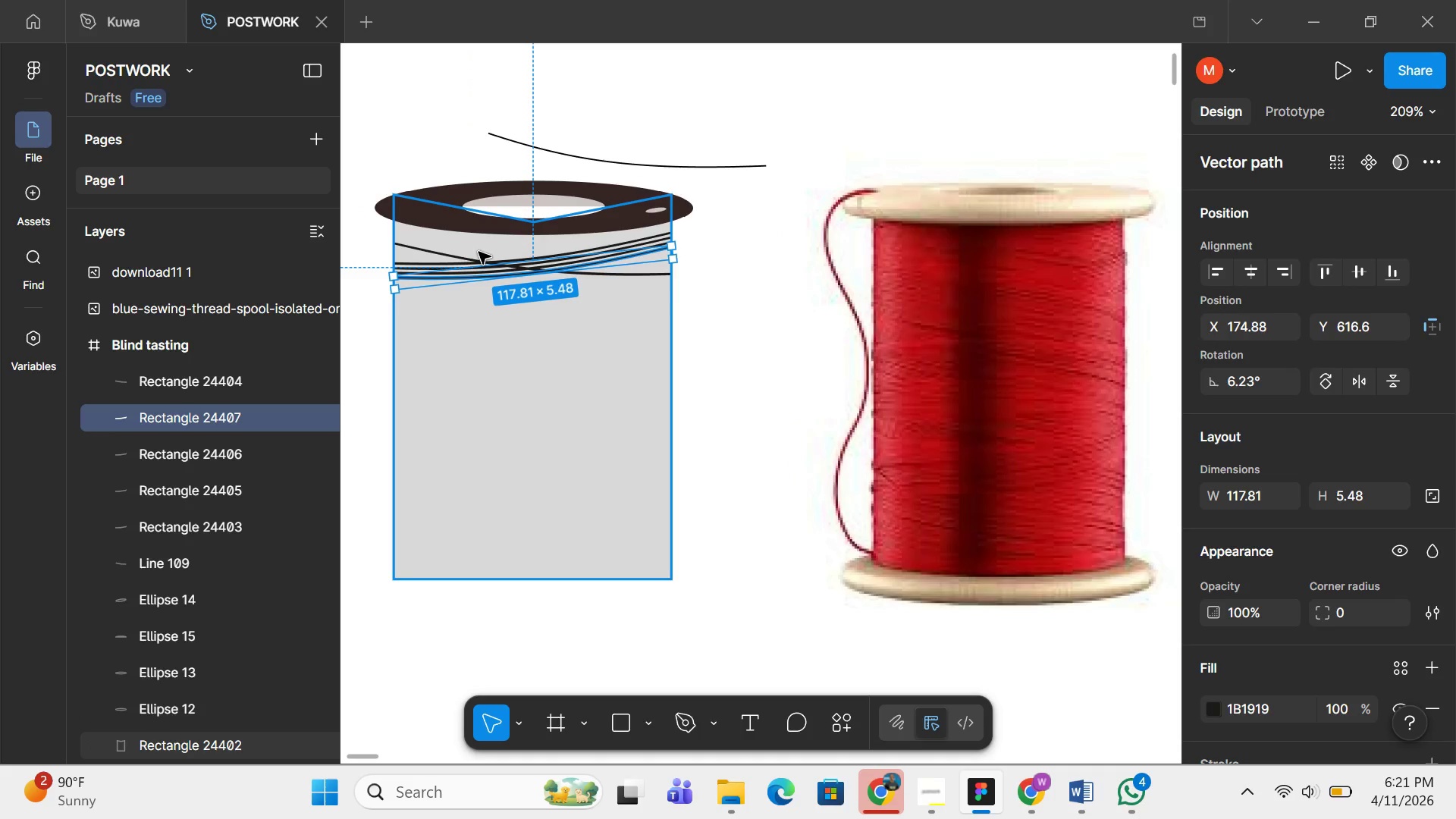 
key(Control+D)
 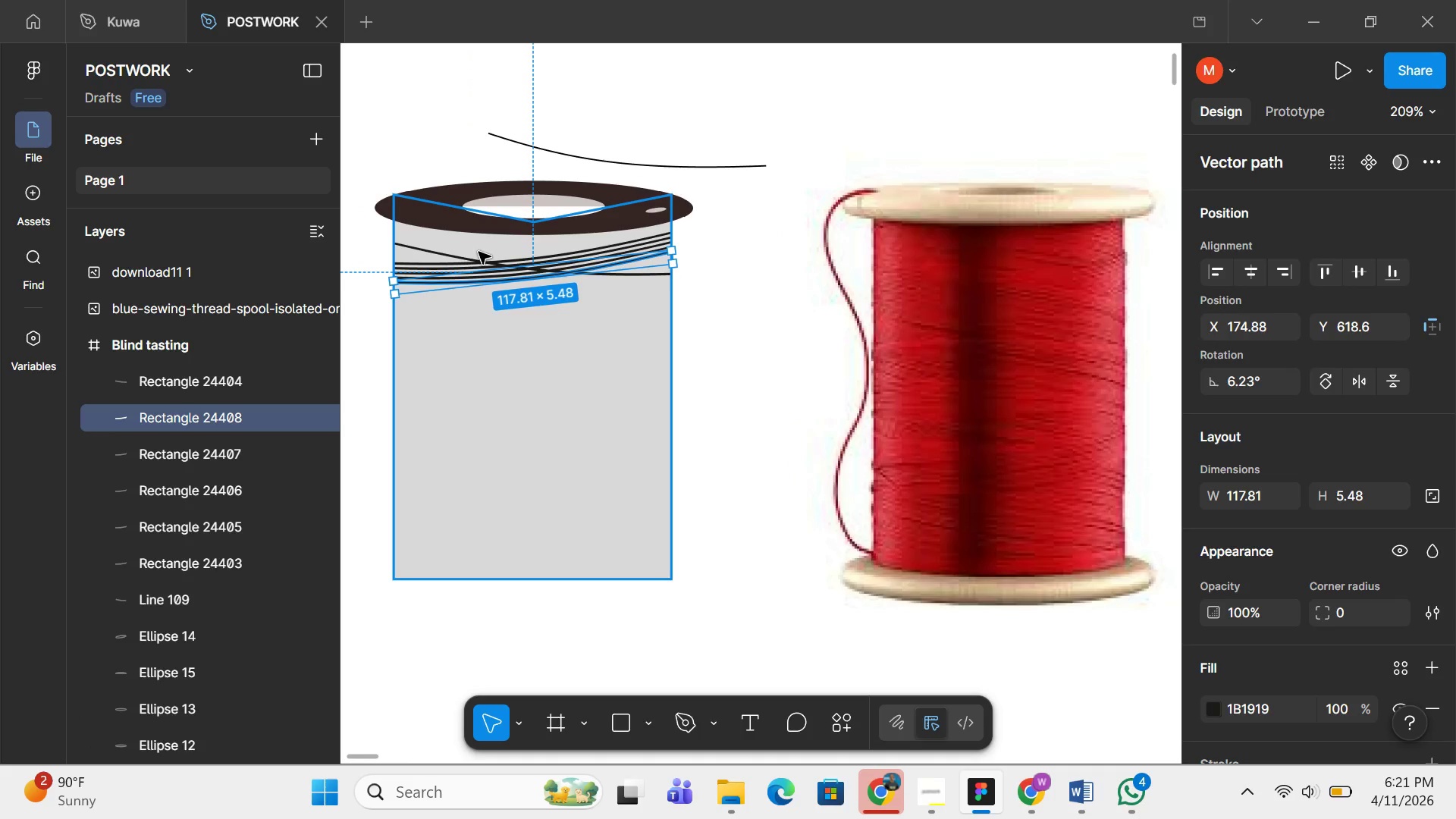 
key(Control+D)
 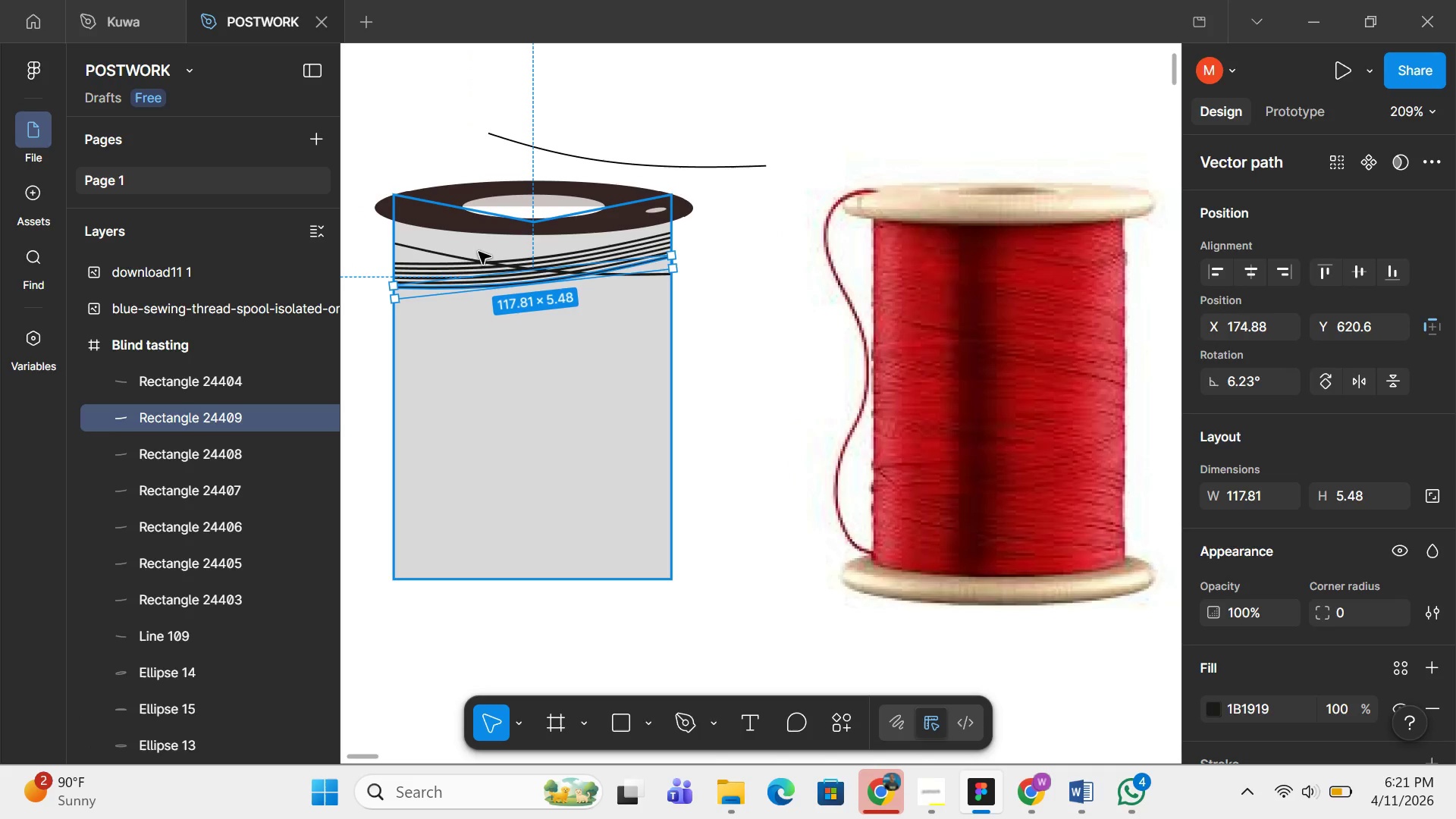 
key(Control+D)
 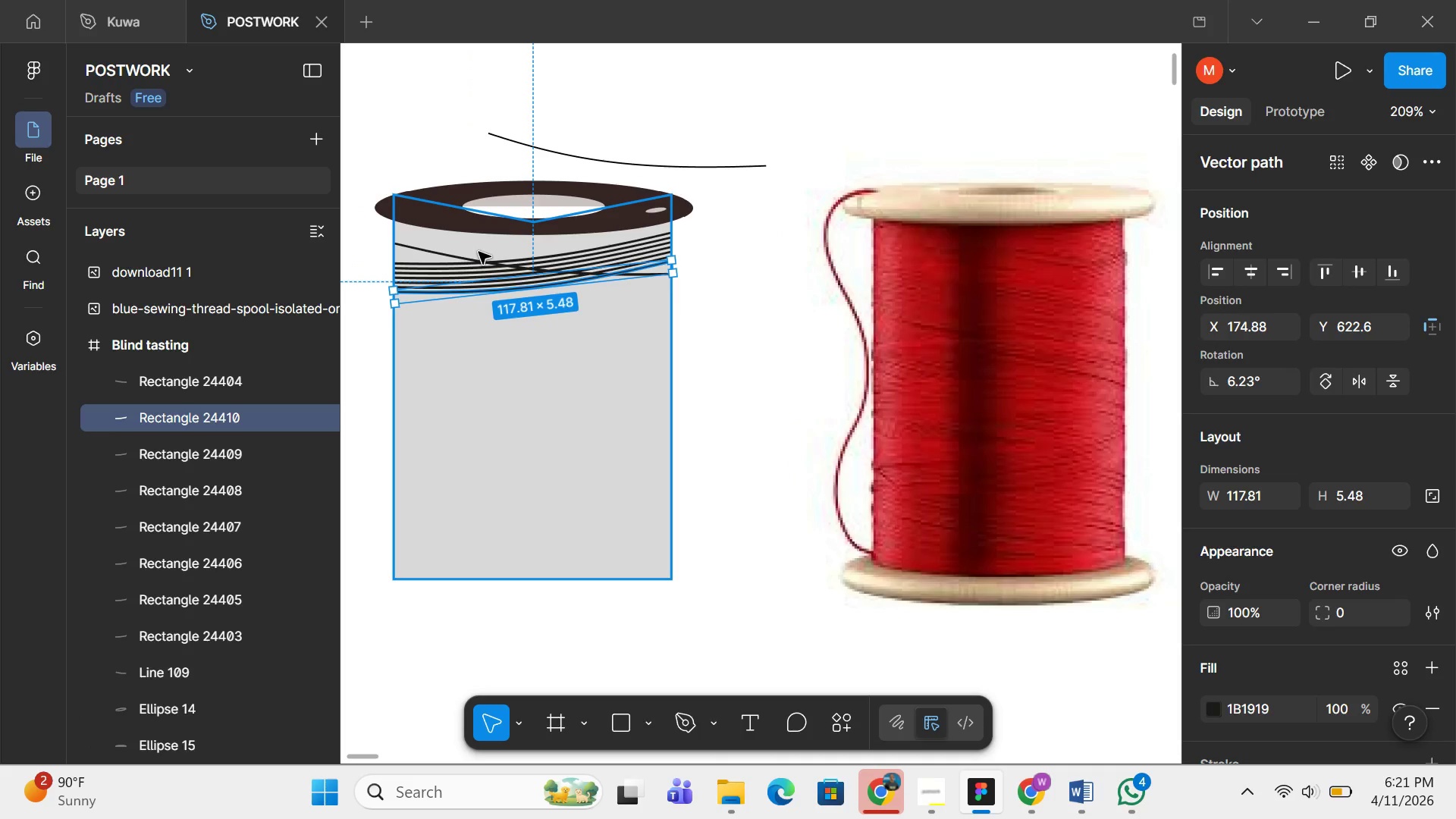 
key(Control+D)
 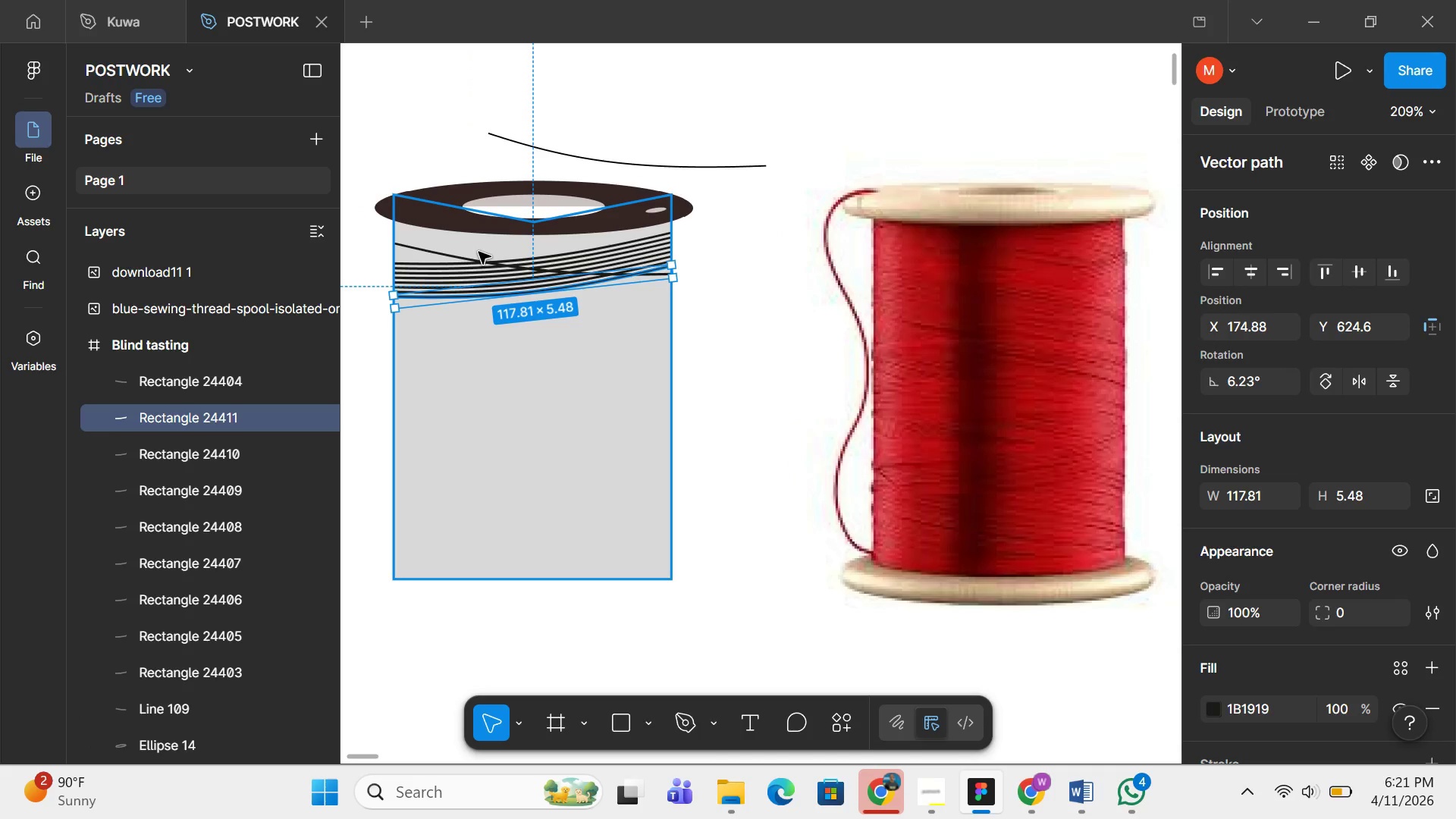 
key(Control+D)
 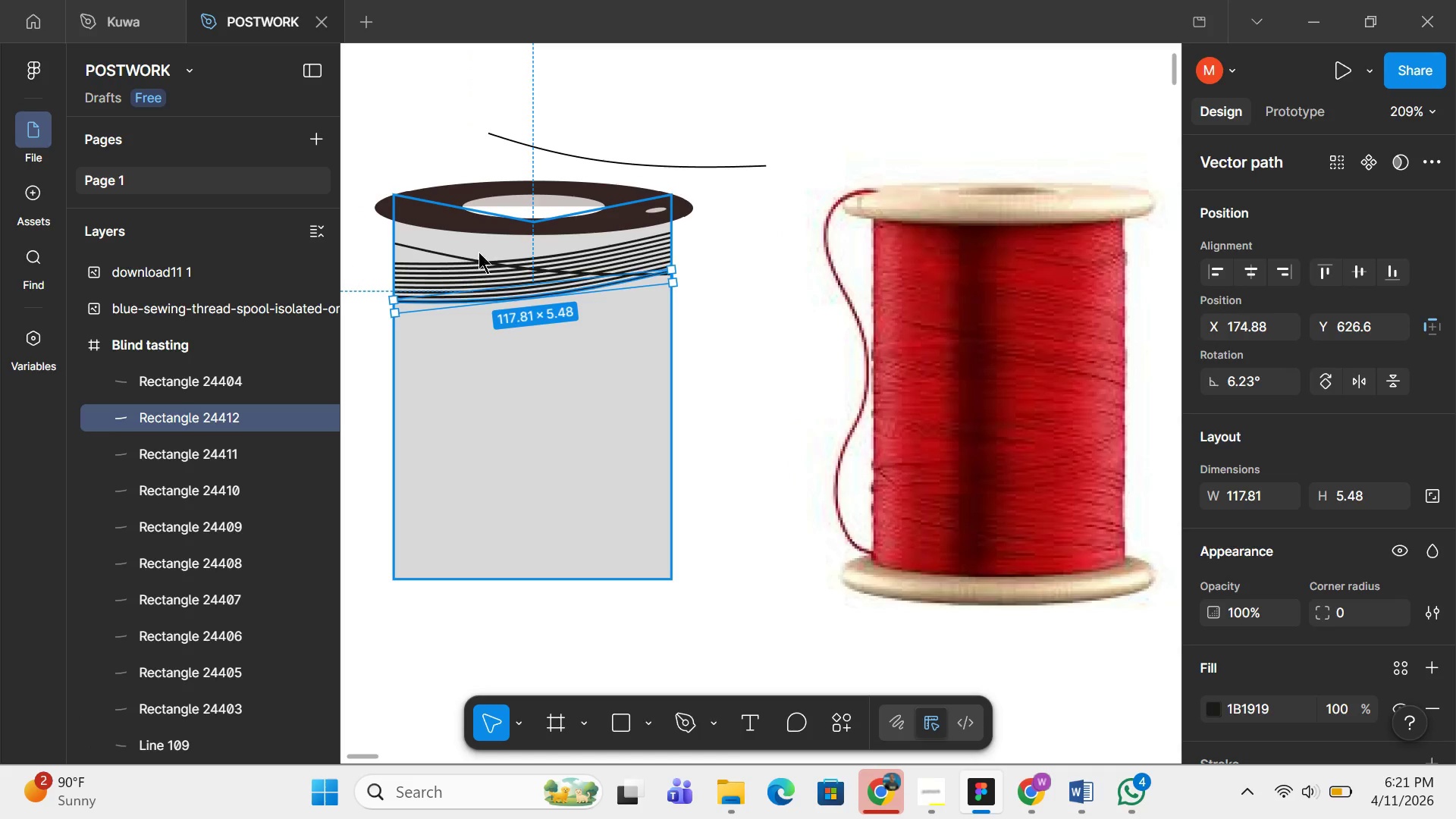 
key(Control+D)
 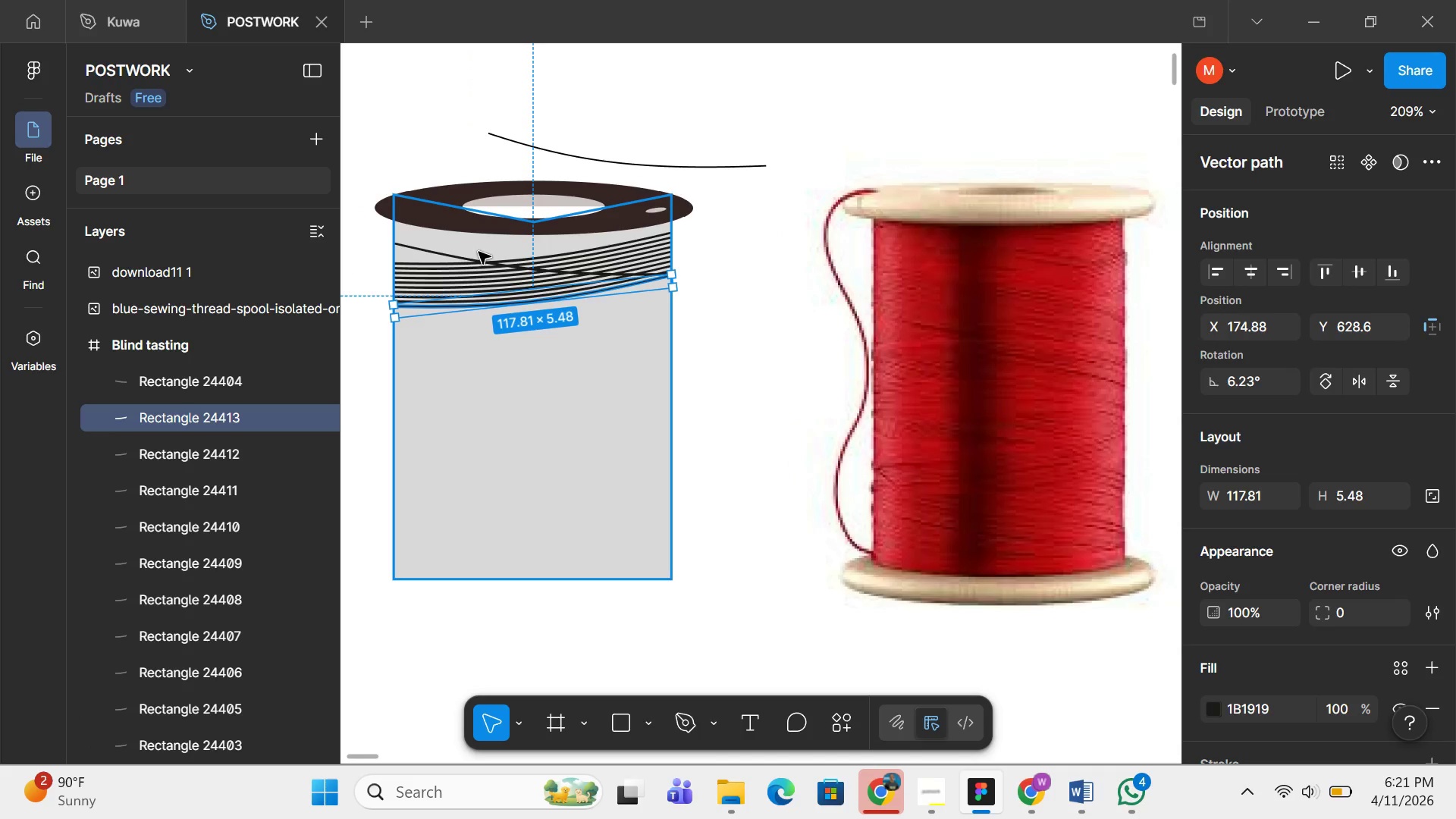 
key(Control+D)
 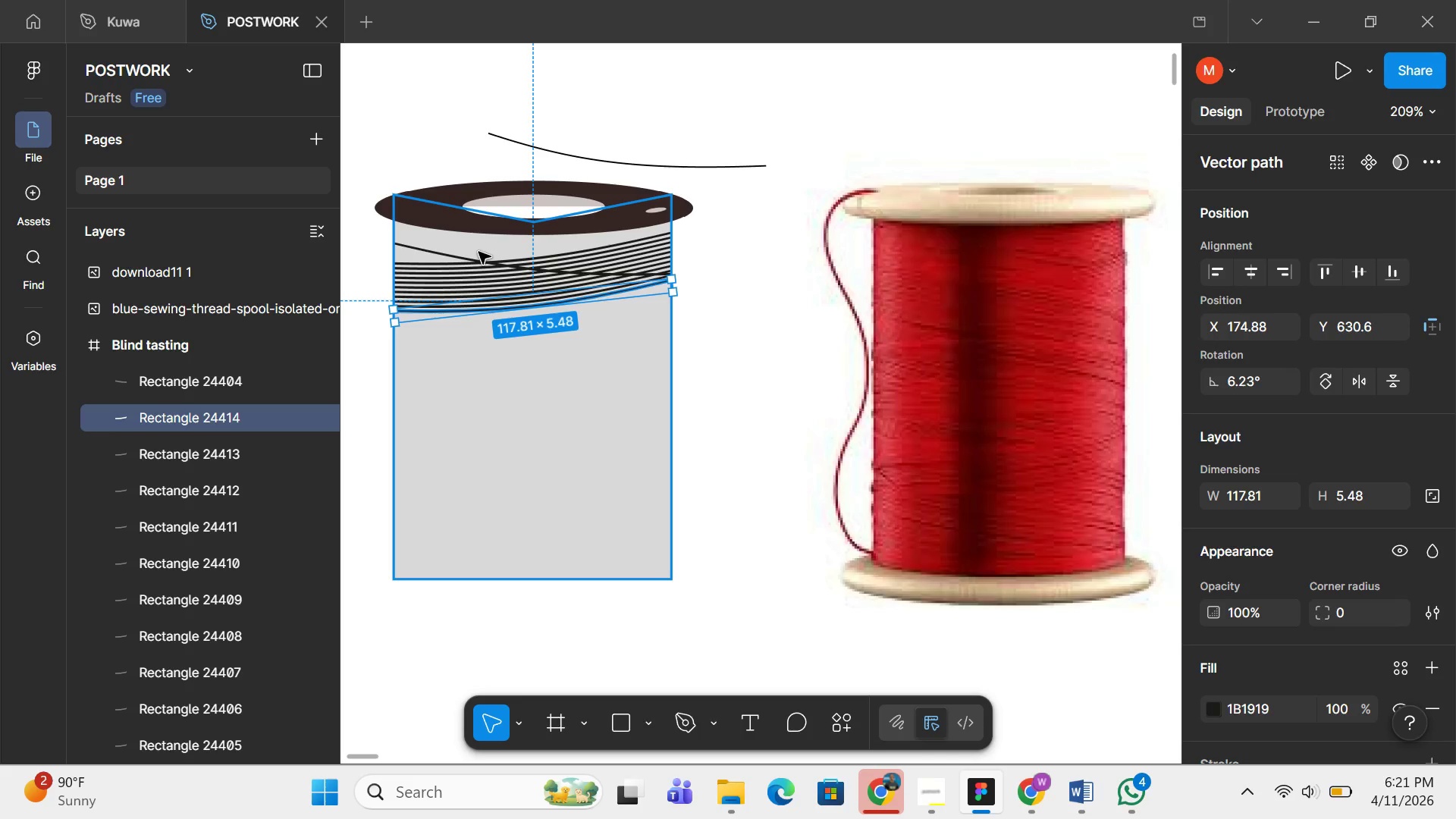 
key(Control+D)
 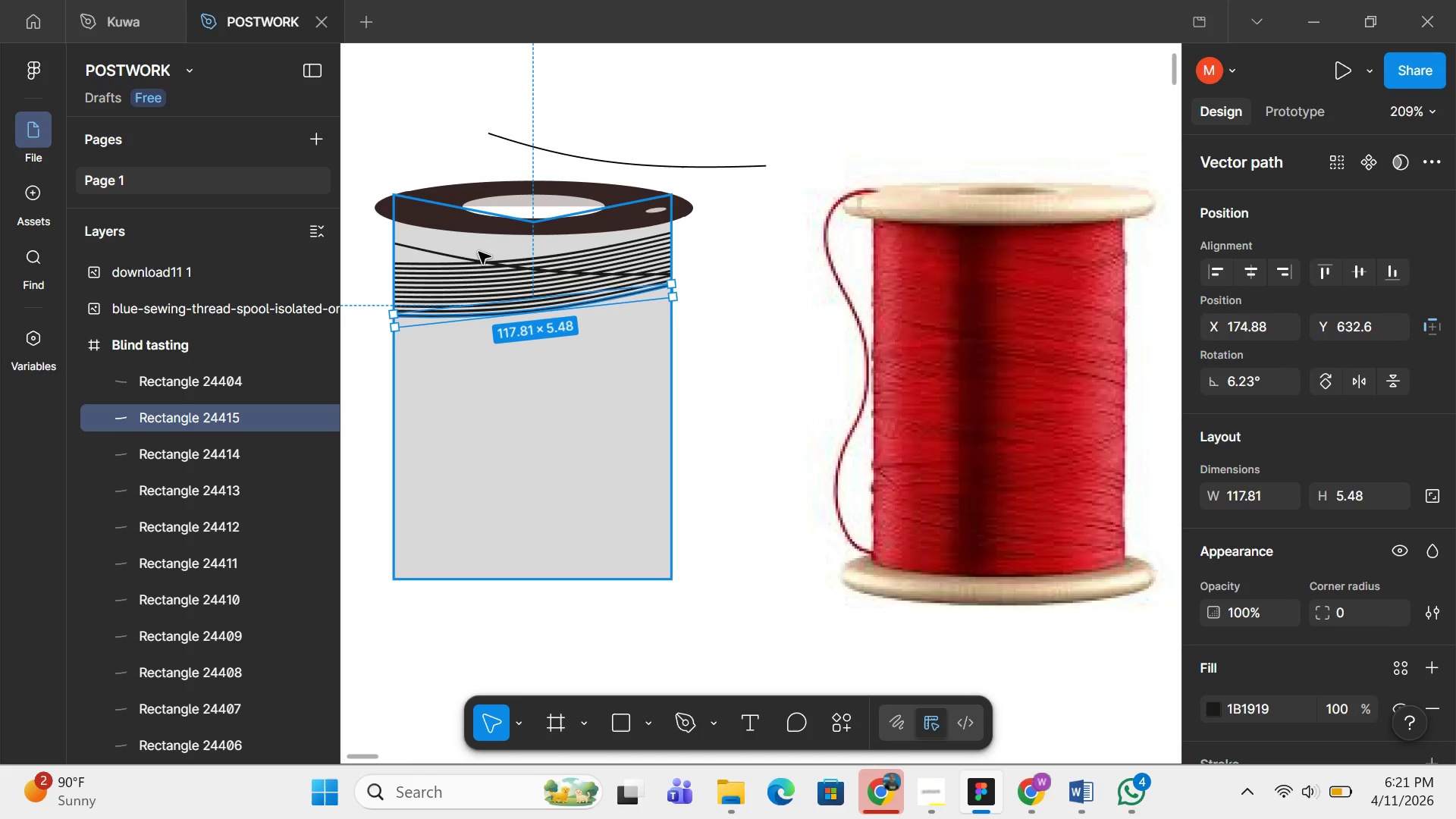 
key(Control+D)
 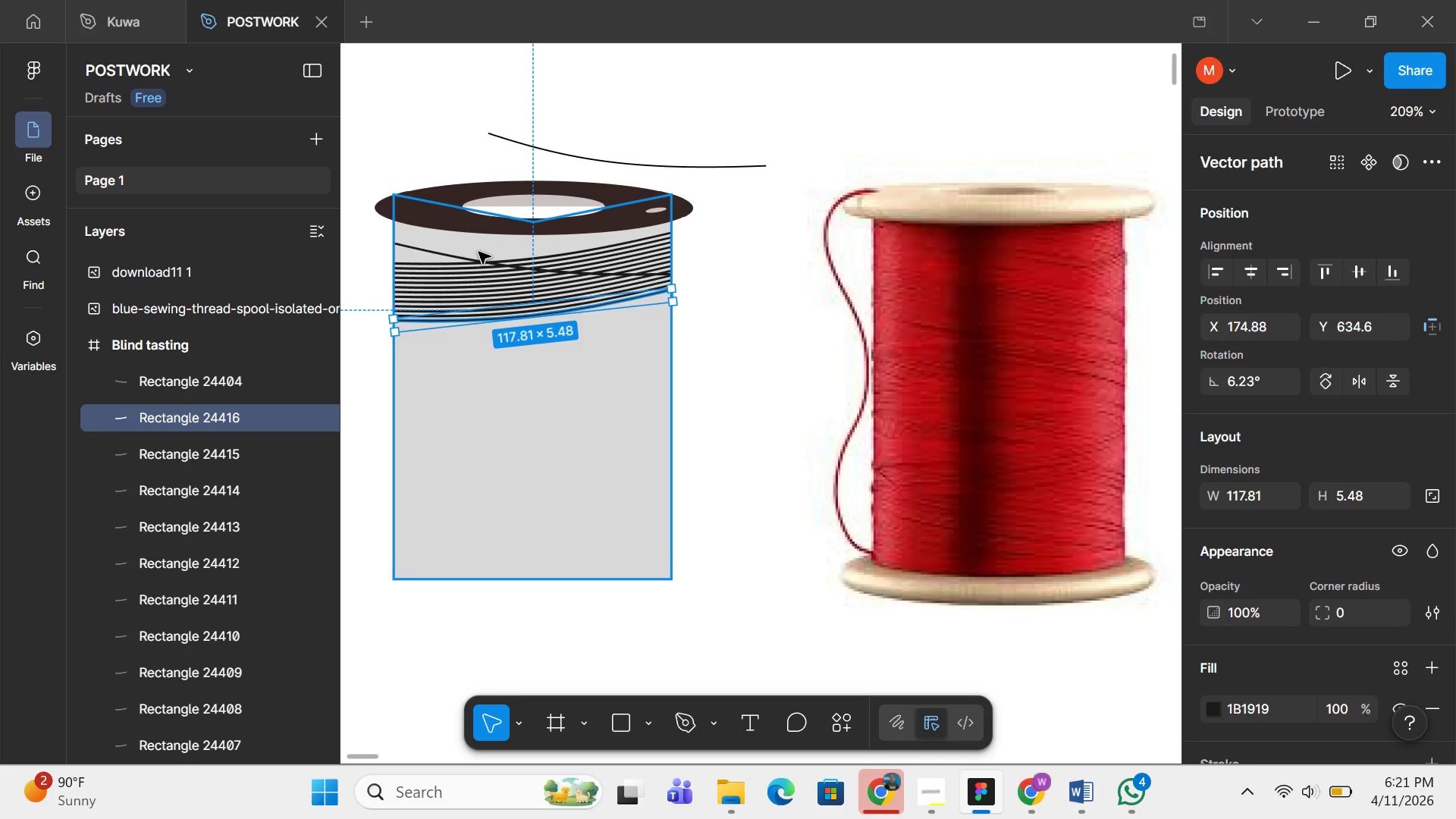 
wait(9.89)
 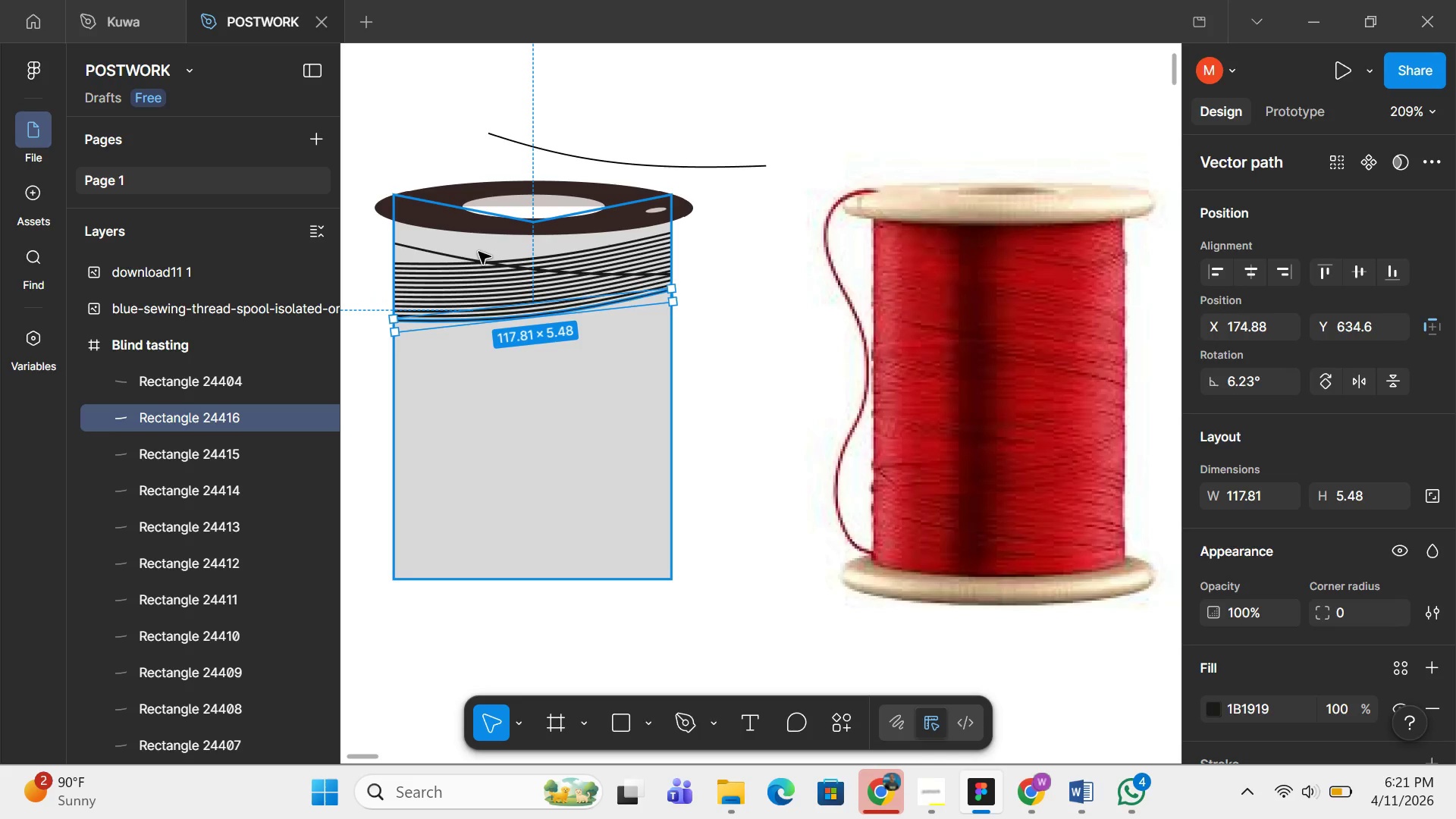 
left_click([417, 251])
 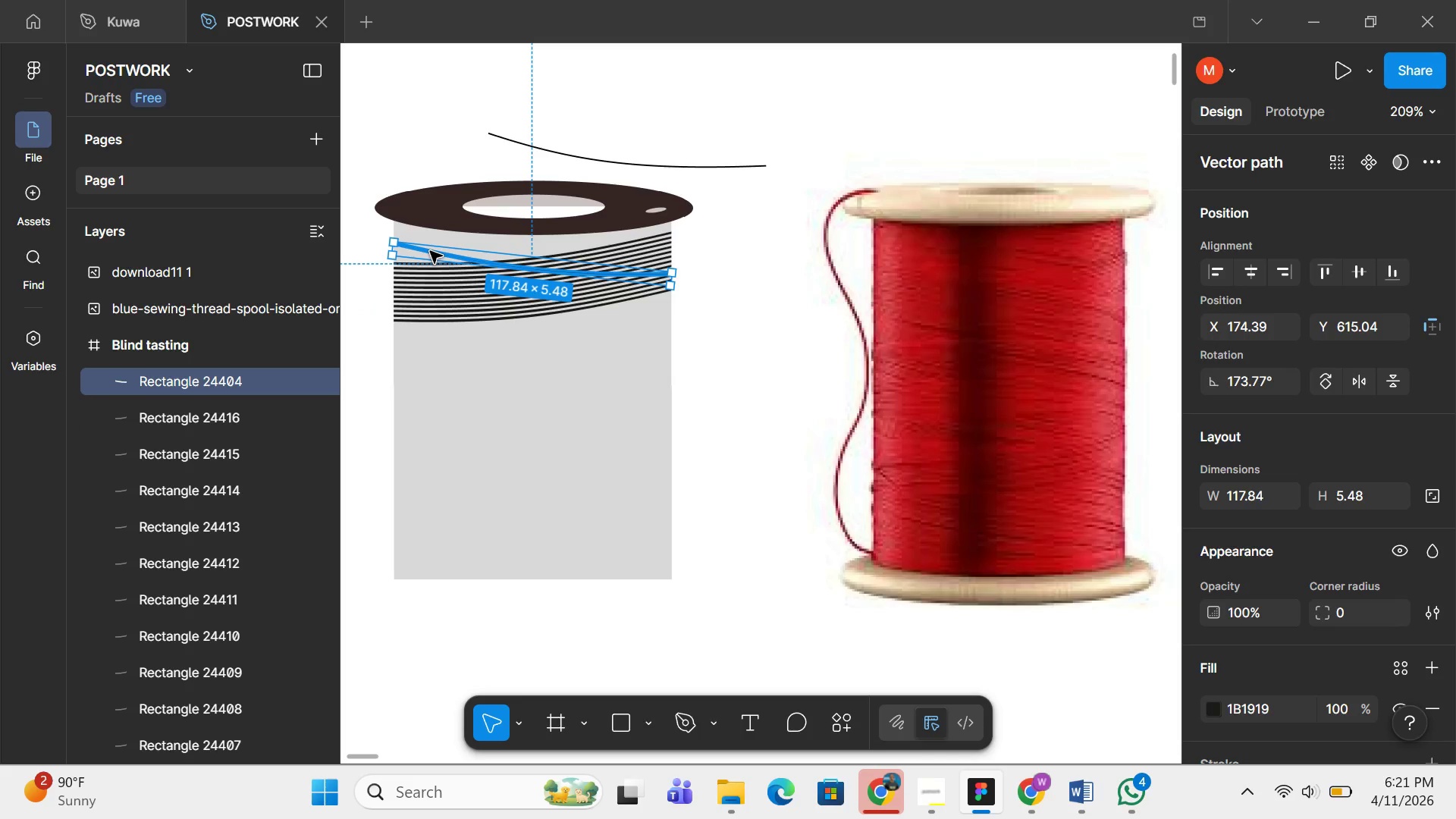 
key(Control+D)
 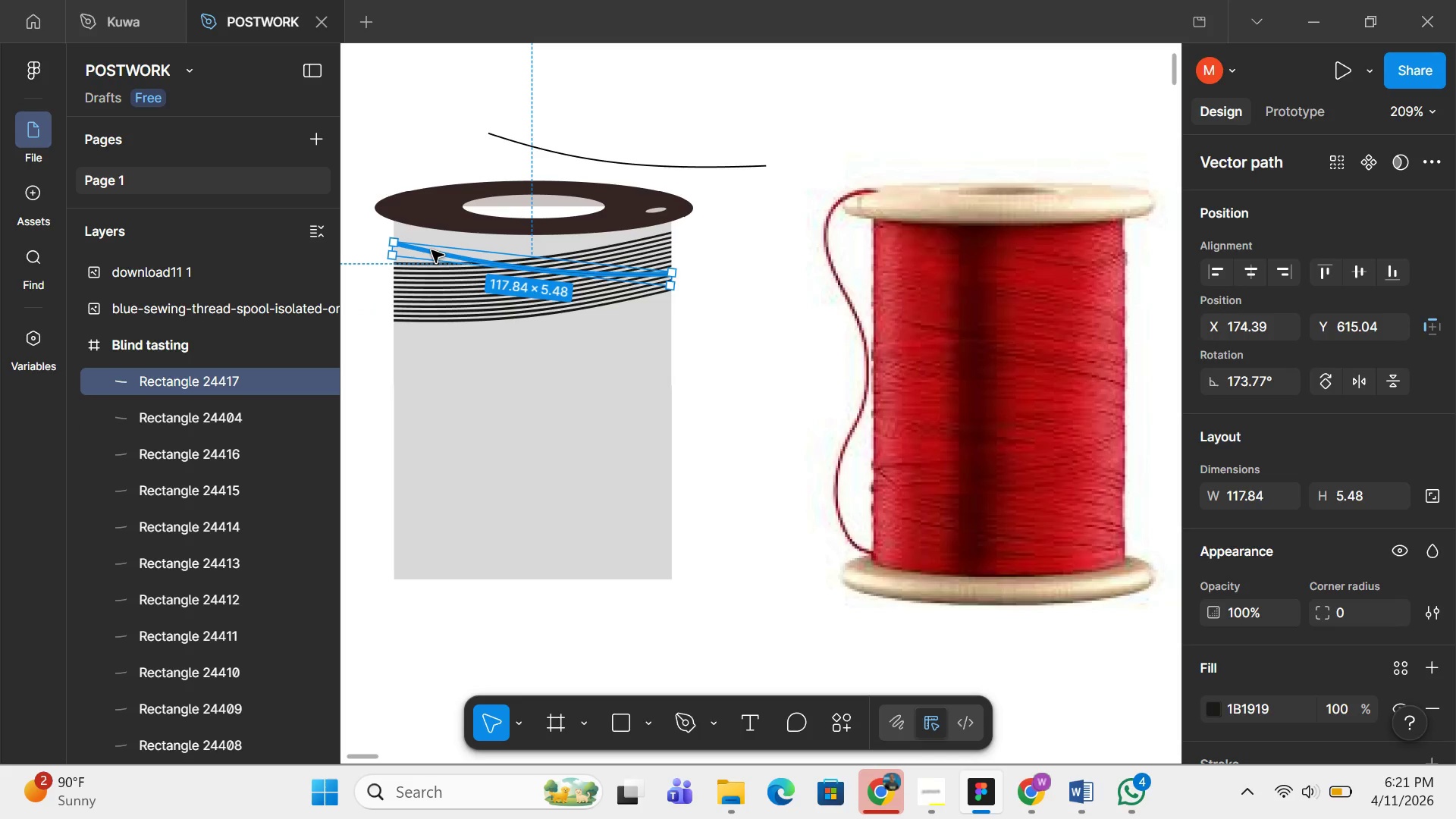 
key(Shift+ArrowDown)
 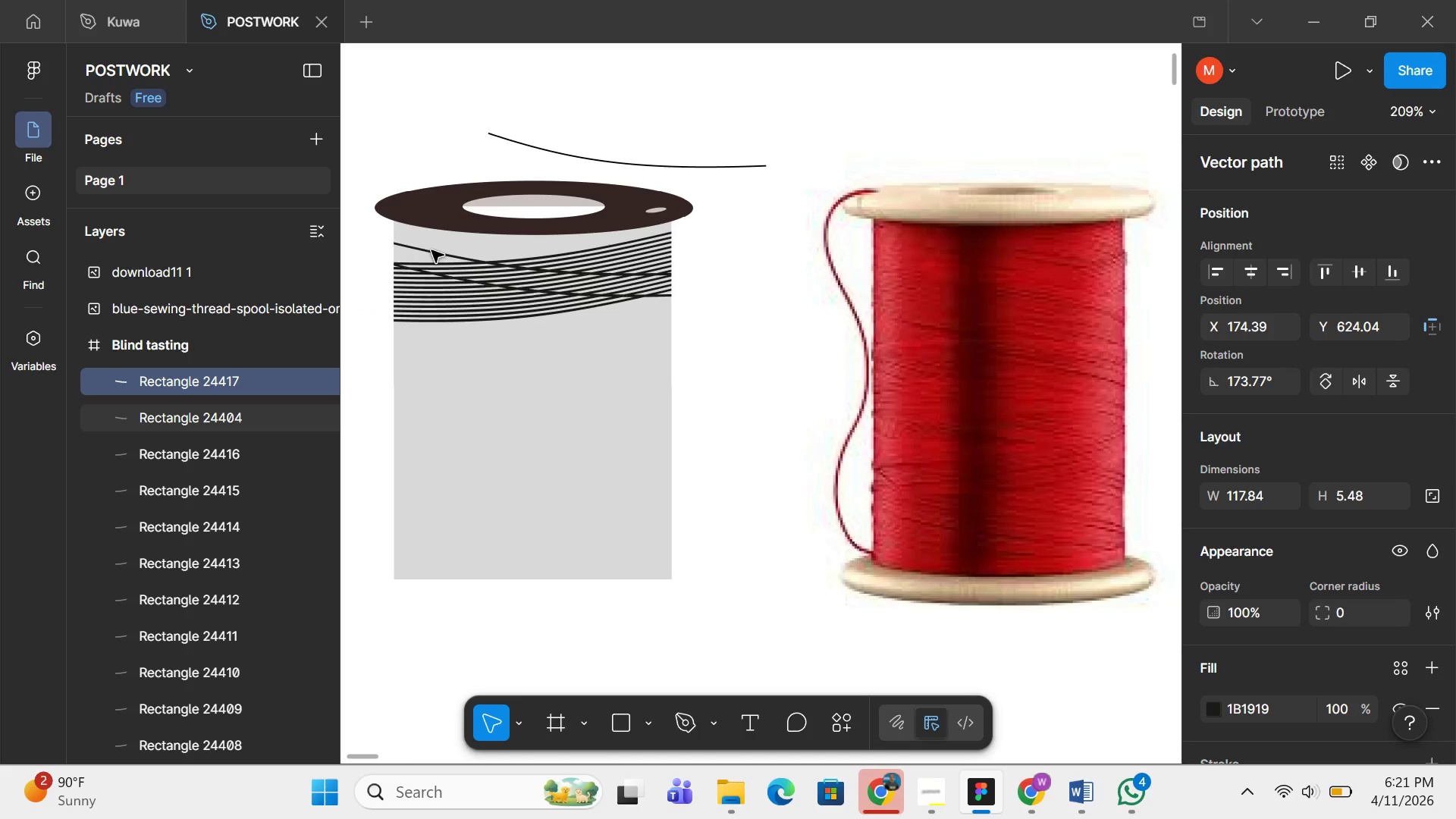 
key(ArrowUp)
 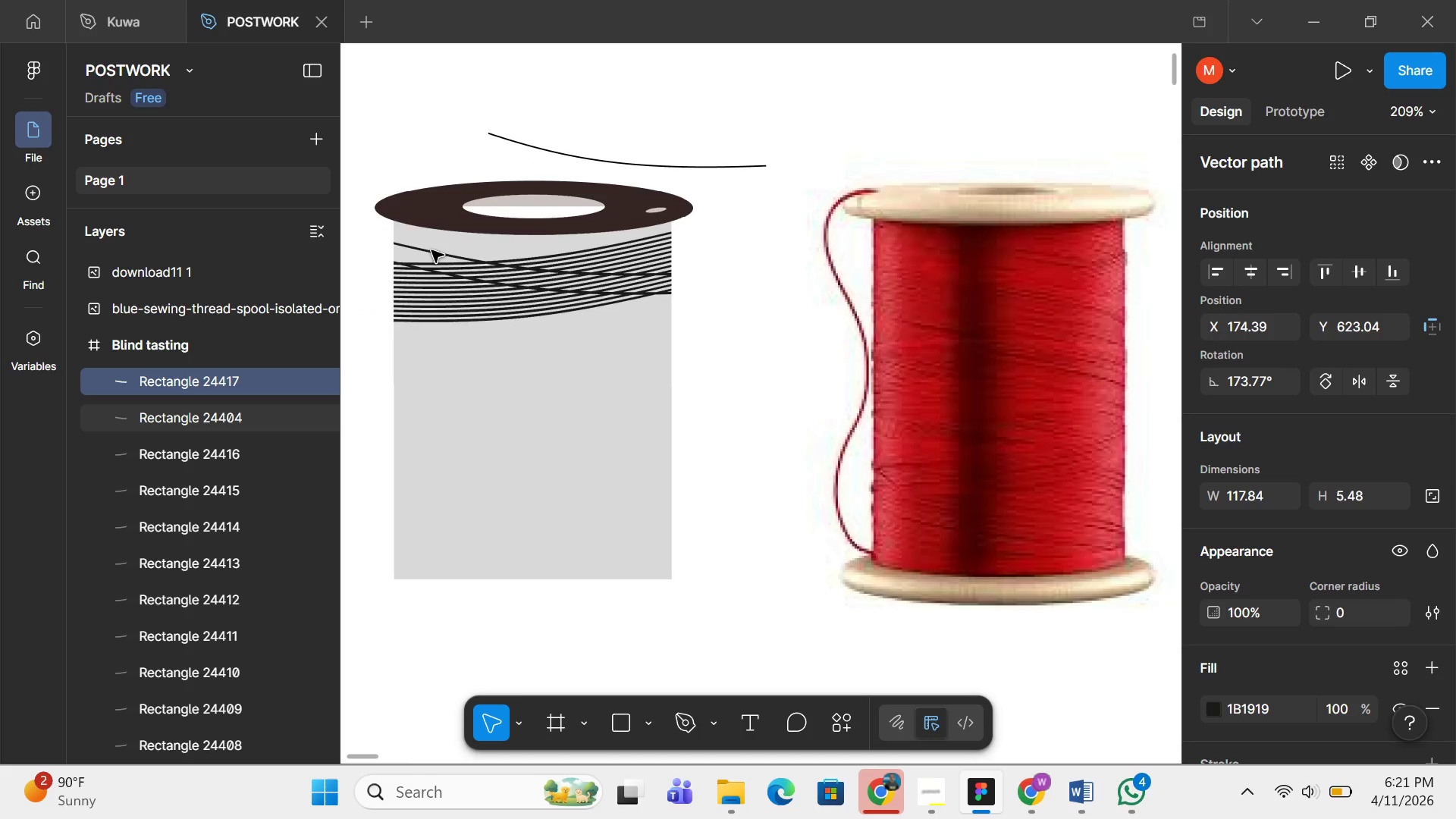 
key(ArrowUp)
 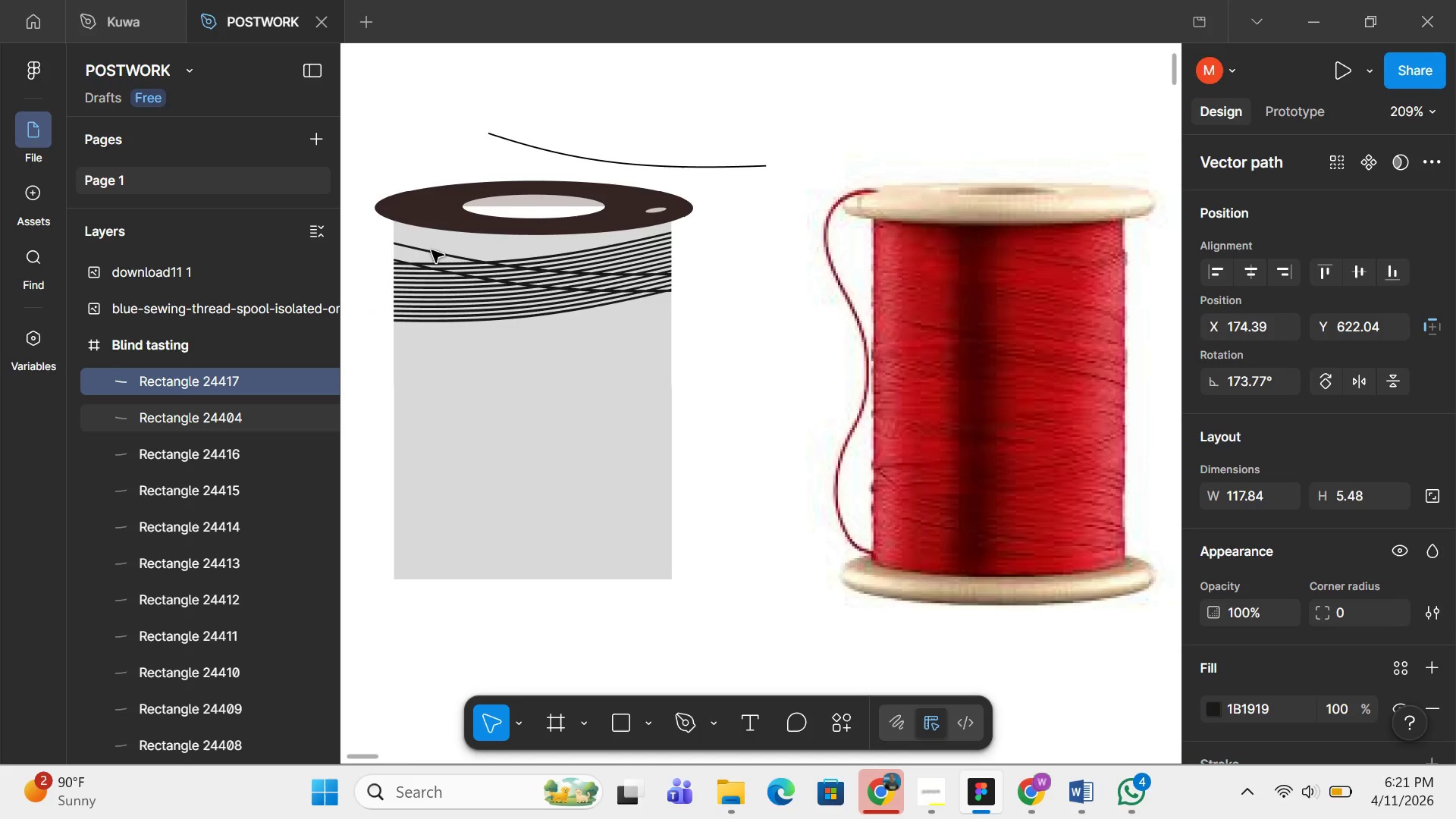 
key(ArrowUp)
 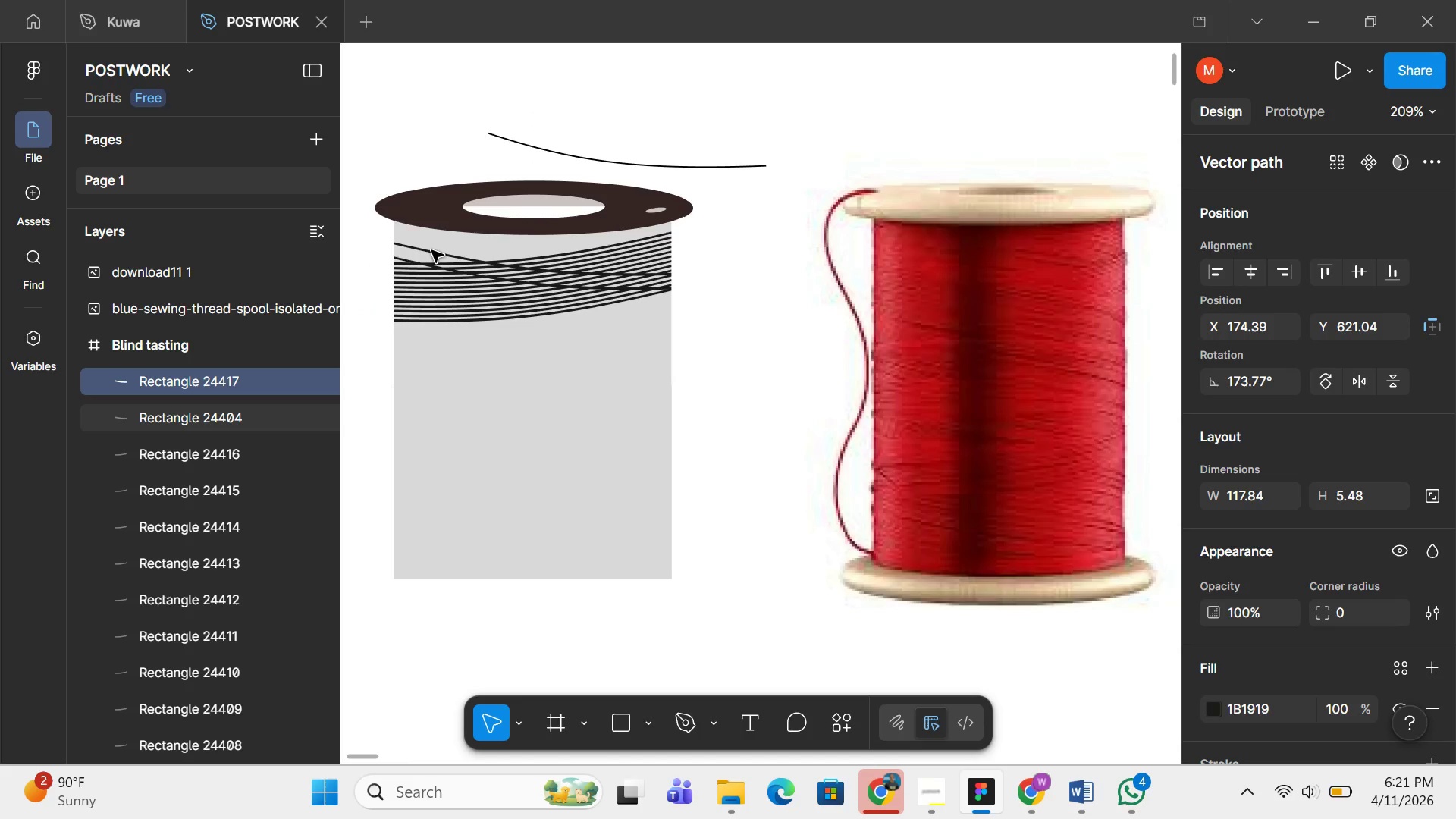 
key(ArrowUp)
 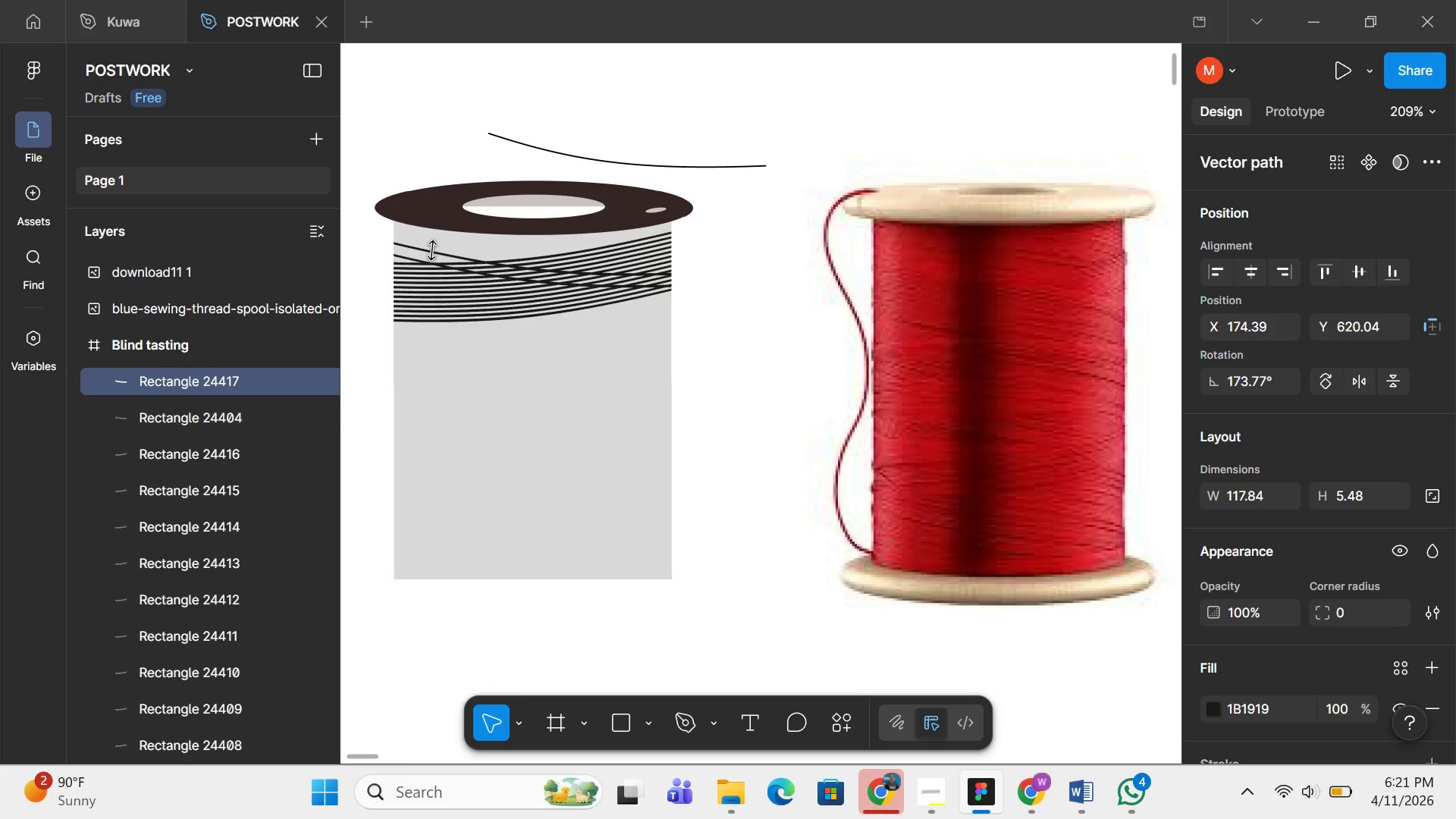 
key(ArrowUp)
 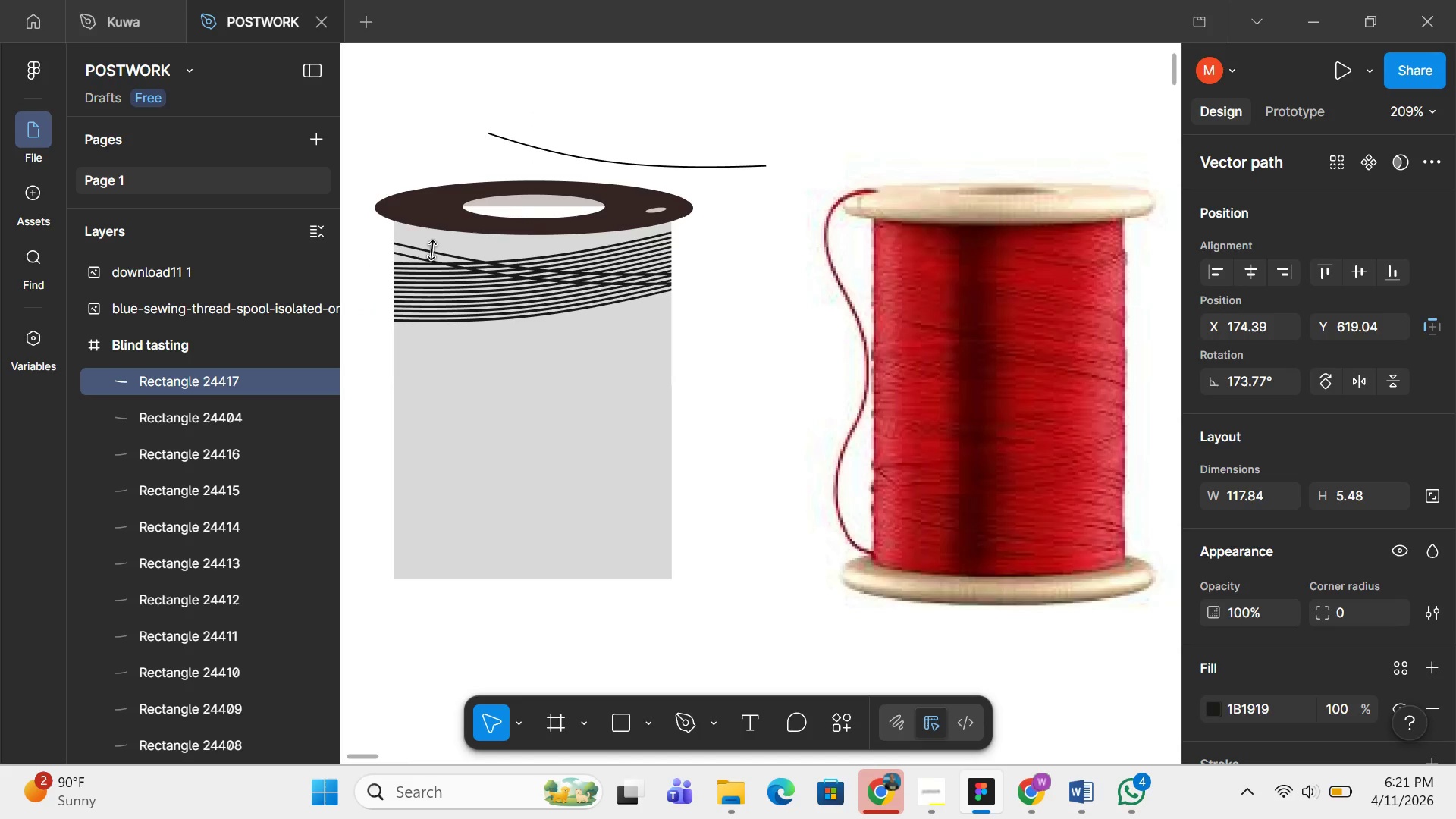 
key(ArrowUp)
 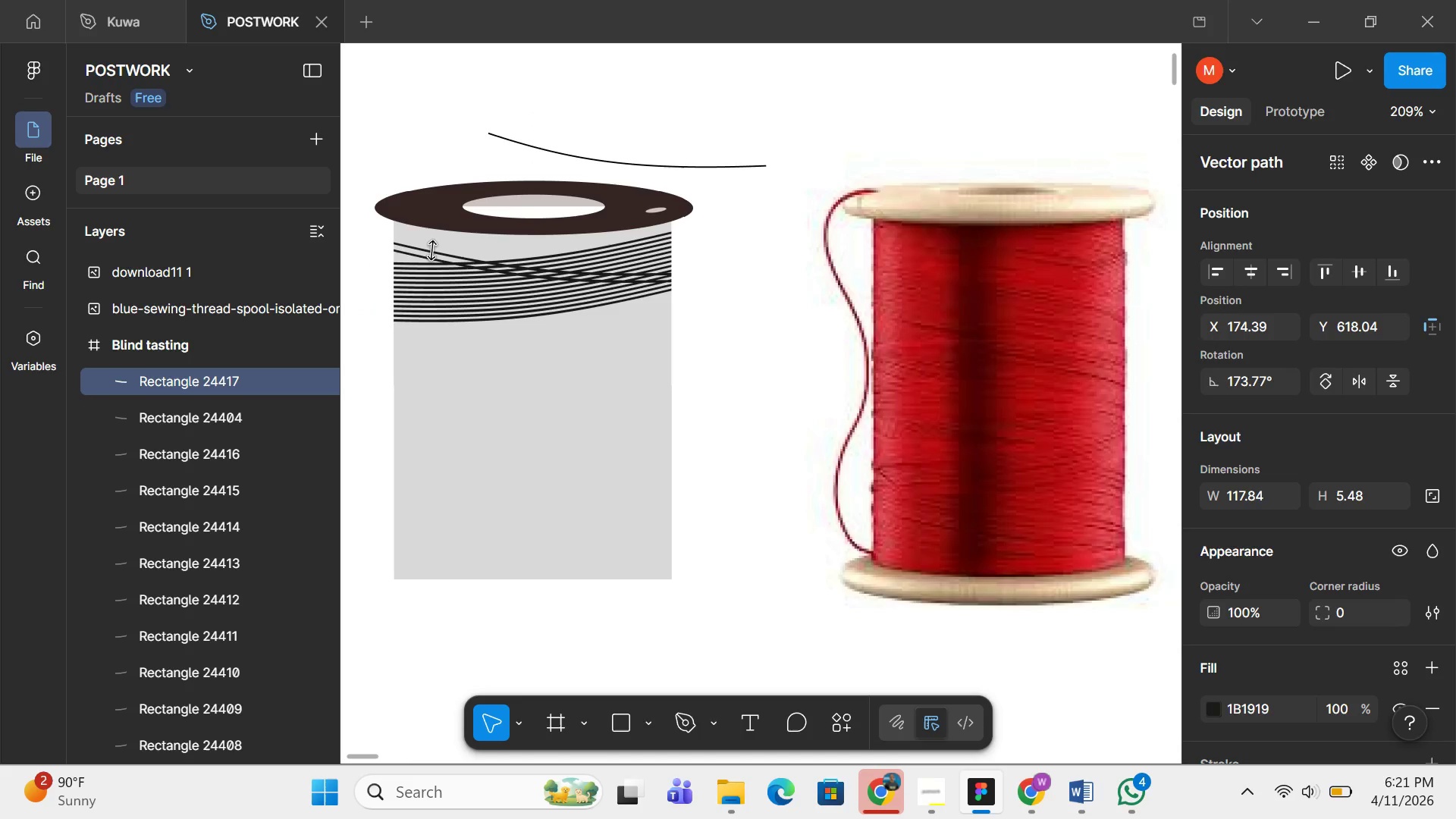 
key(ArrowUp)
 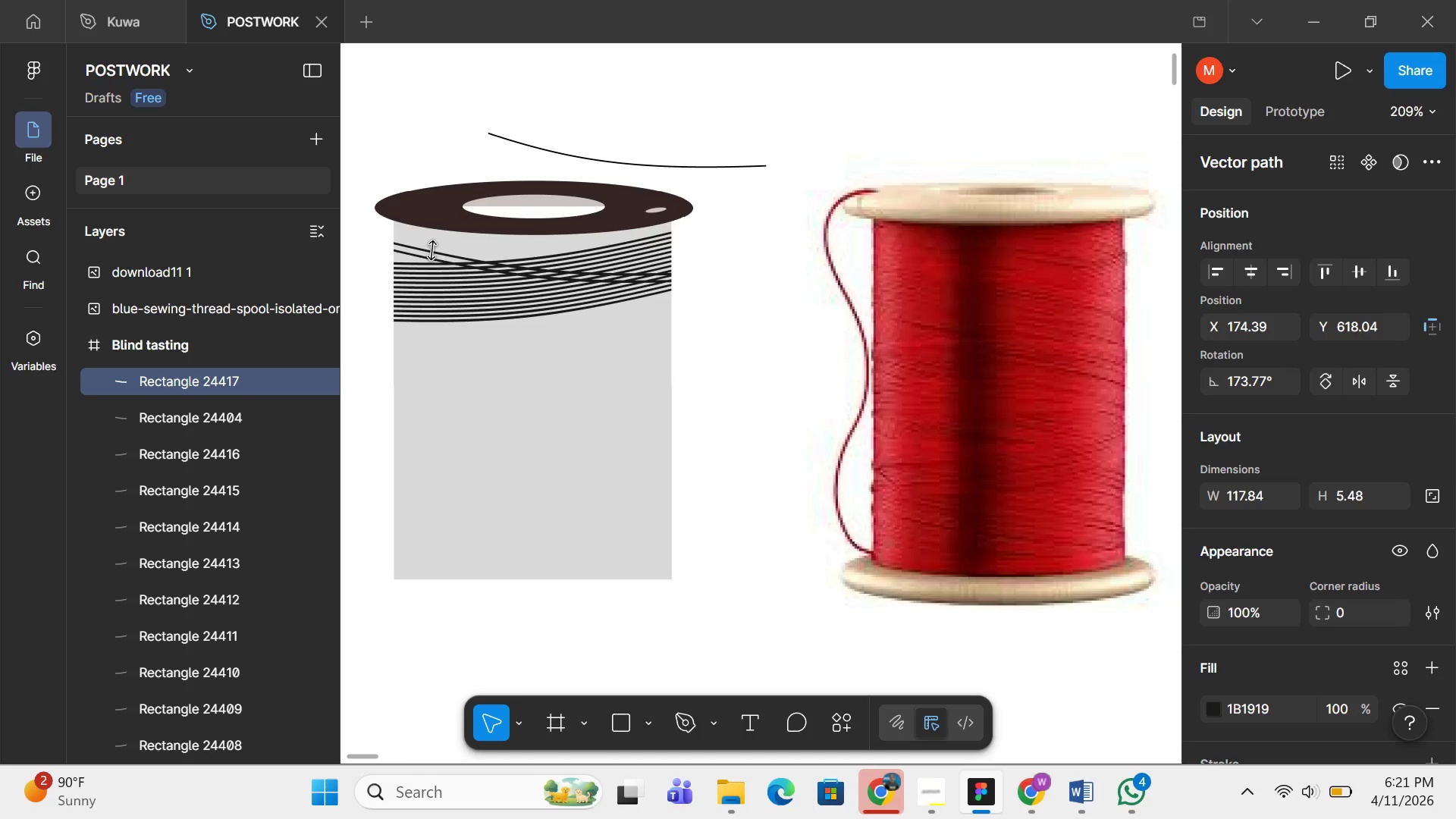 
key(ArrowUp)
 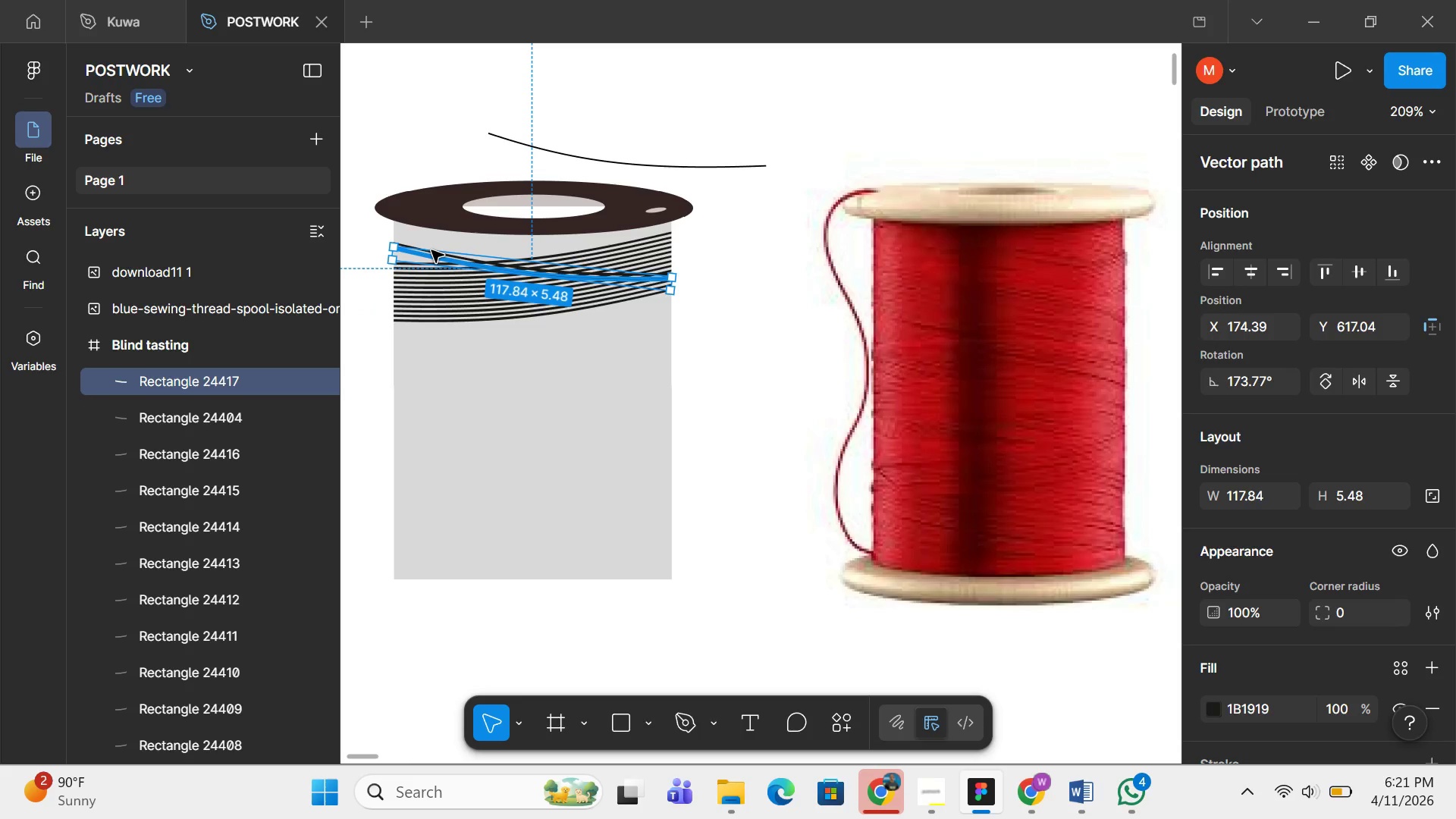 
key(ArrowUp)
 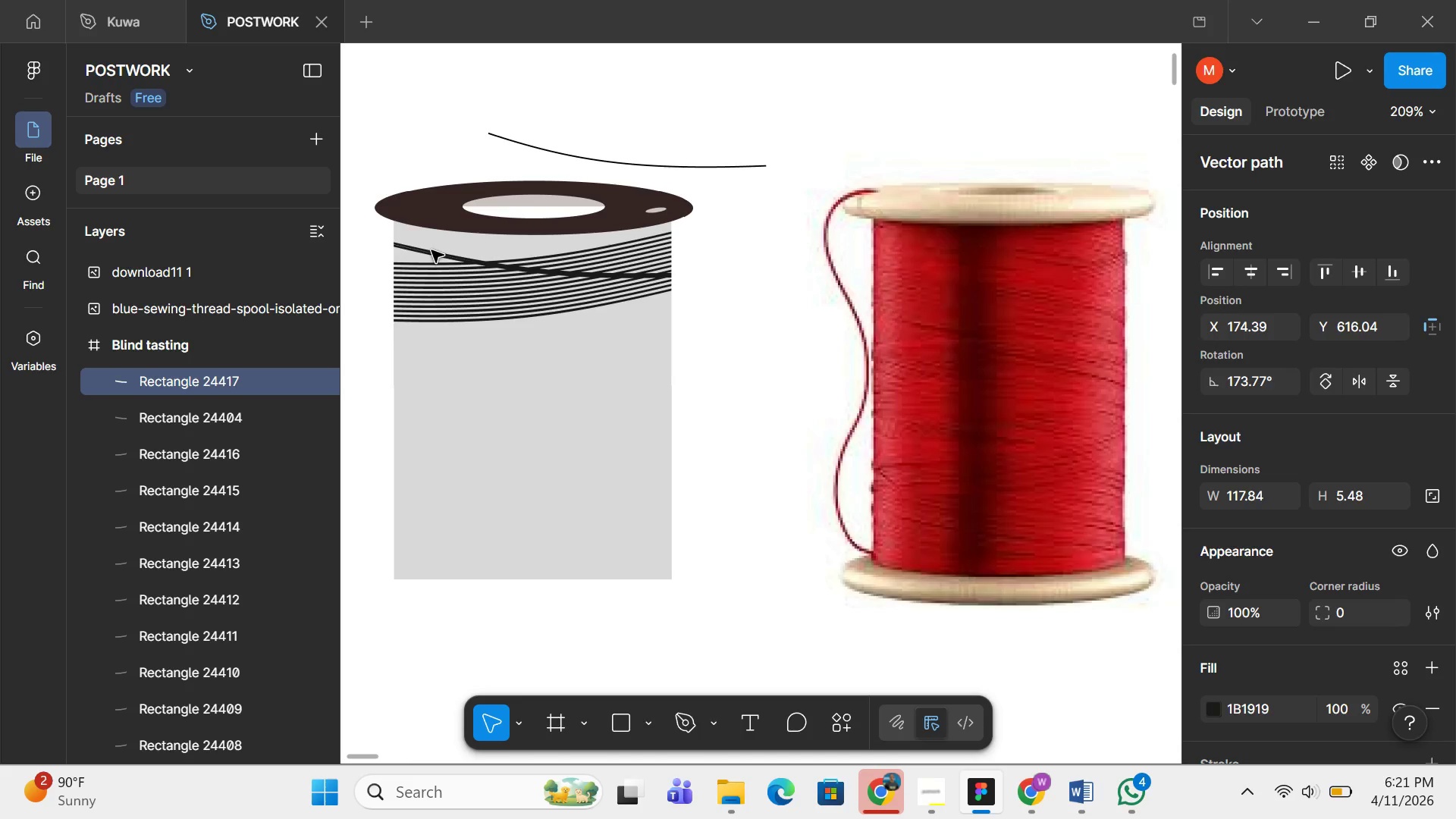 
key(ArrowDown)
 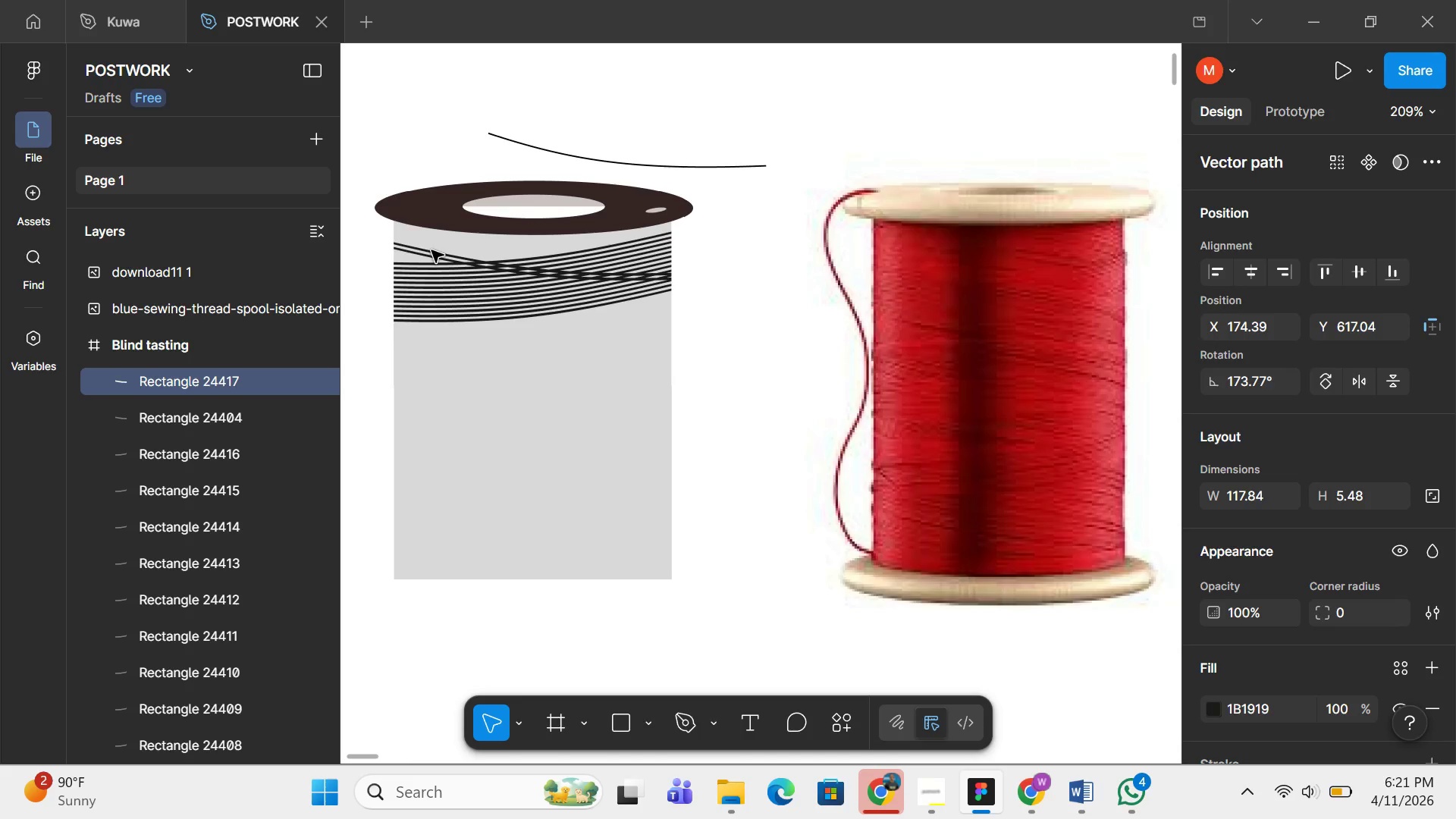 
key(Control+D)
 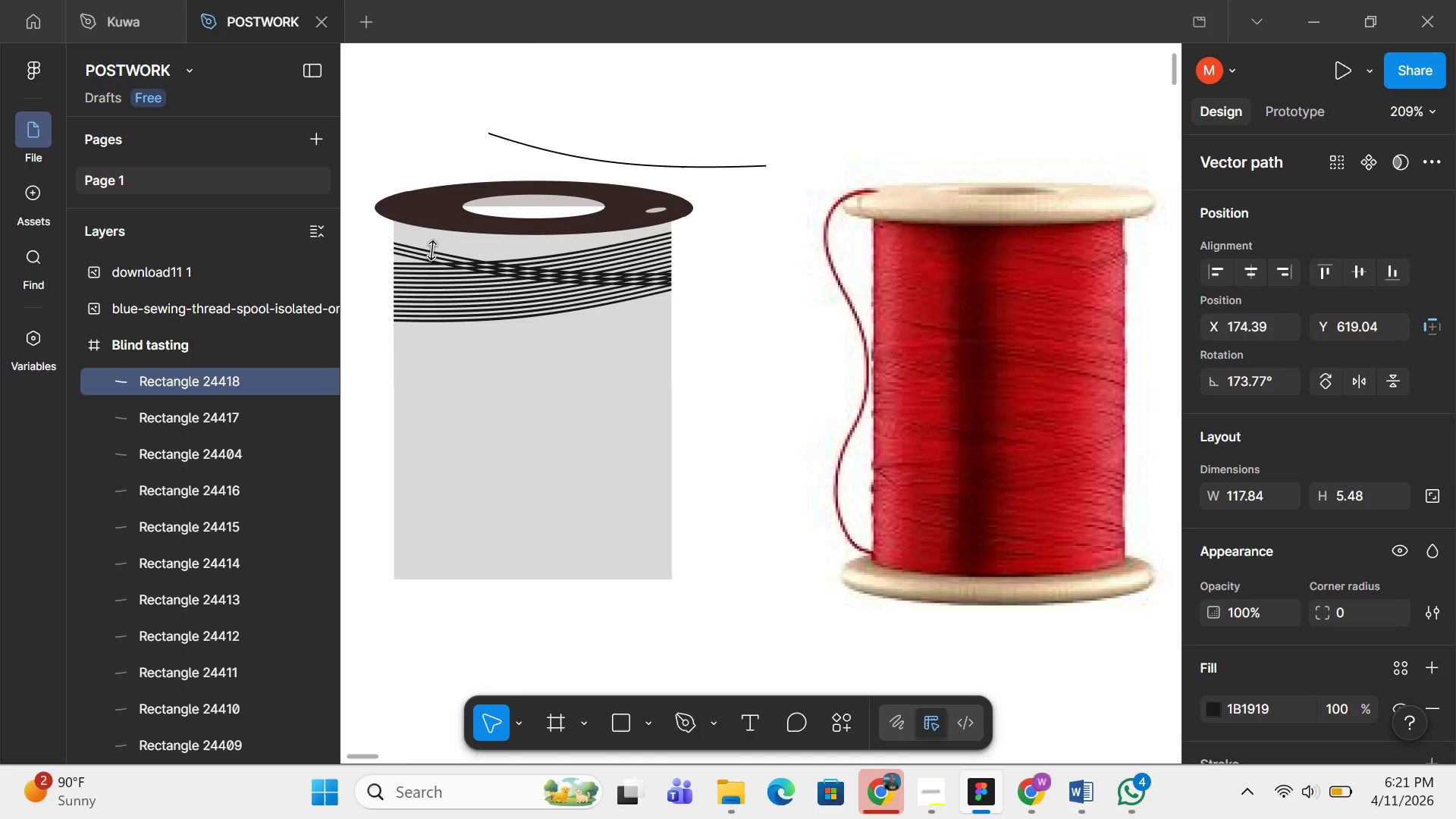 
key(Control+D)
 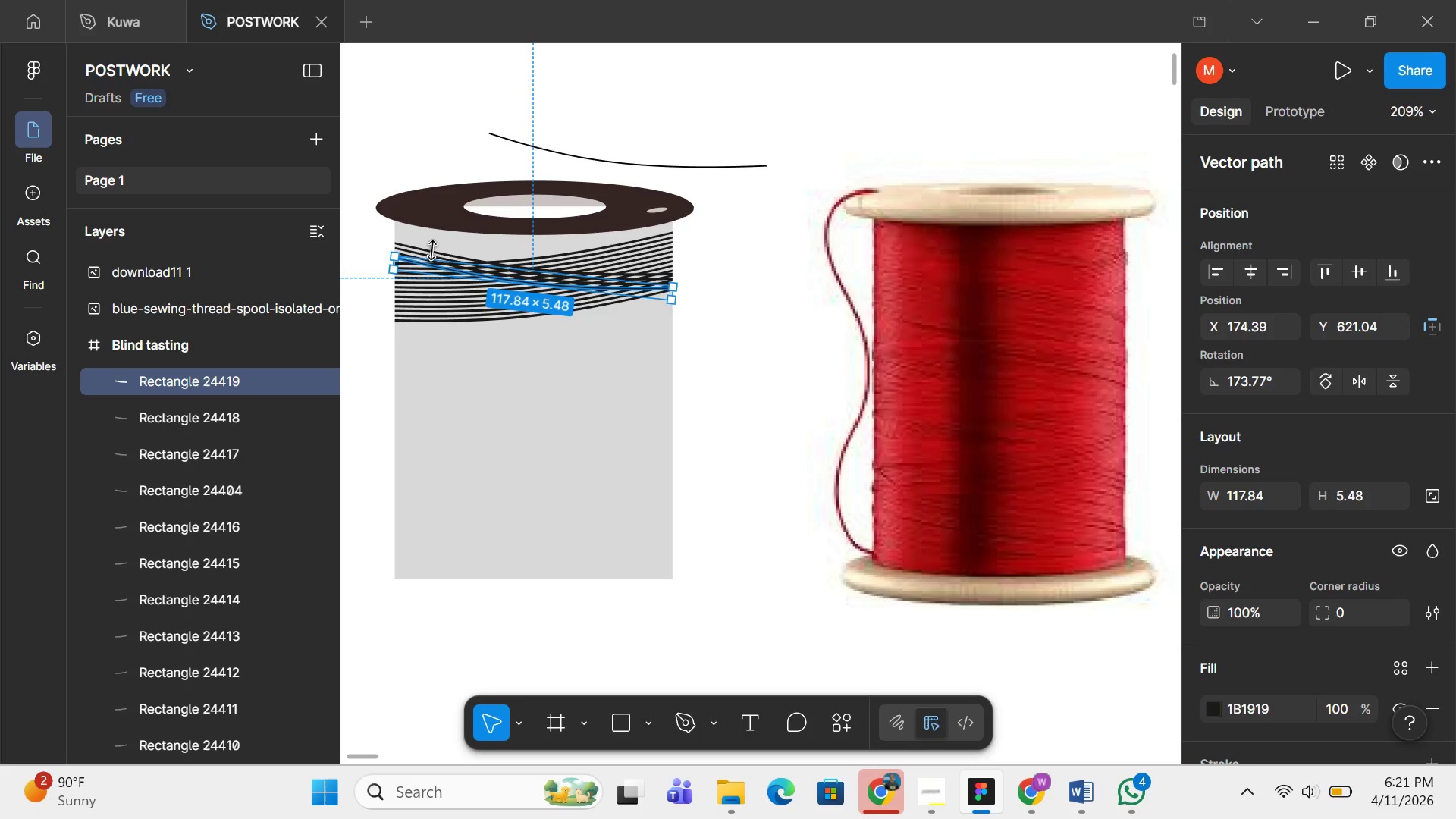 
key(Control+D)
 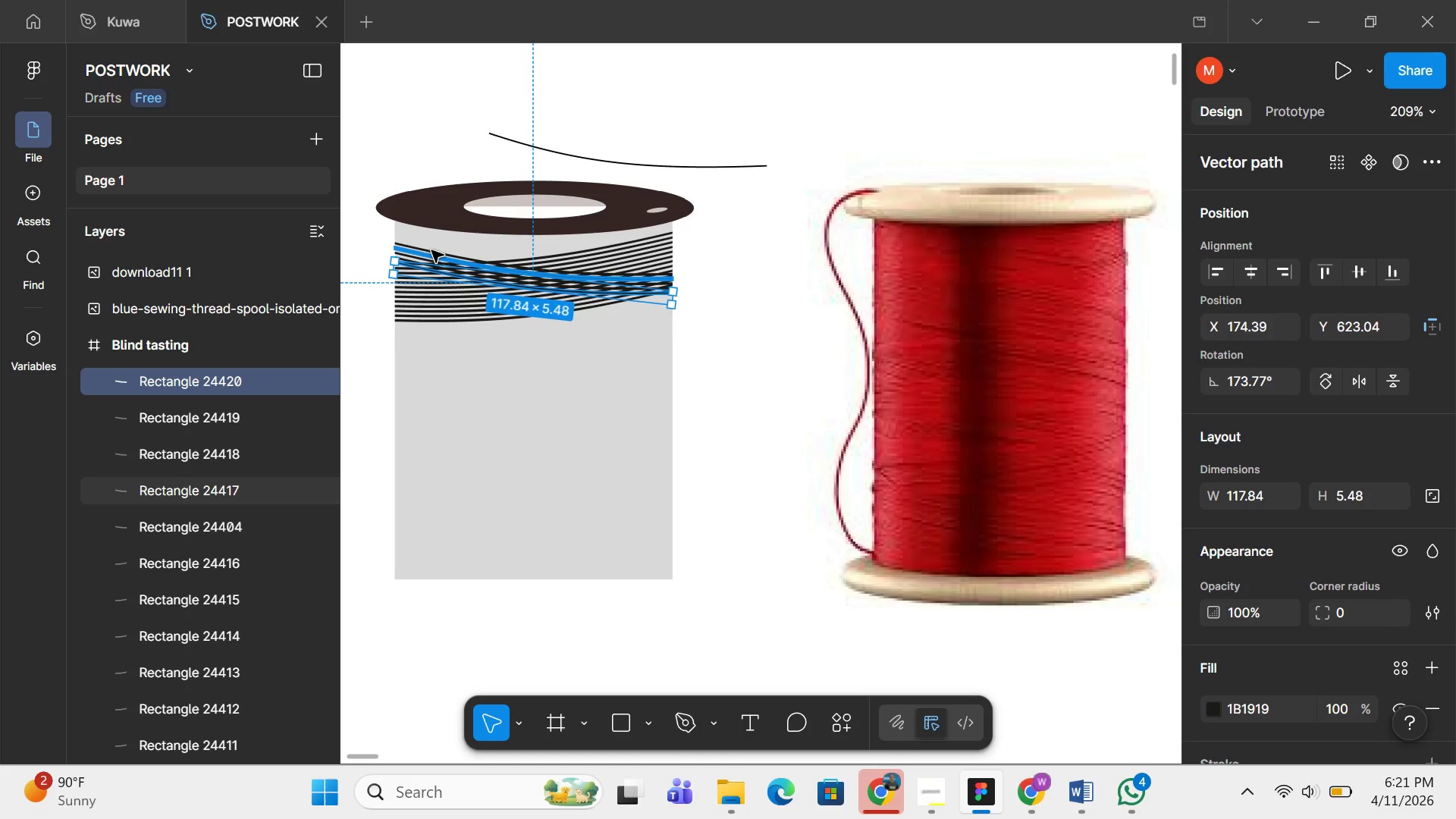 
key(Control+D)
 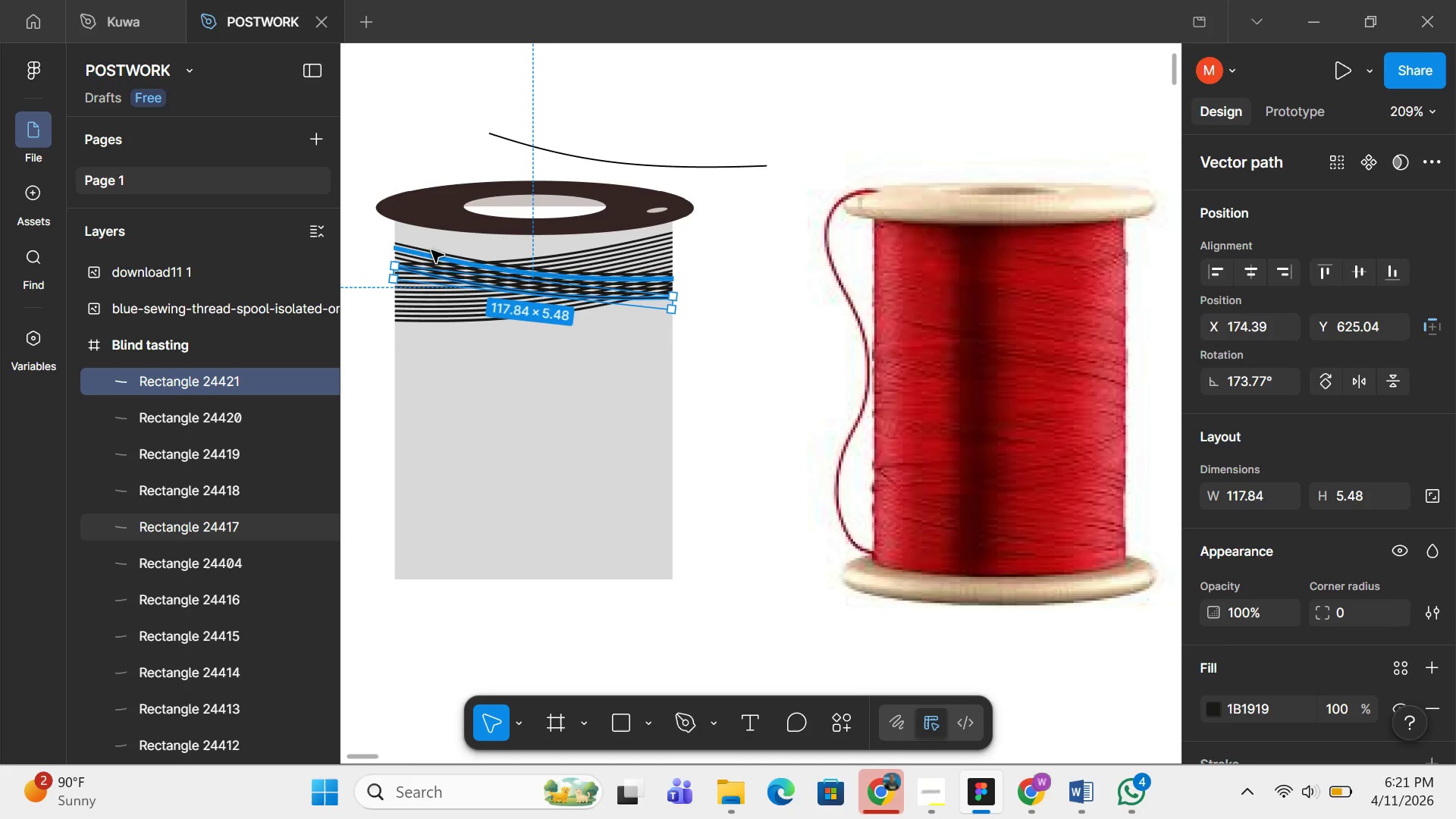 
key(Control+D)
 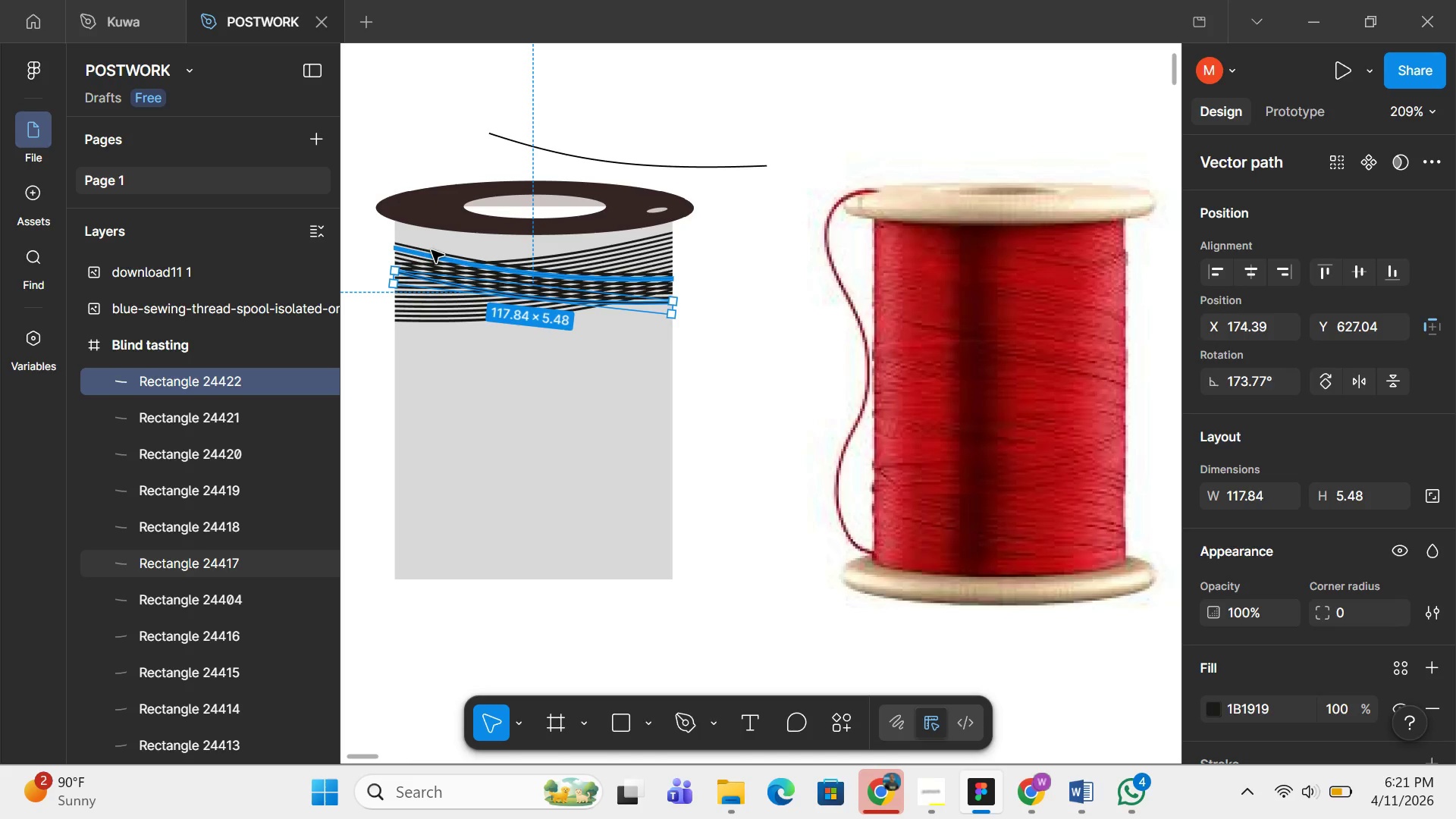 
key(Control+D)
 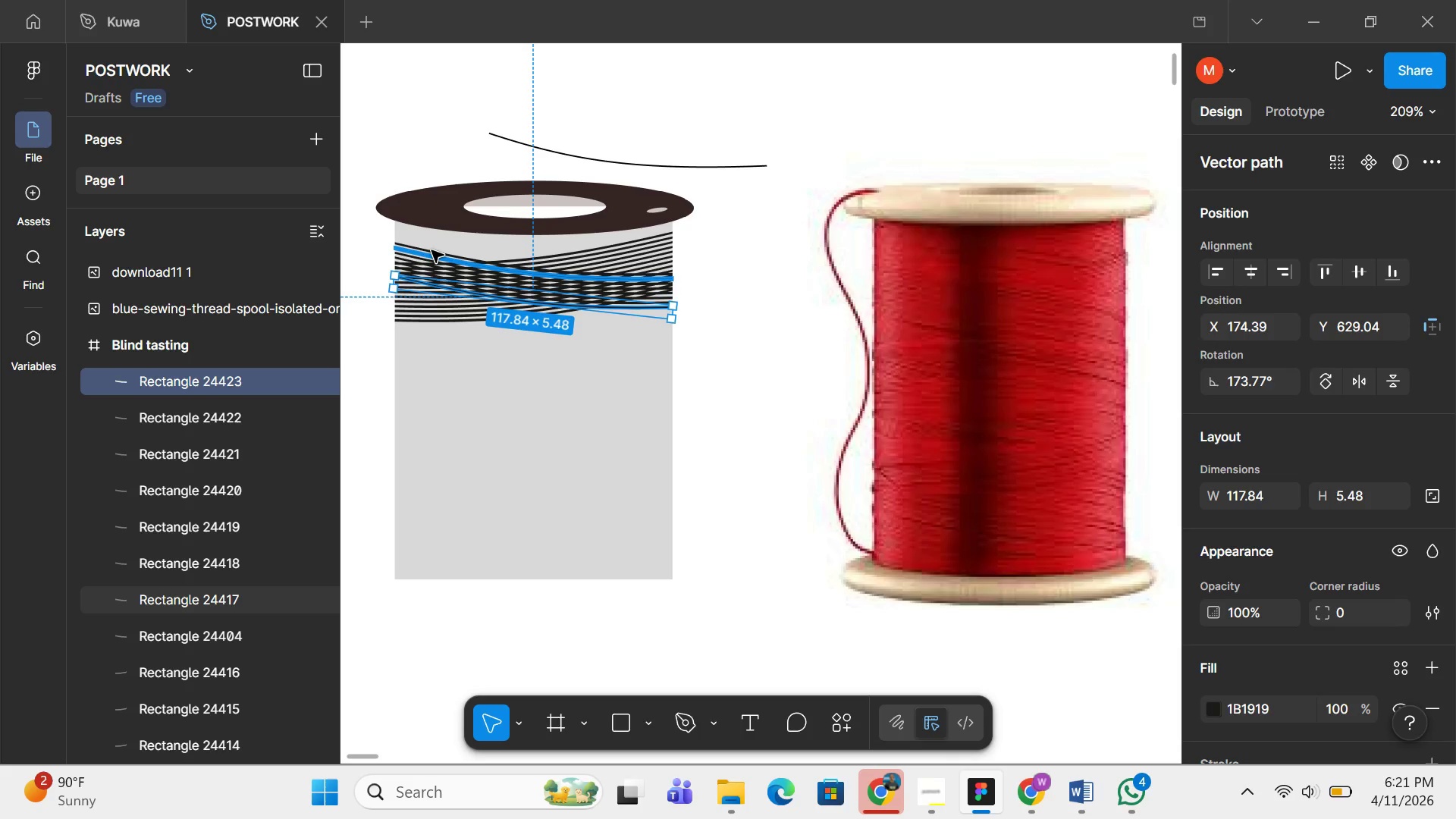 
key(Control+D)
 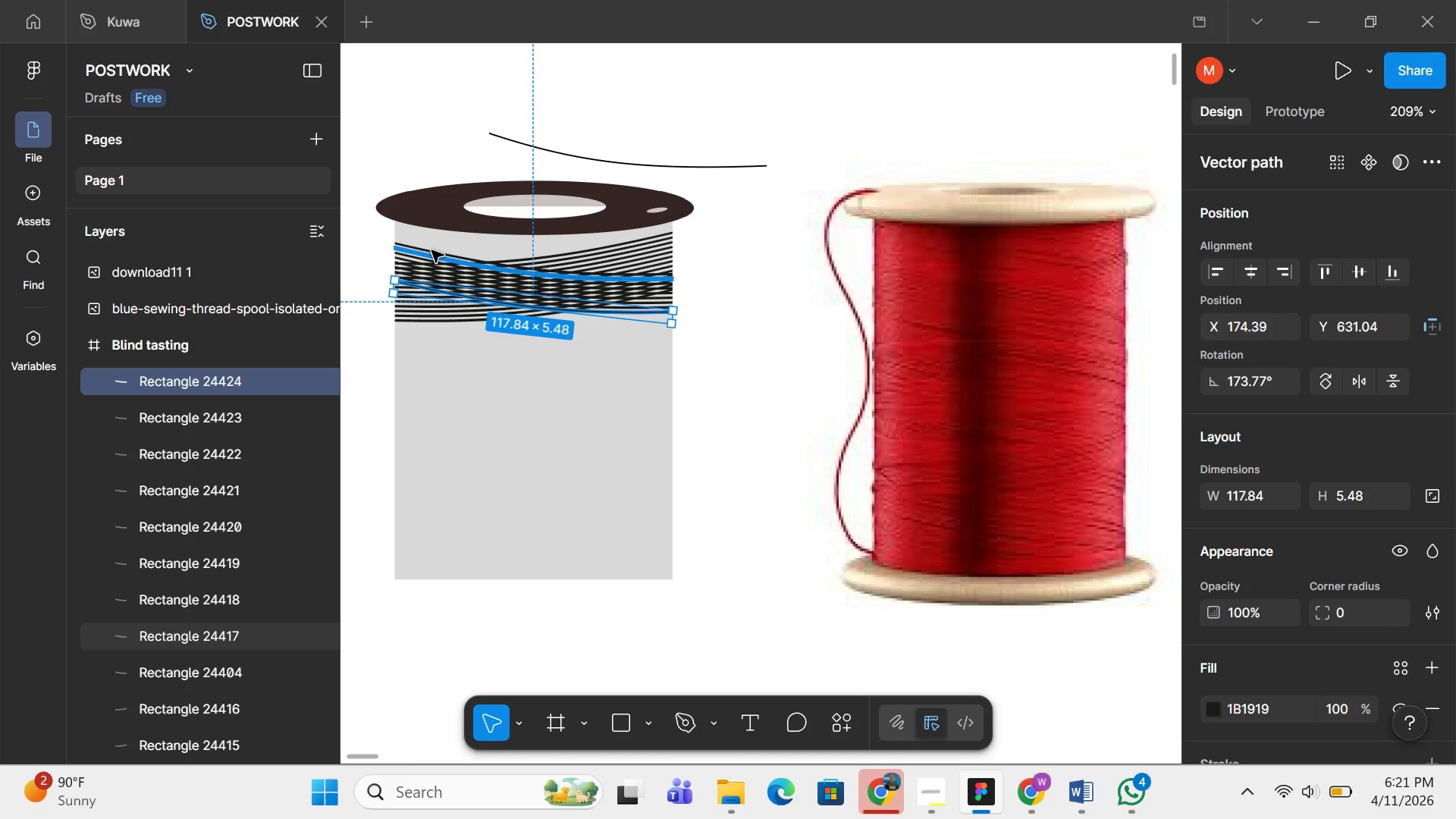 
key(Control+D)
 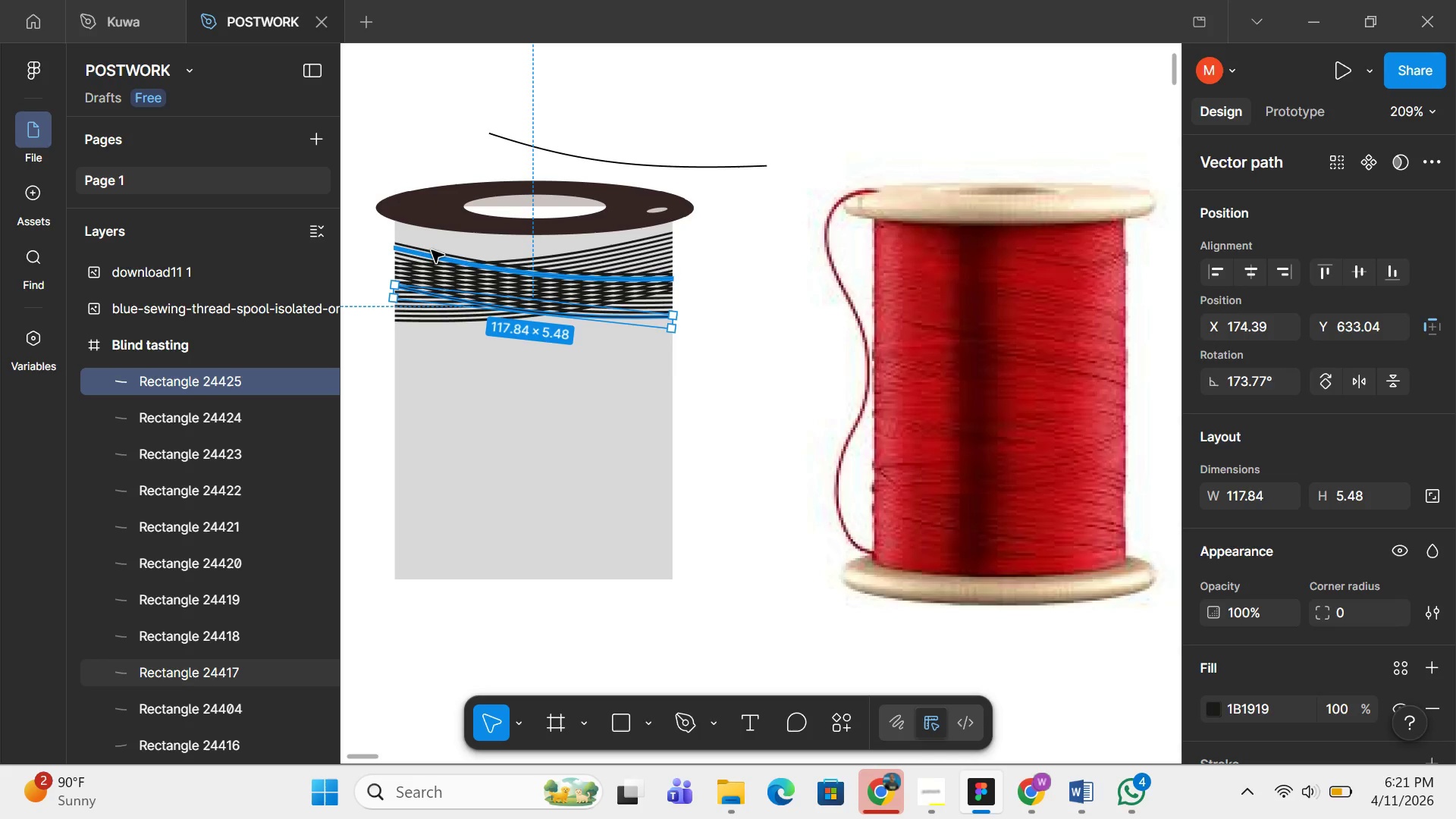 
key(Control+D)
 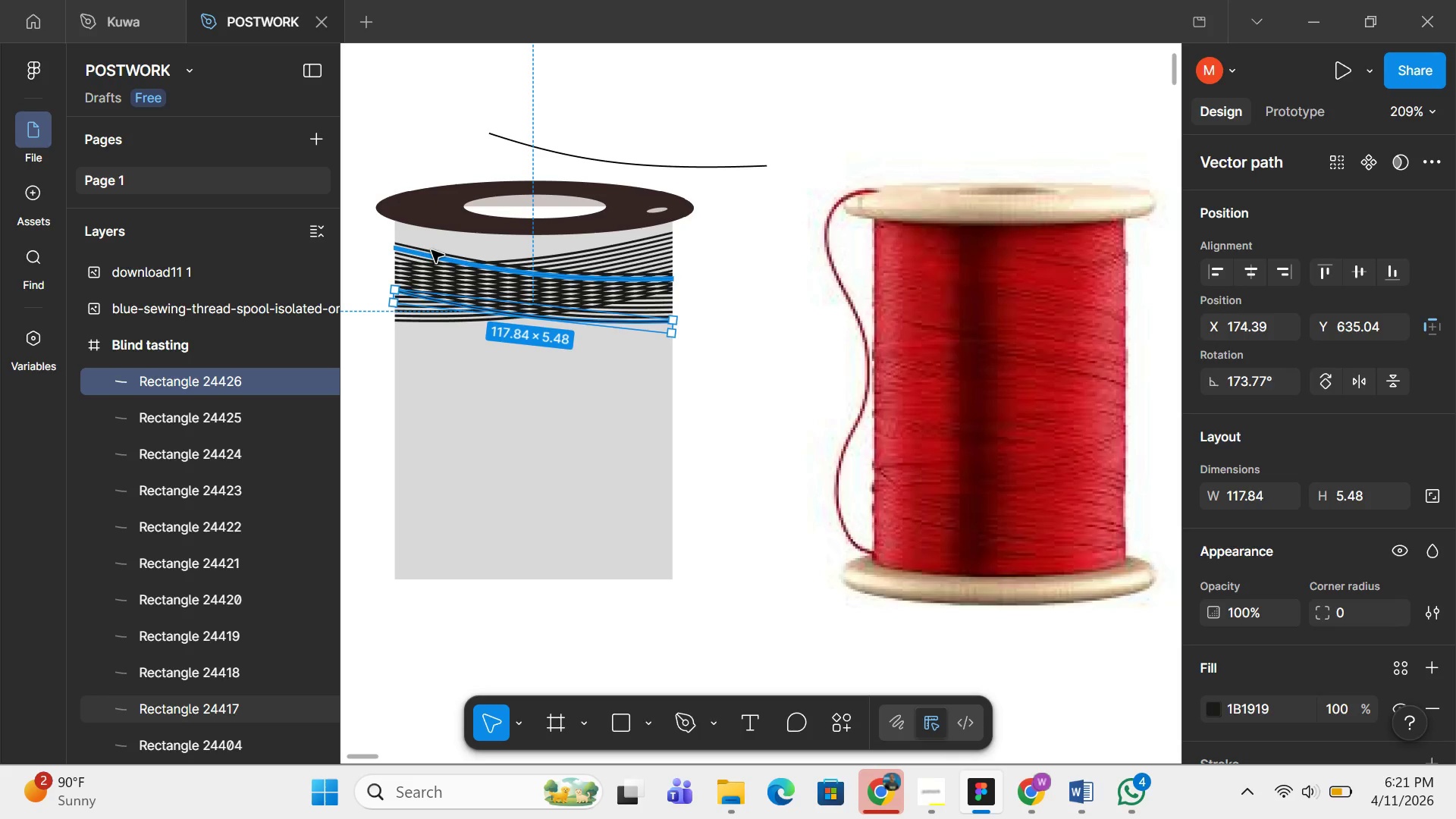 
key(Control+D)
 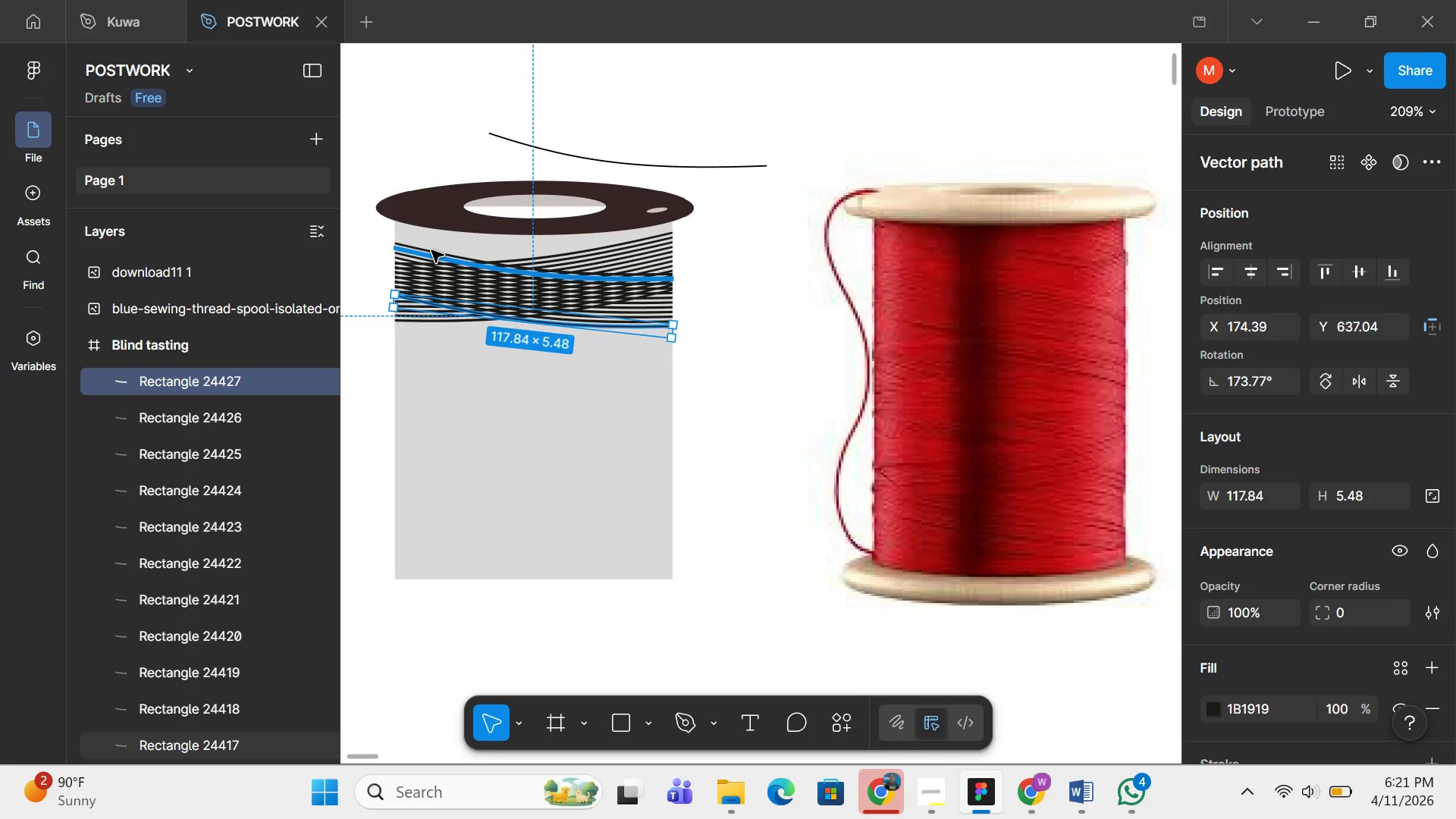 
key(Control+D)
 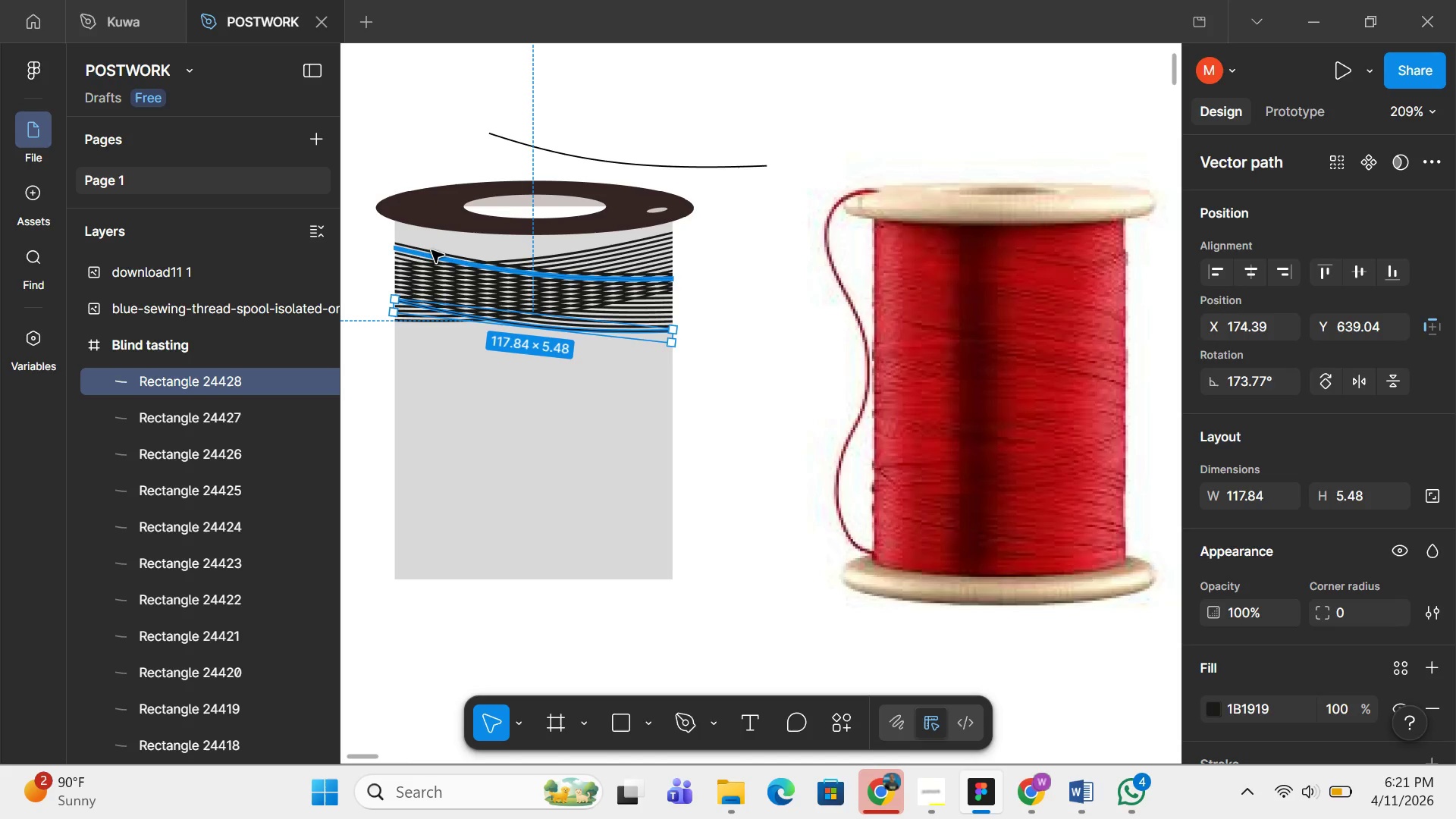 
key(Control+D)
 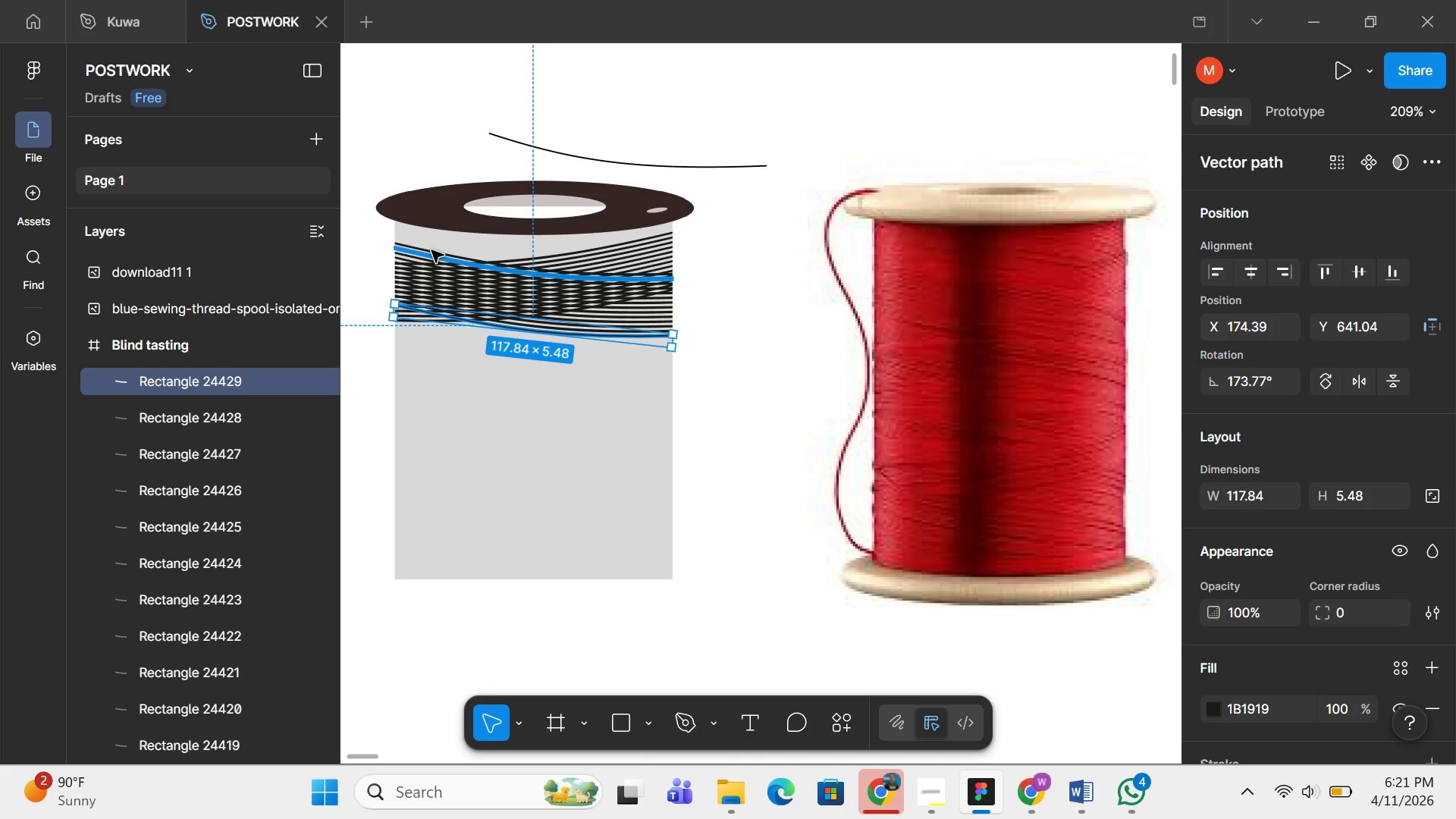 
key(Control+D)
 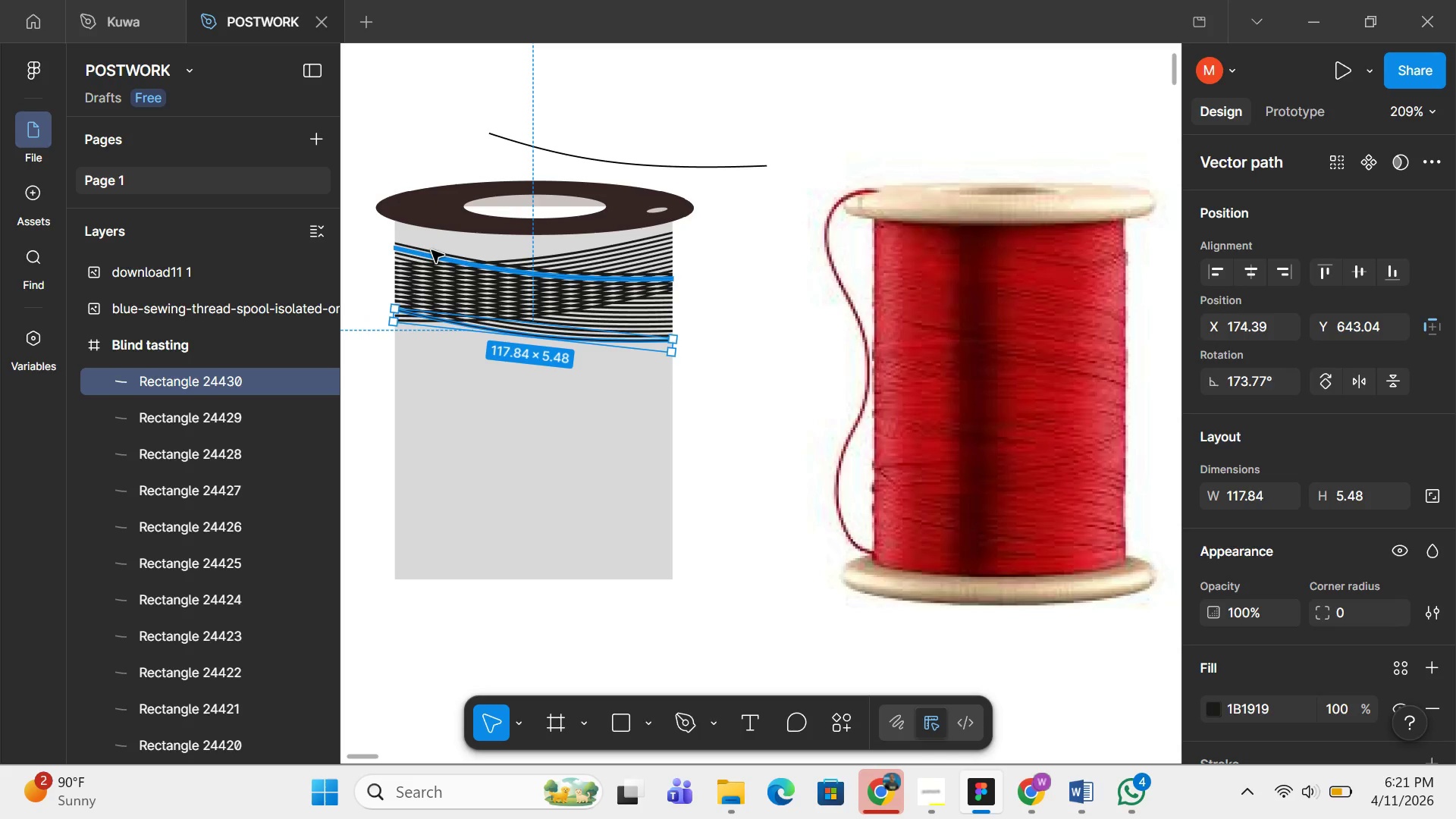 
key(Control+D)
 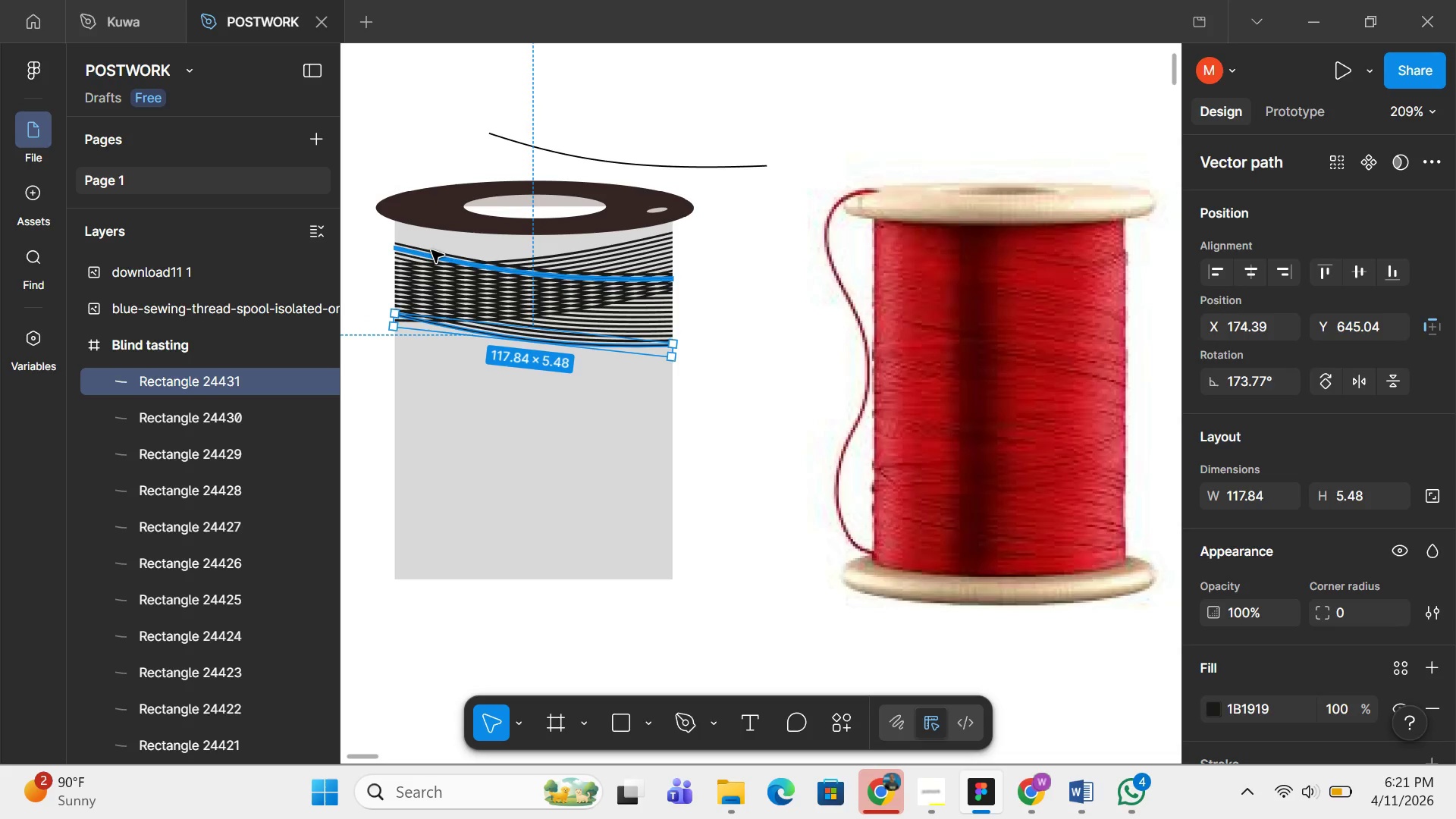 
key(Control+D)
 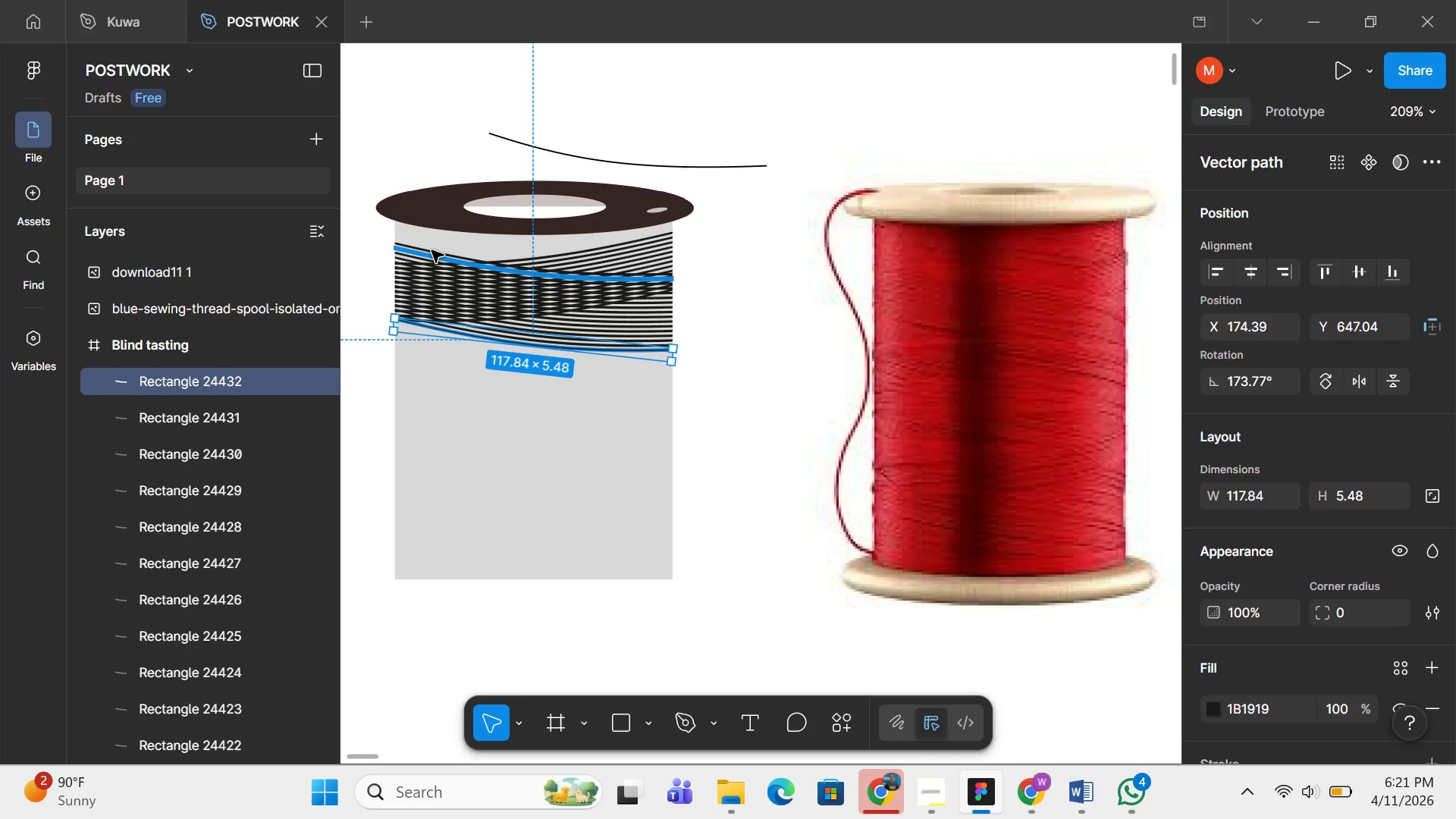 
key(Control+D)
 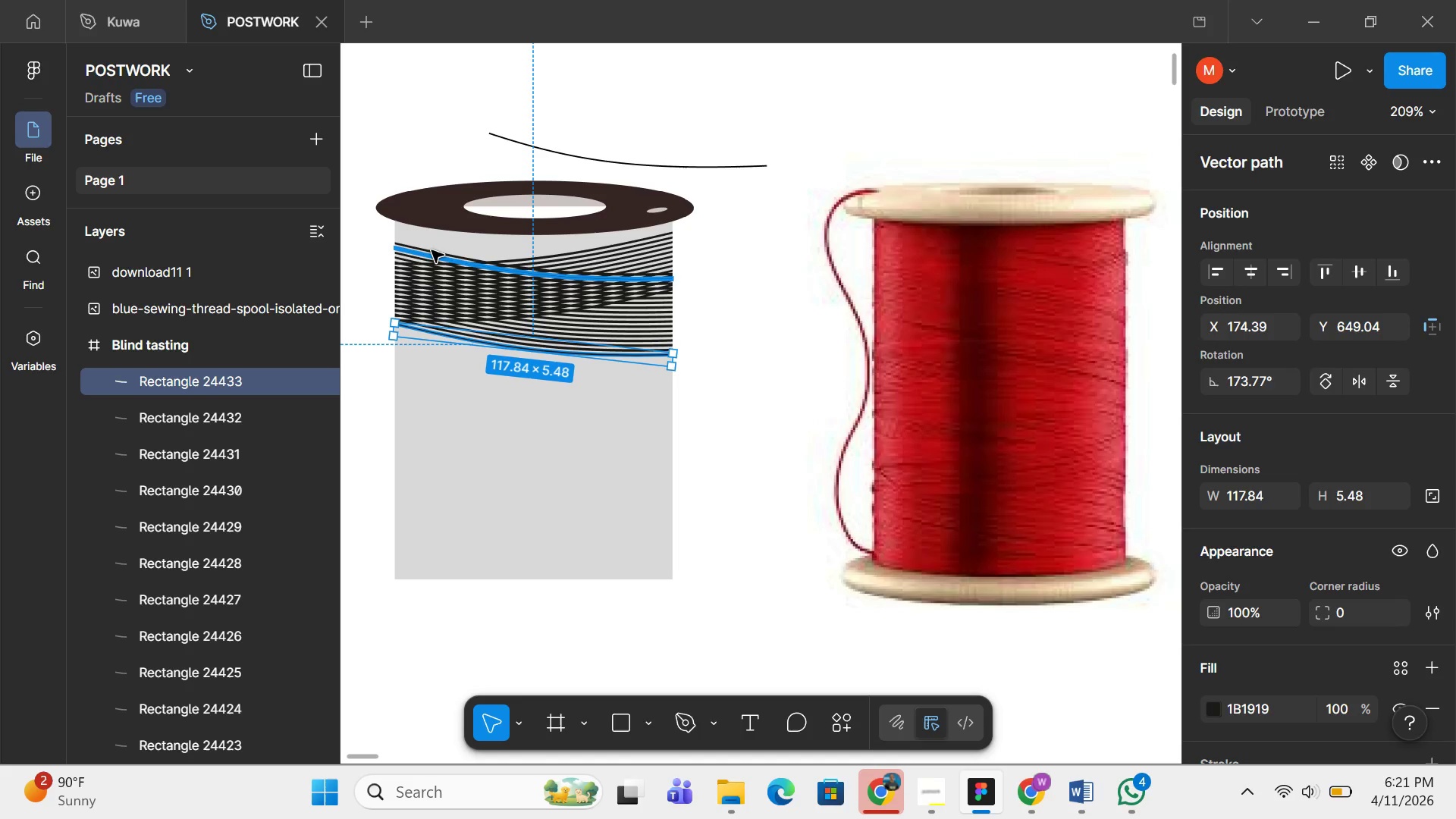 
key(Control+D)
 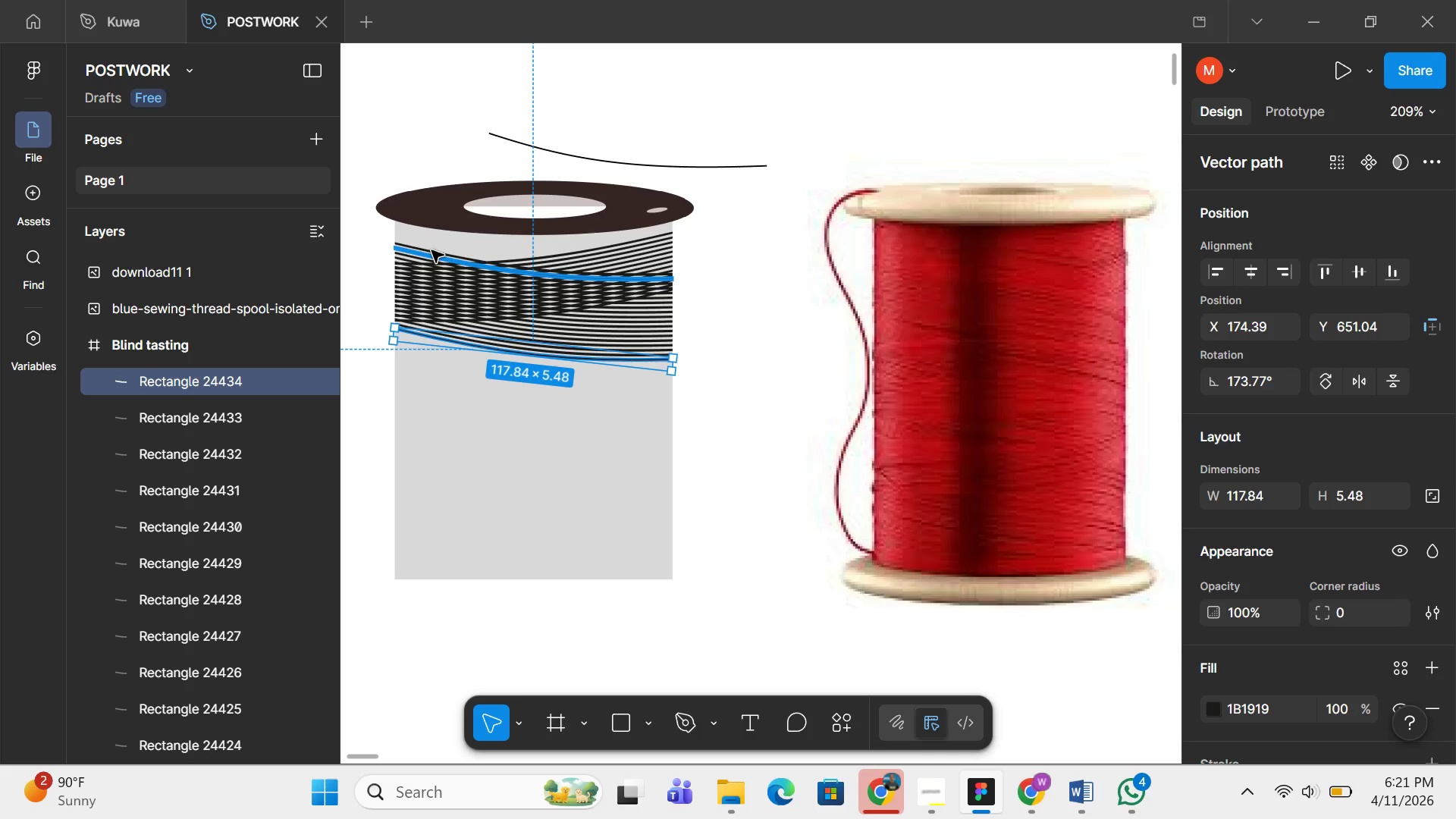 
key(Control+D)
 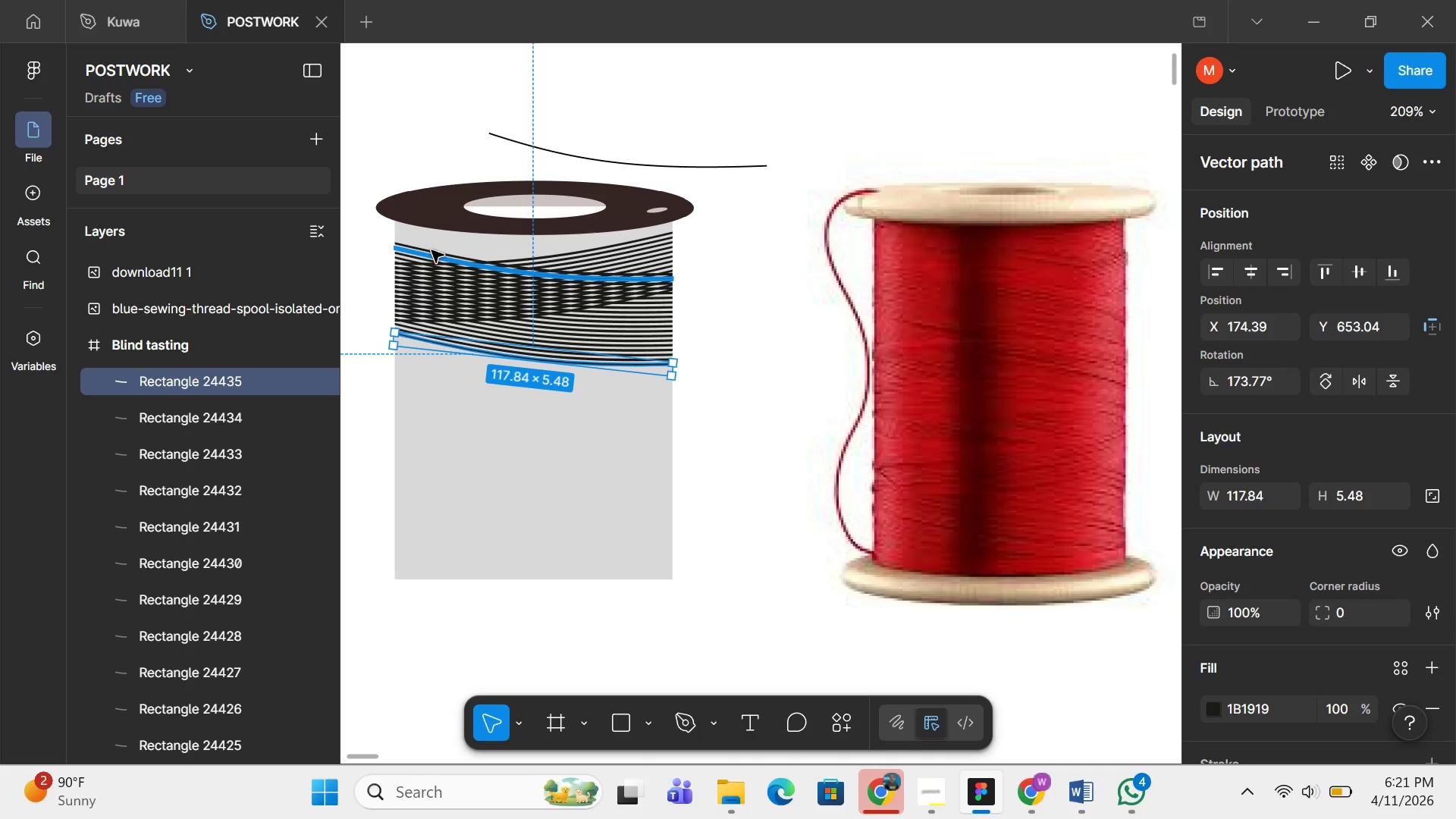 
key(Control+D)
 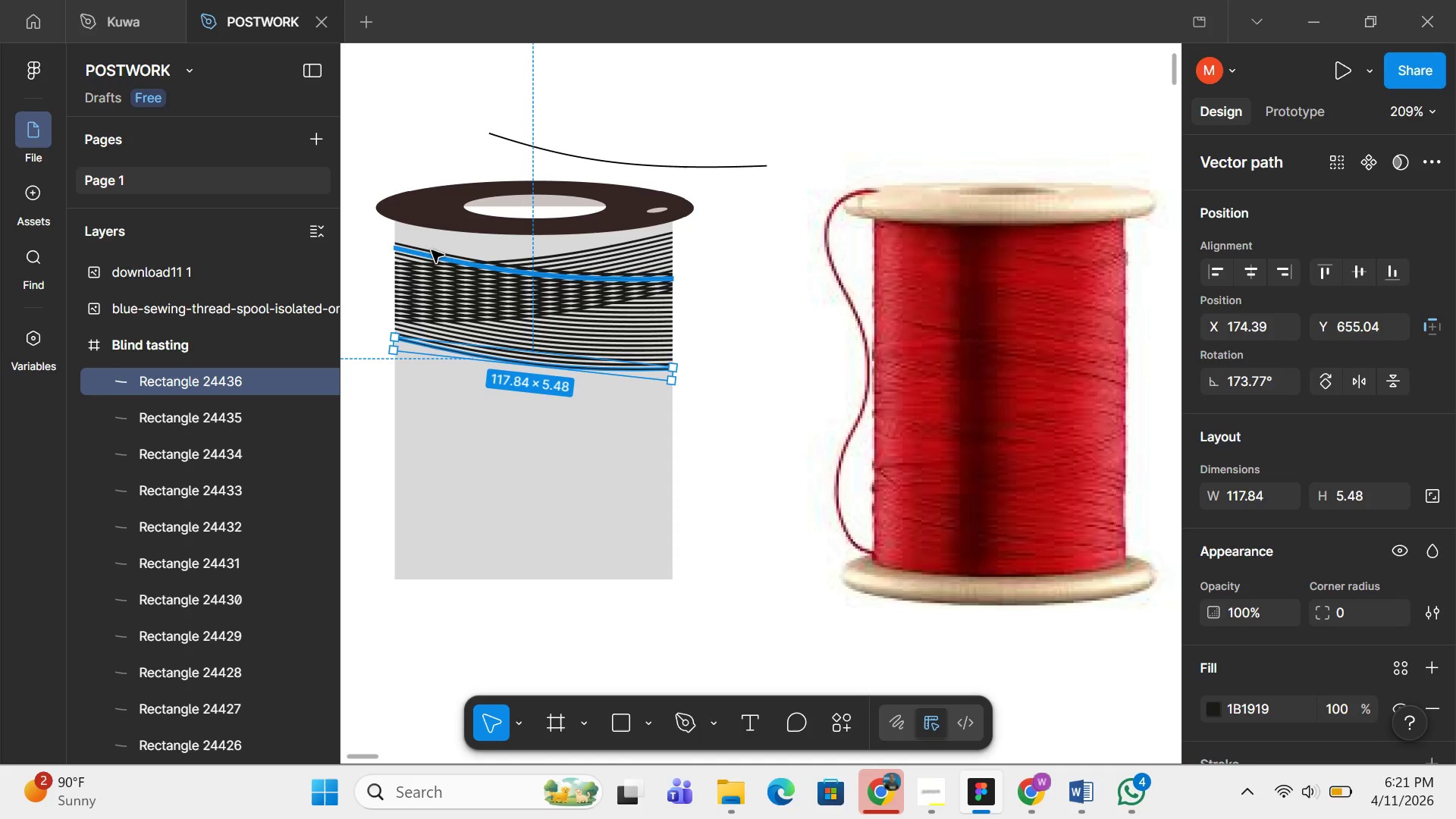 
key(Control+D)
 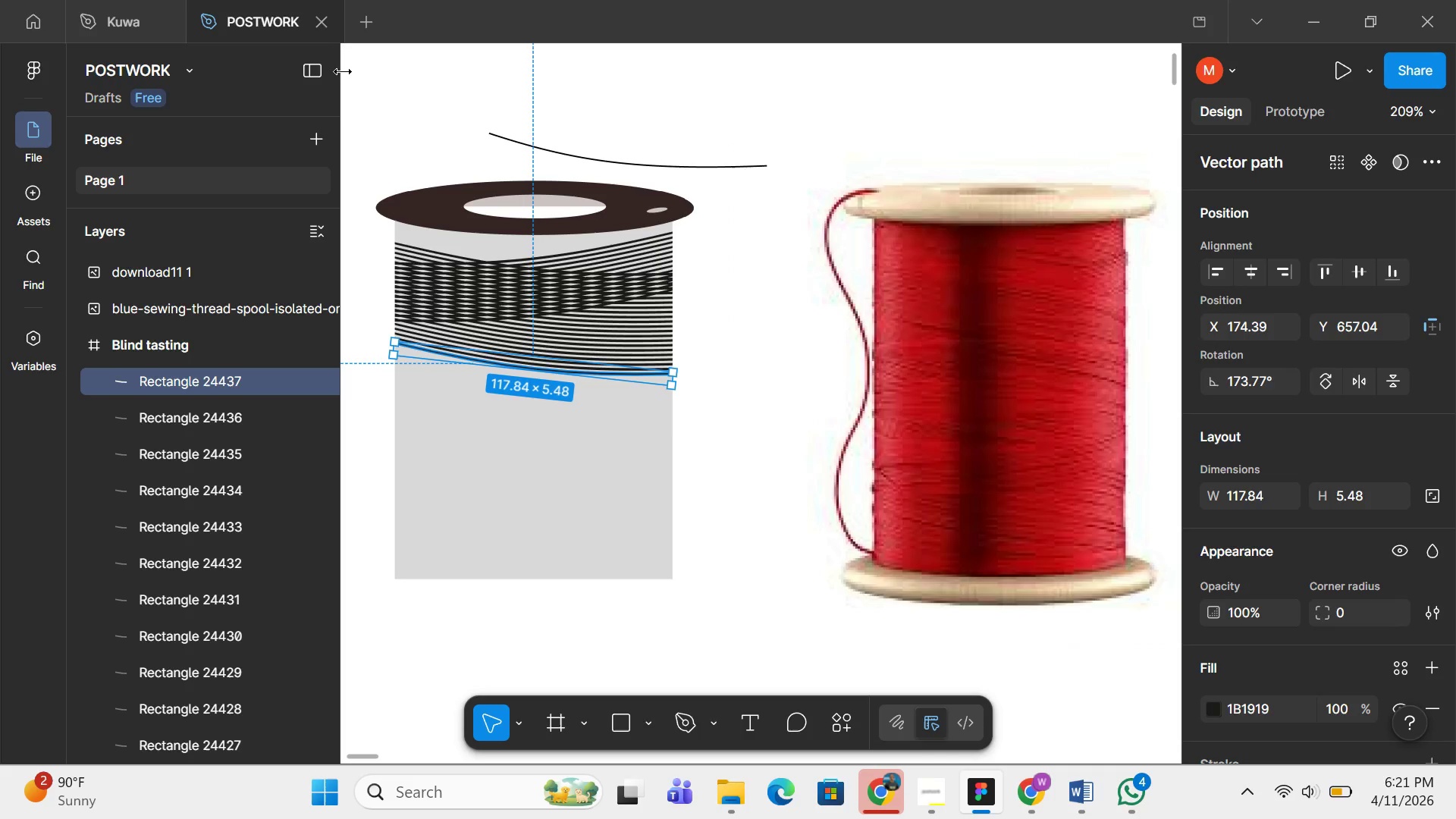 
wait(8.0)
 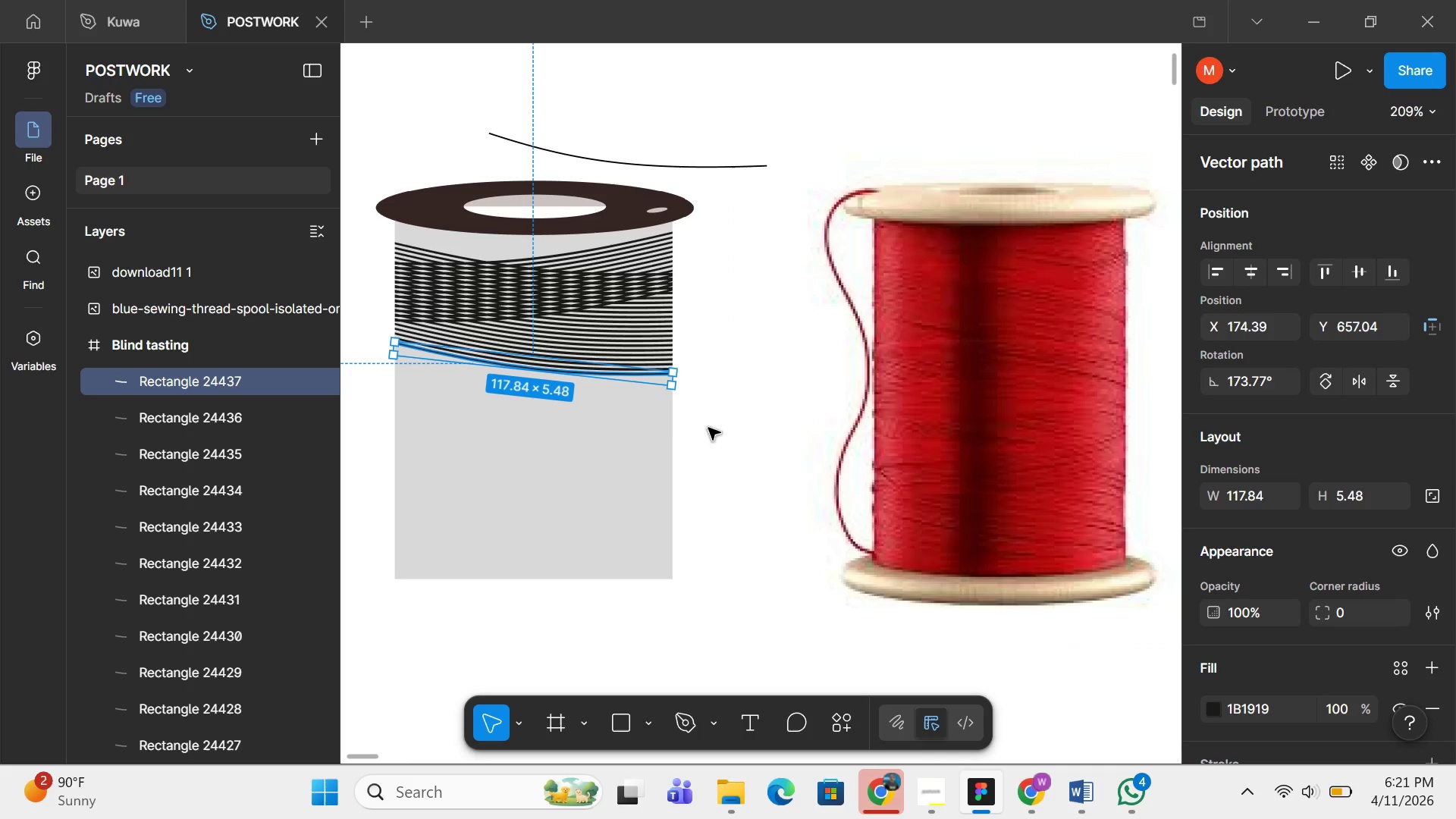 
left_click([615, 114])
 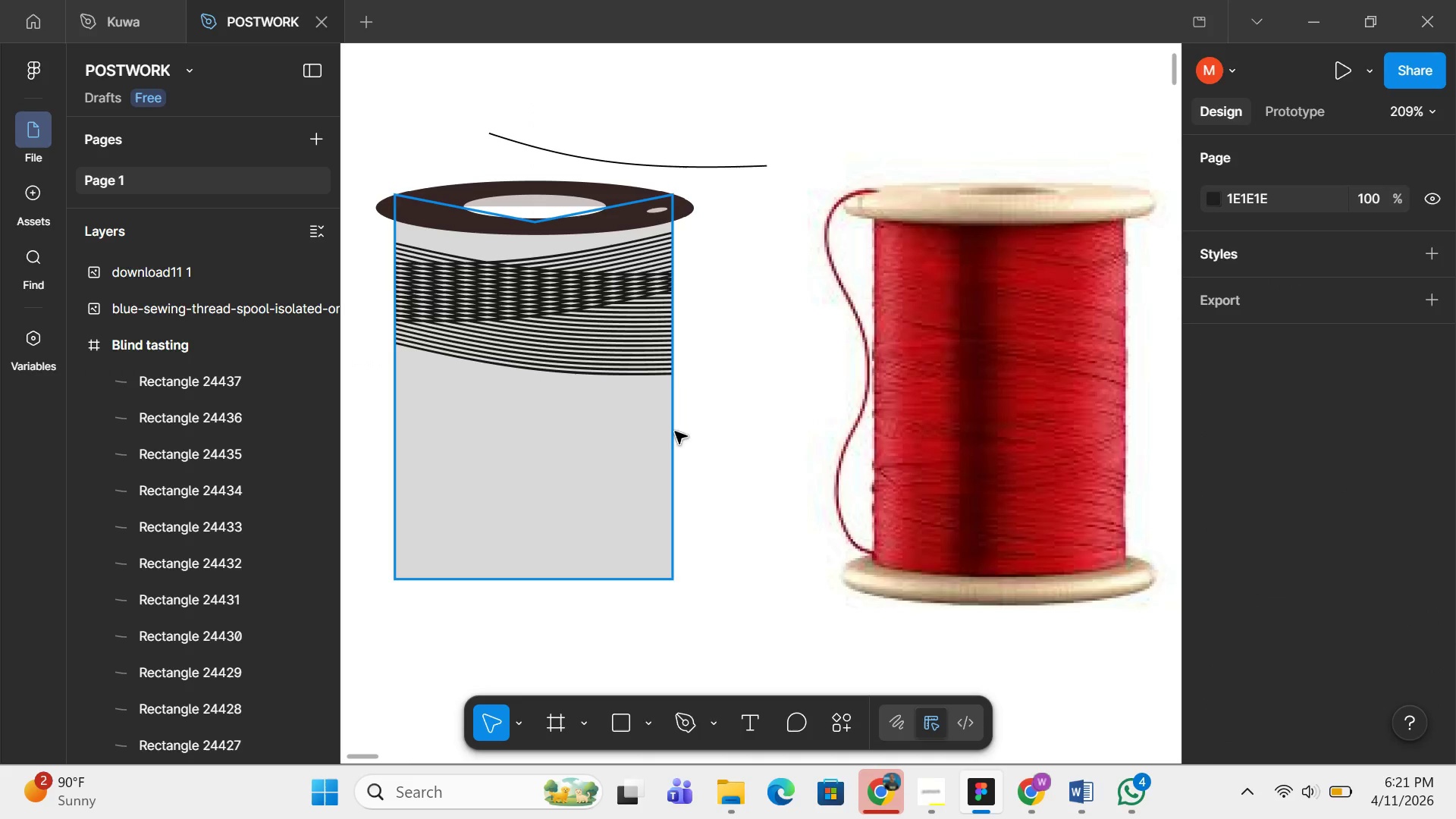 
wait(10.8)
 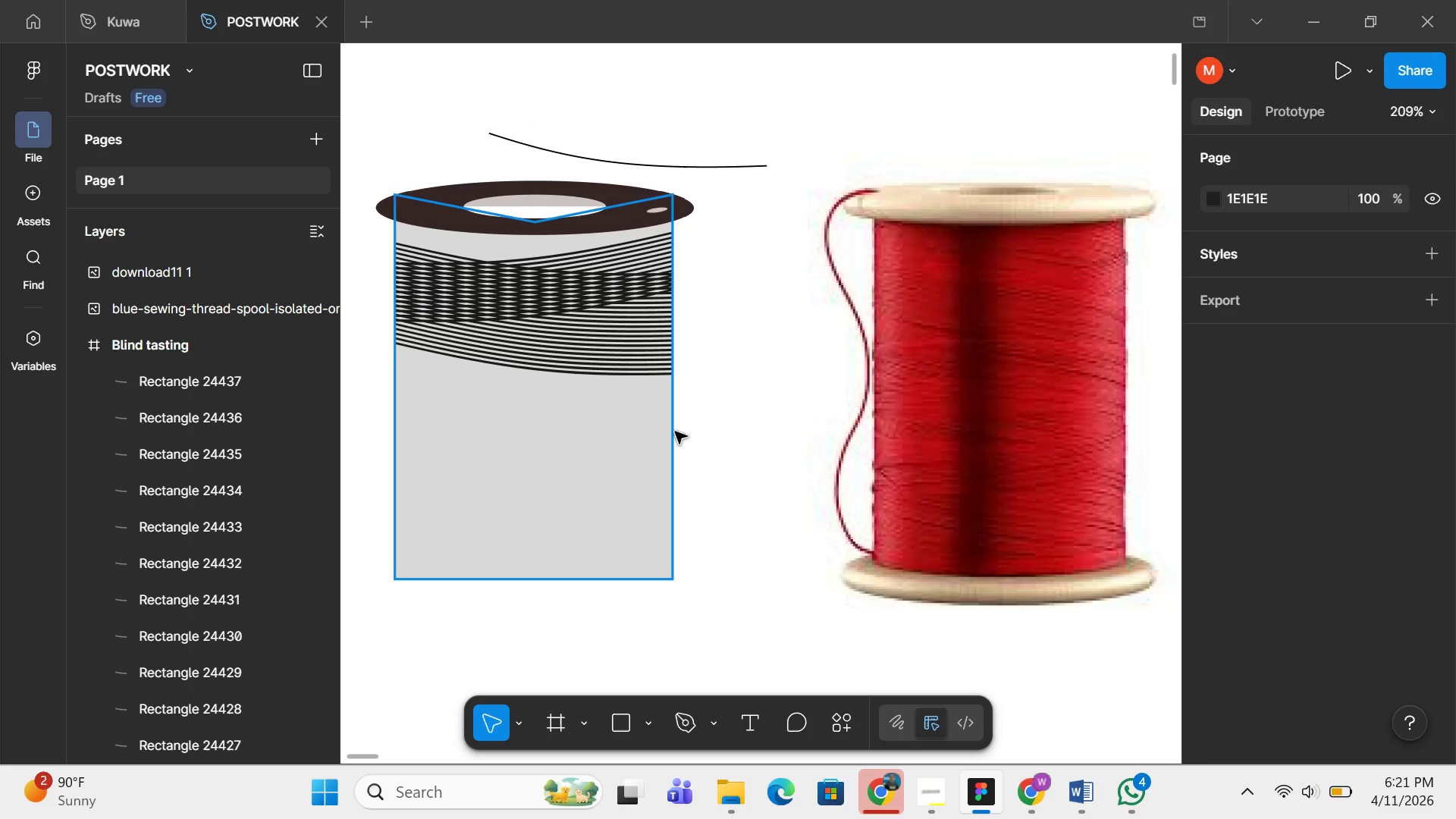 
left_click([547, 265])
 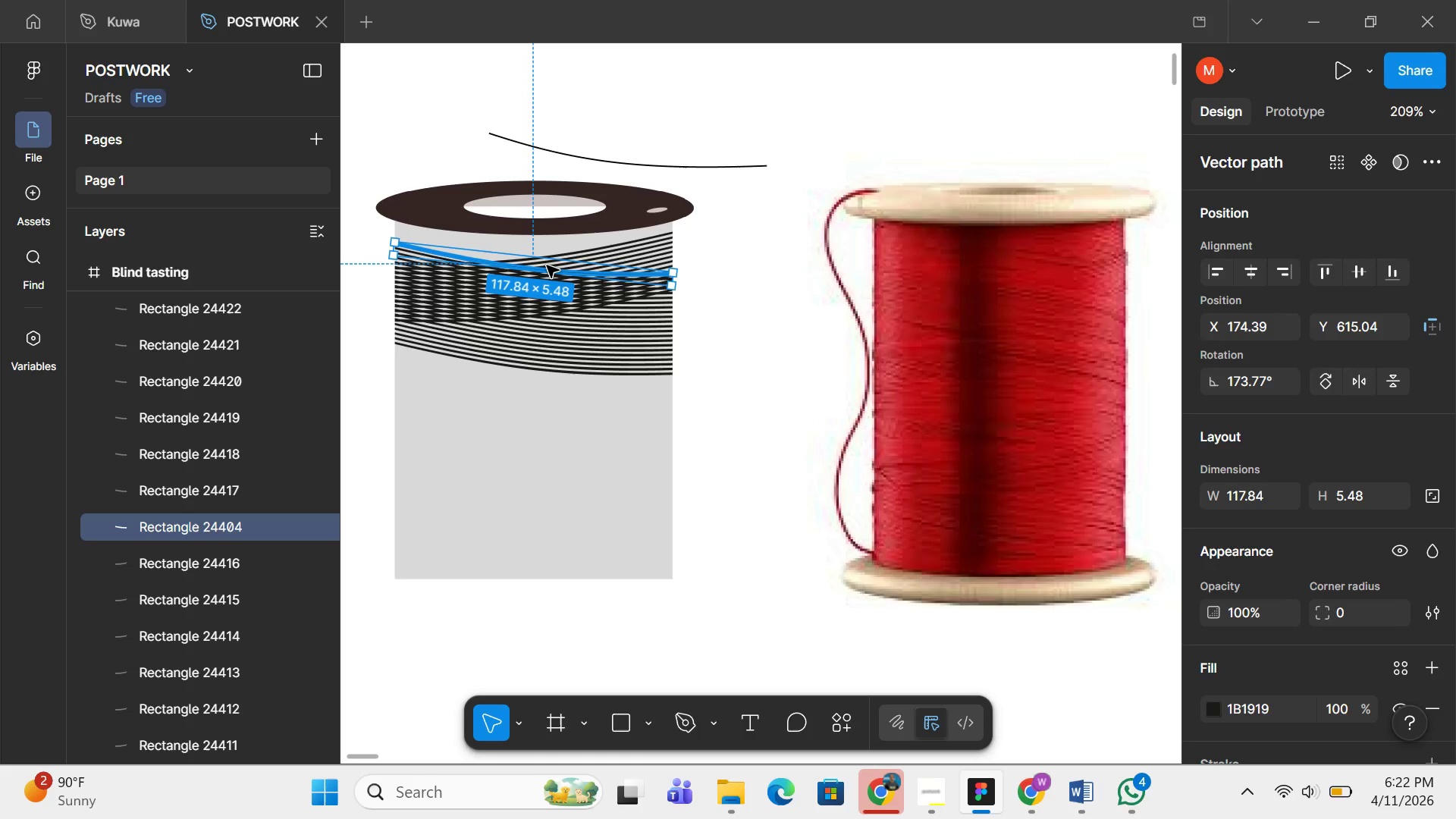 
key(Control+D)
 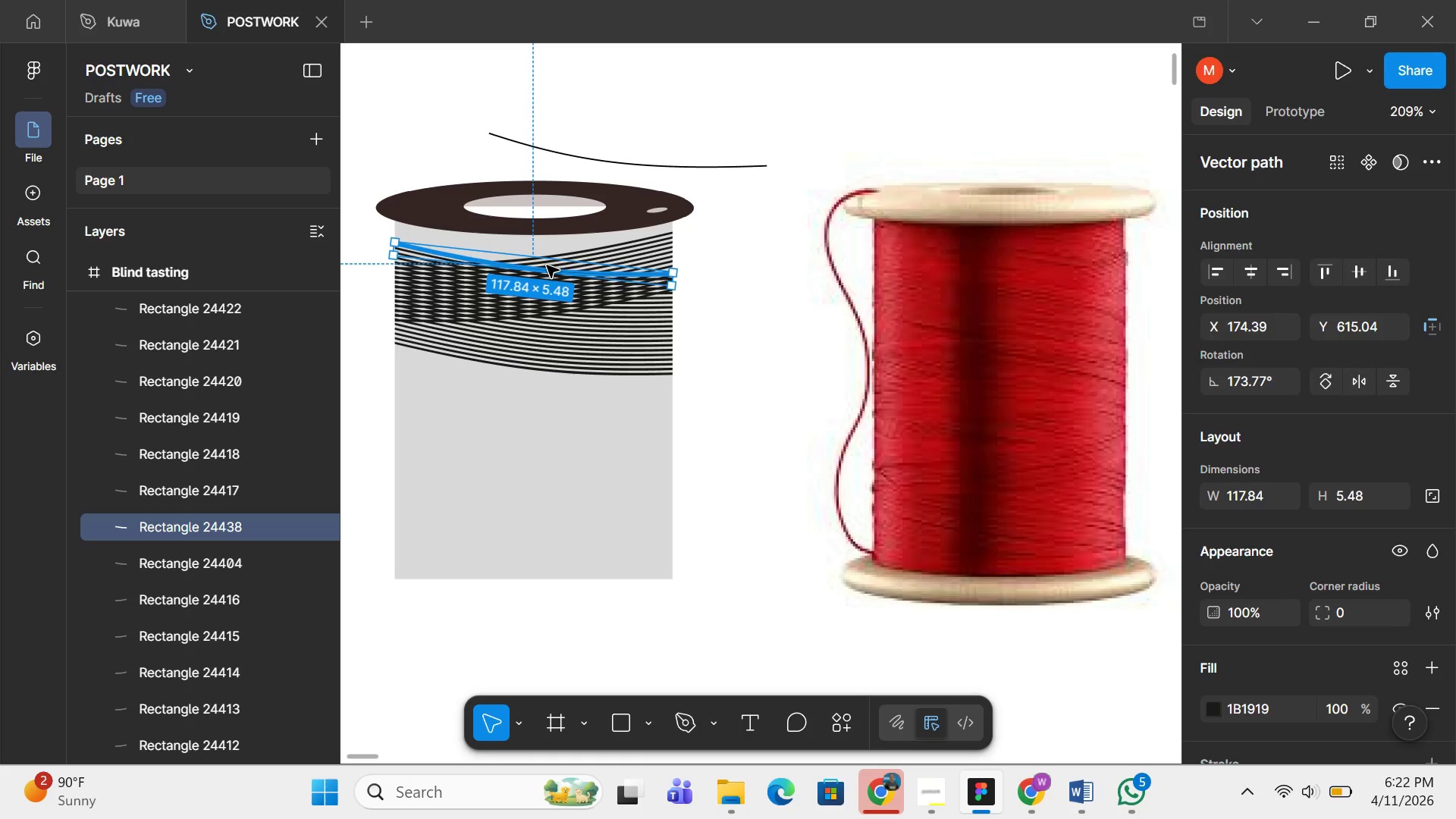 
key(Shift+ShiftLeft)
 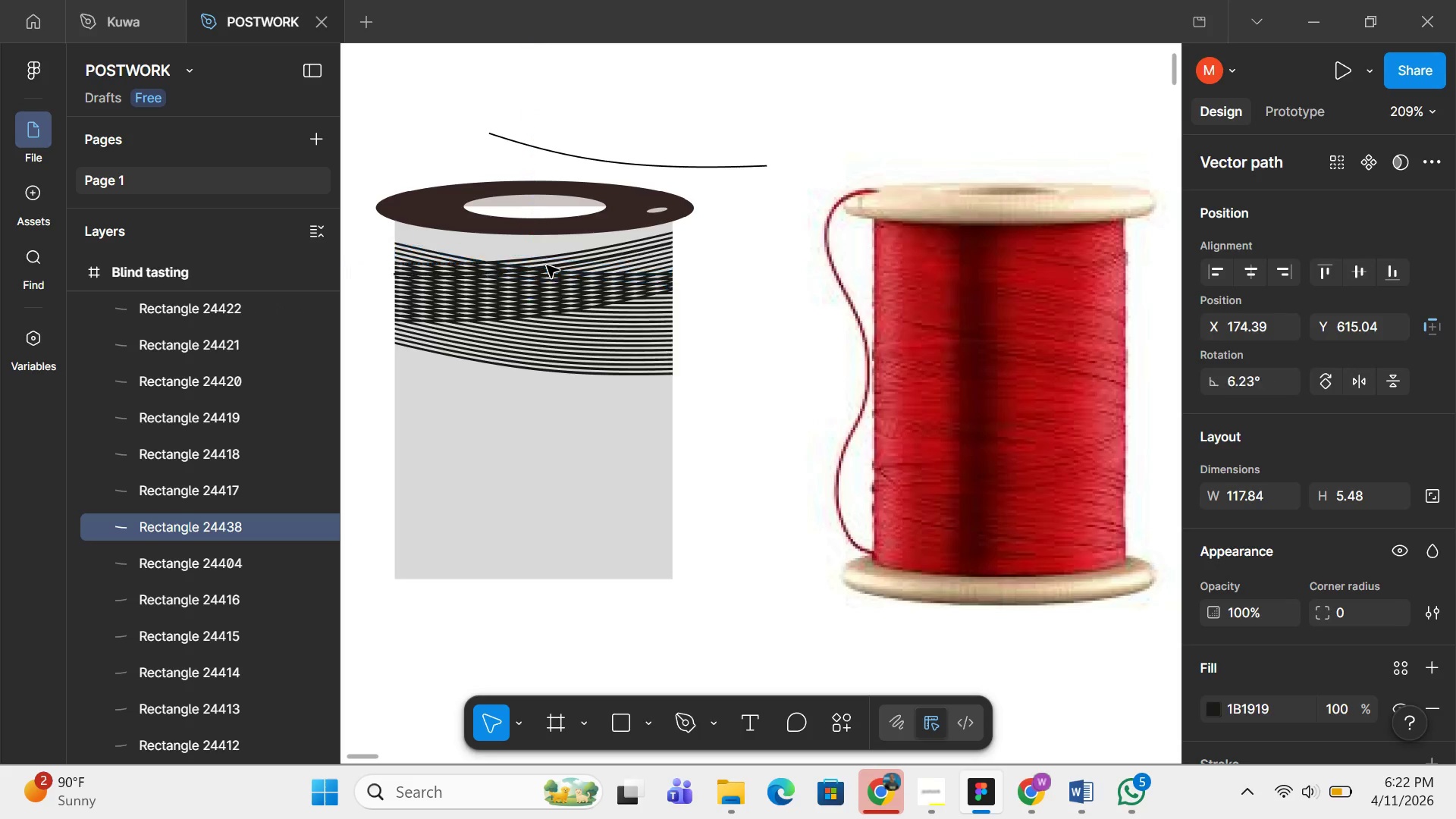 
key(Shift+H)
 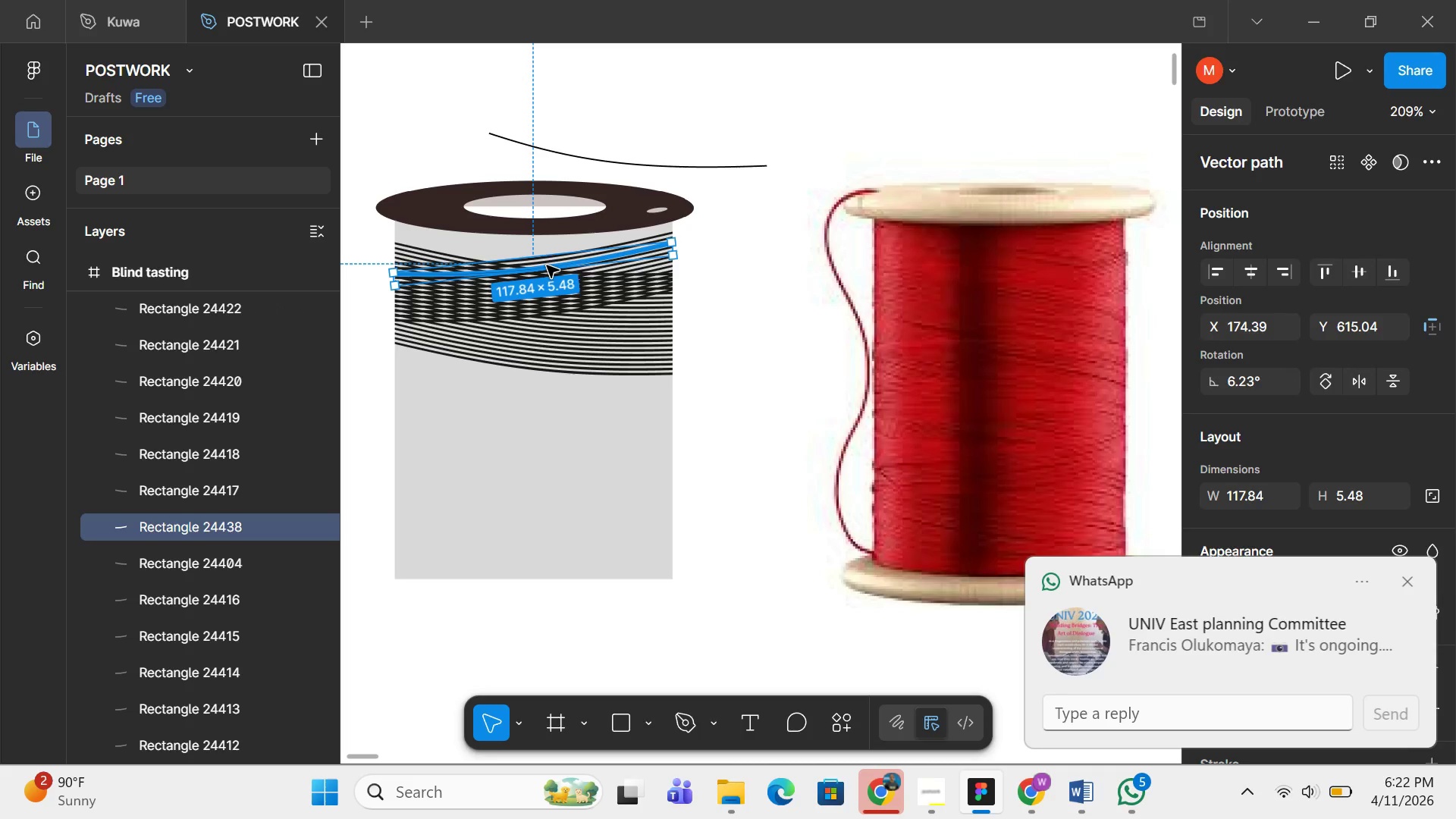 
left_click_drag(start_coordinate=[547, 265], to_coordinate=[549, 397])
 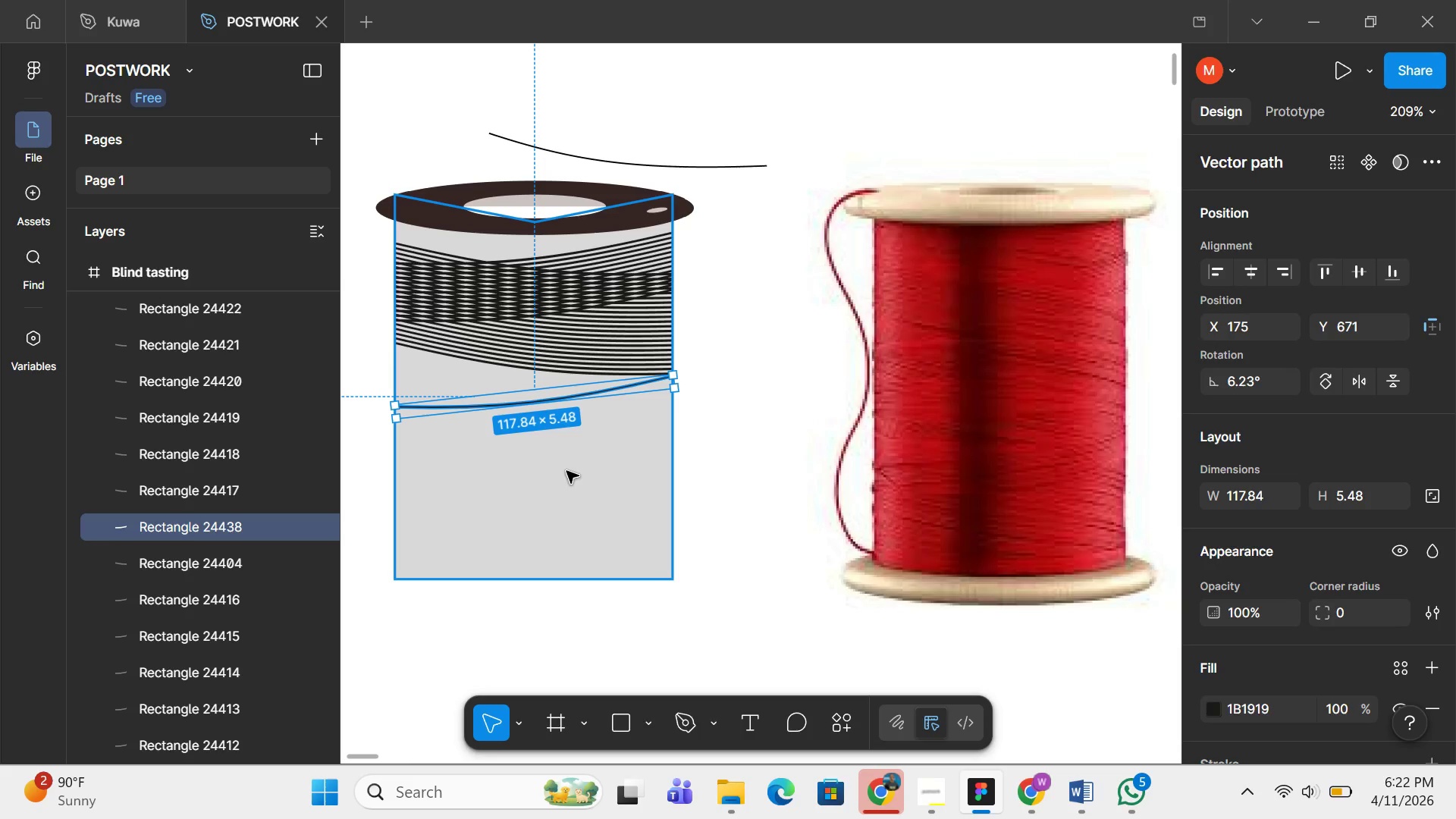 
wait(5.98)
 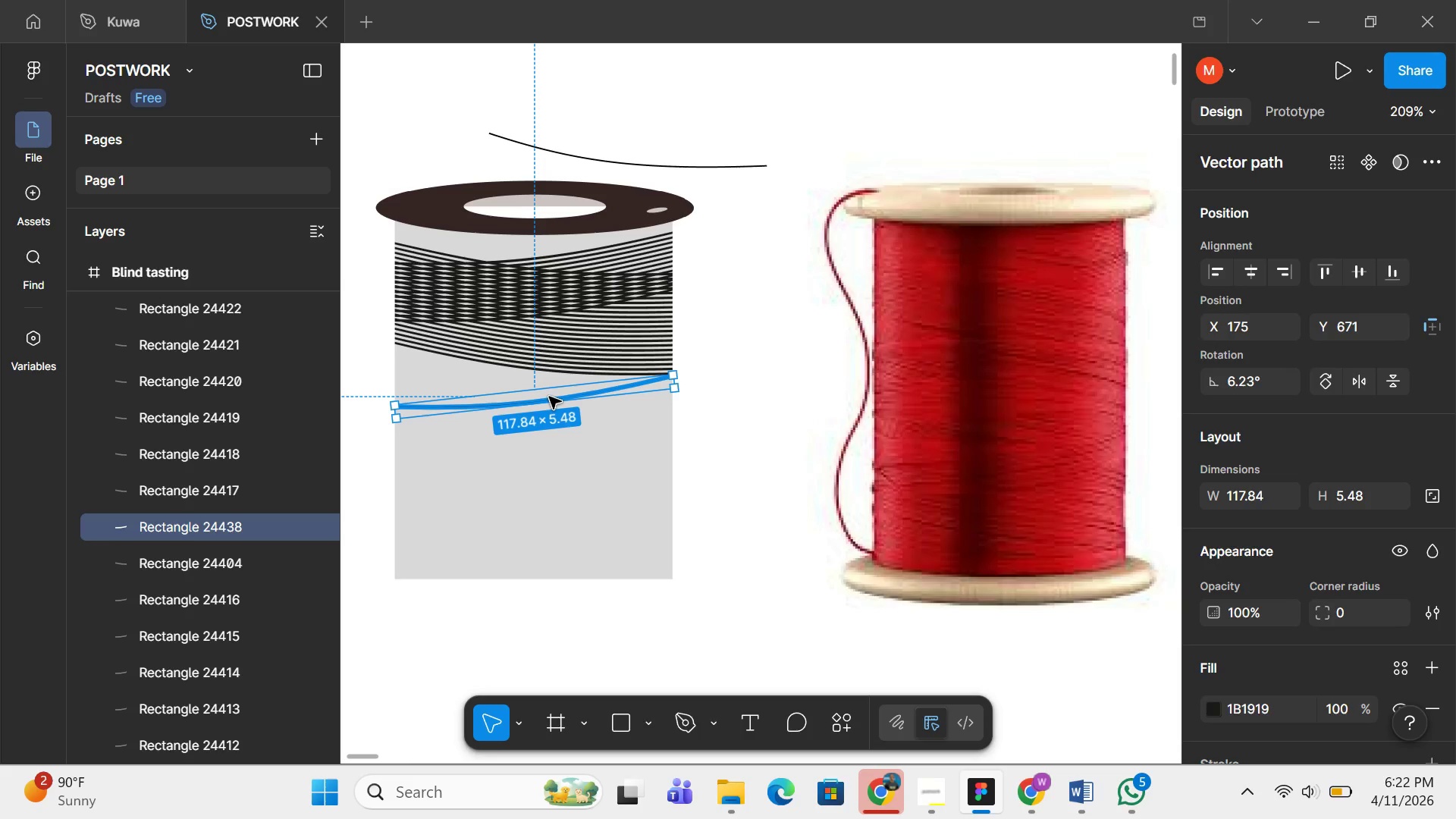 
key(Shift+ArrowUp)
 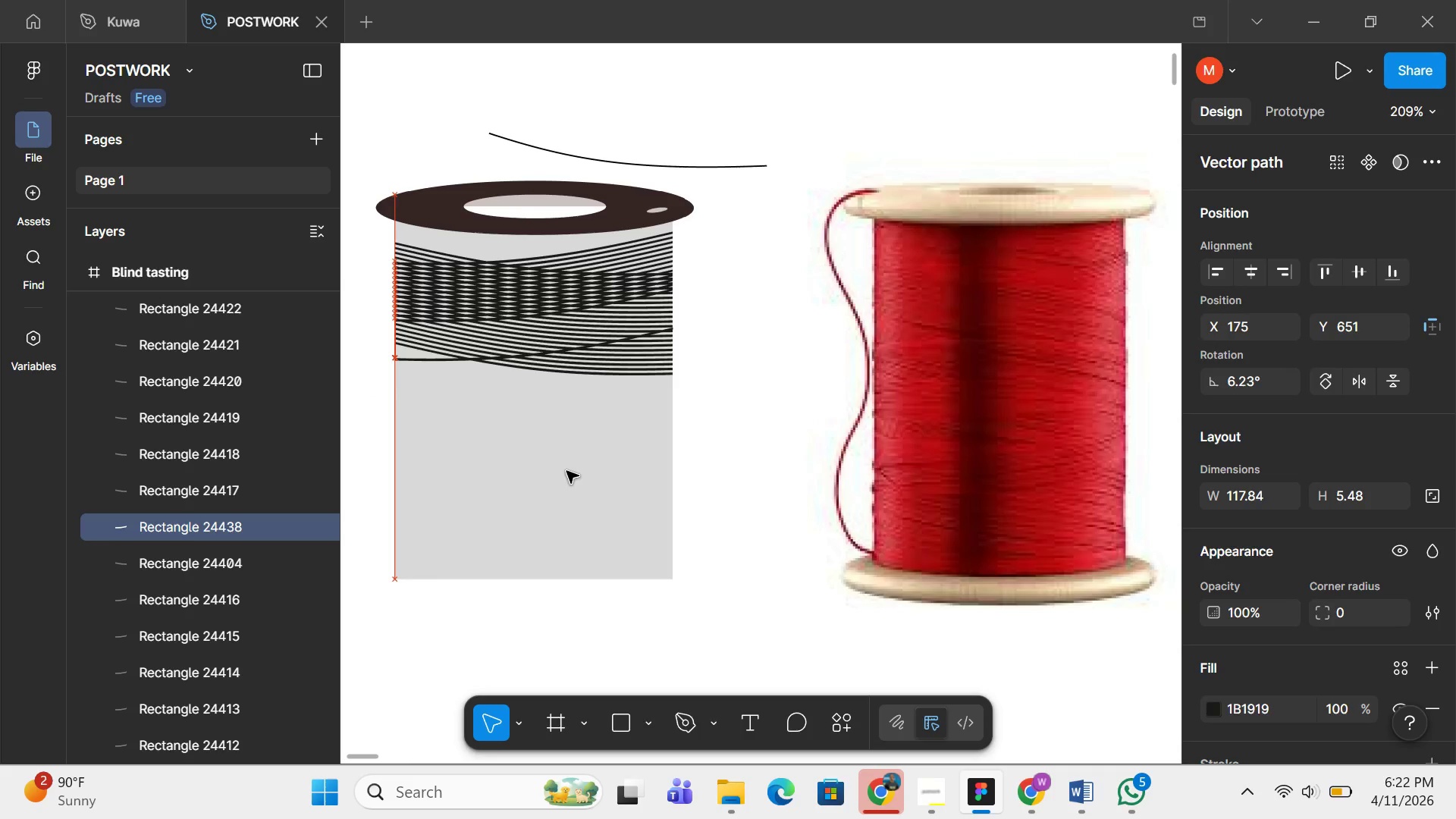 
key(Shift+ArrowUp)
 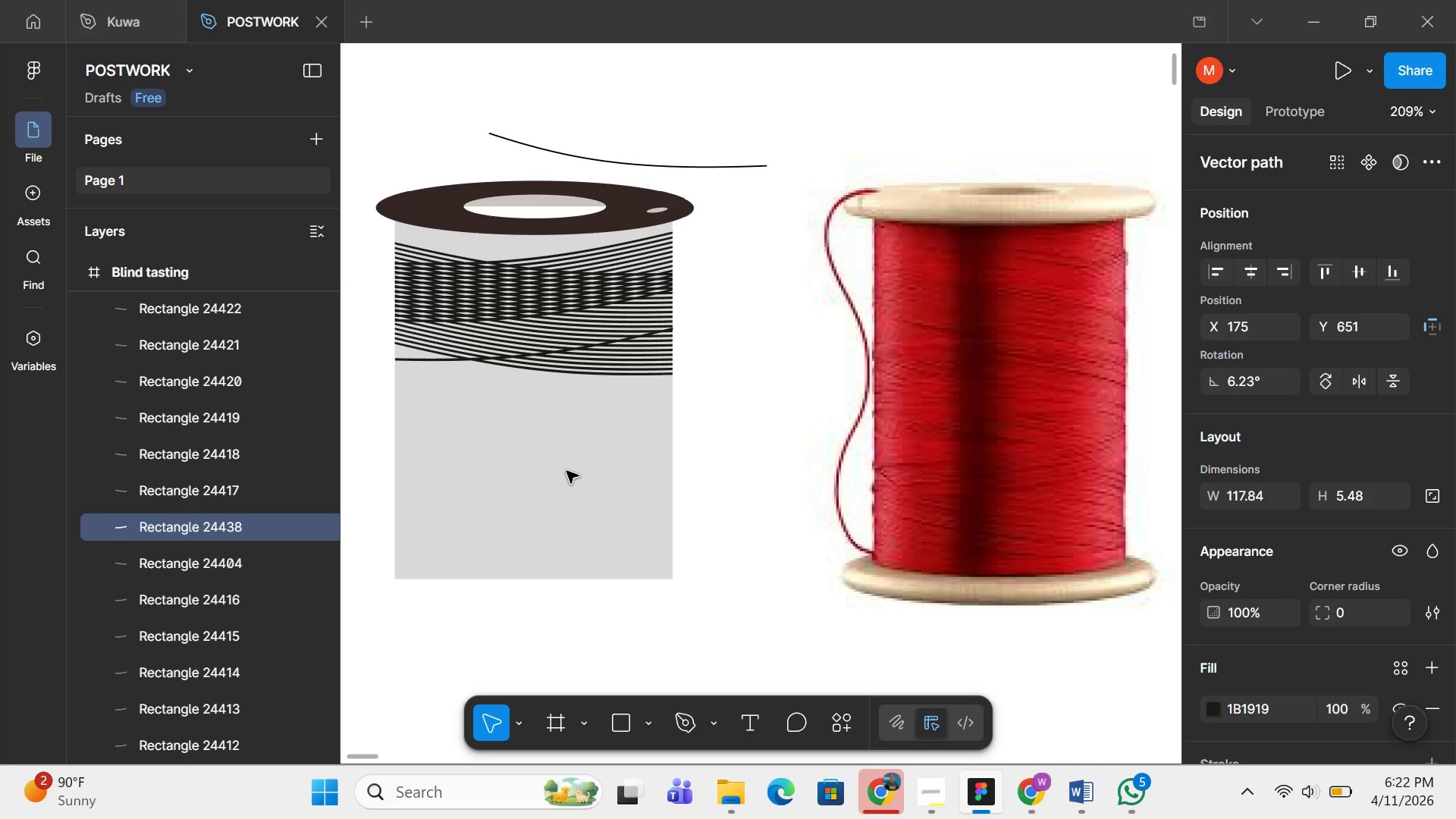 
key(Shift+ArrowUp)
 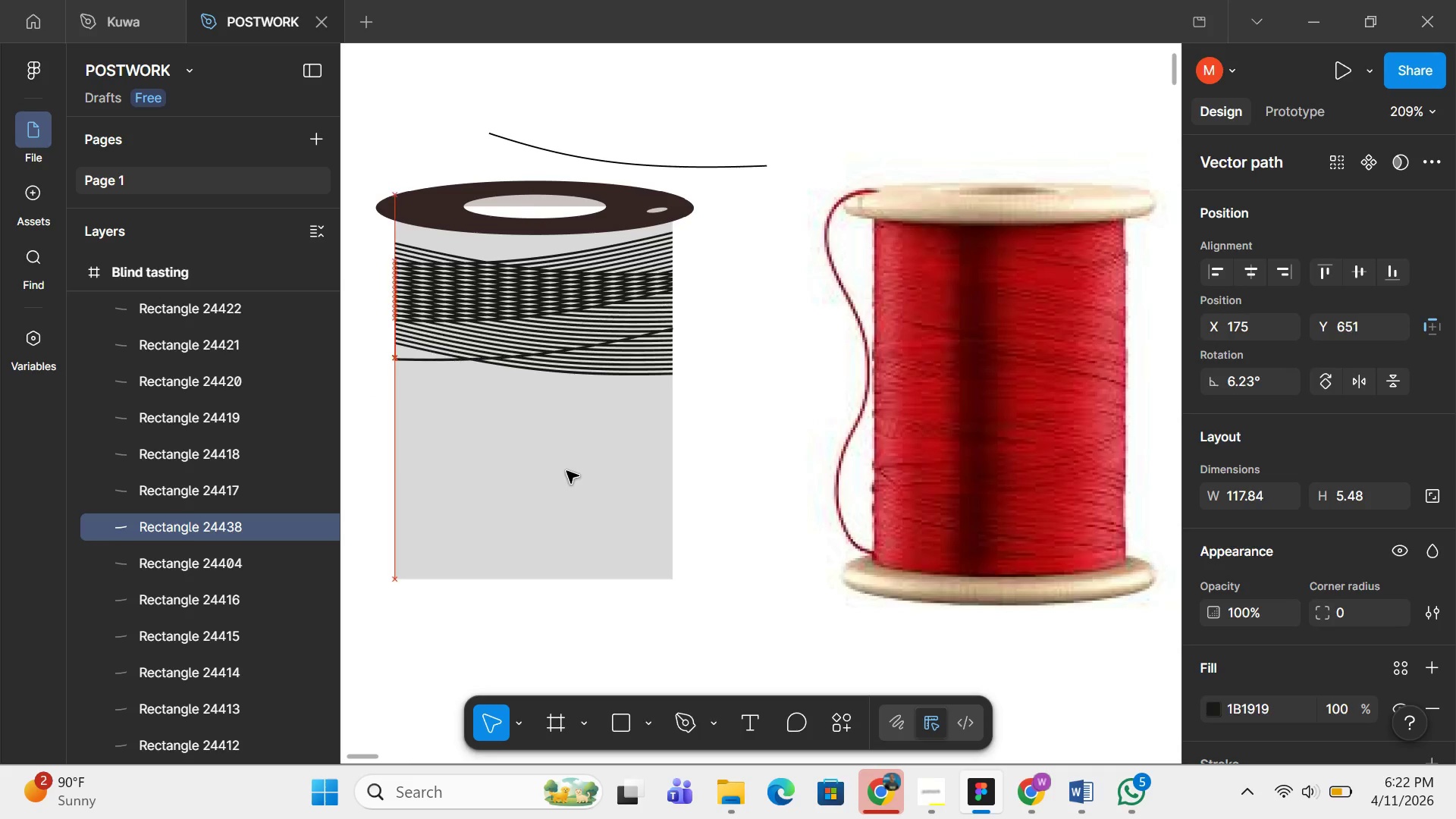 
key(Shift+ArrowDown)
 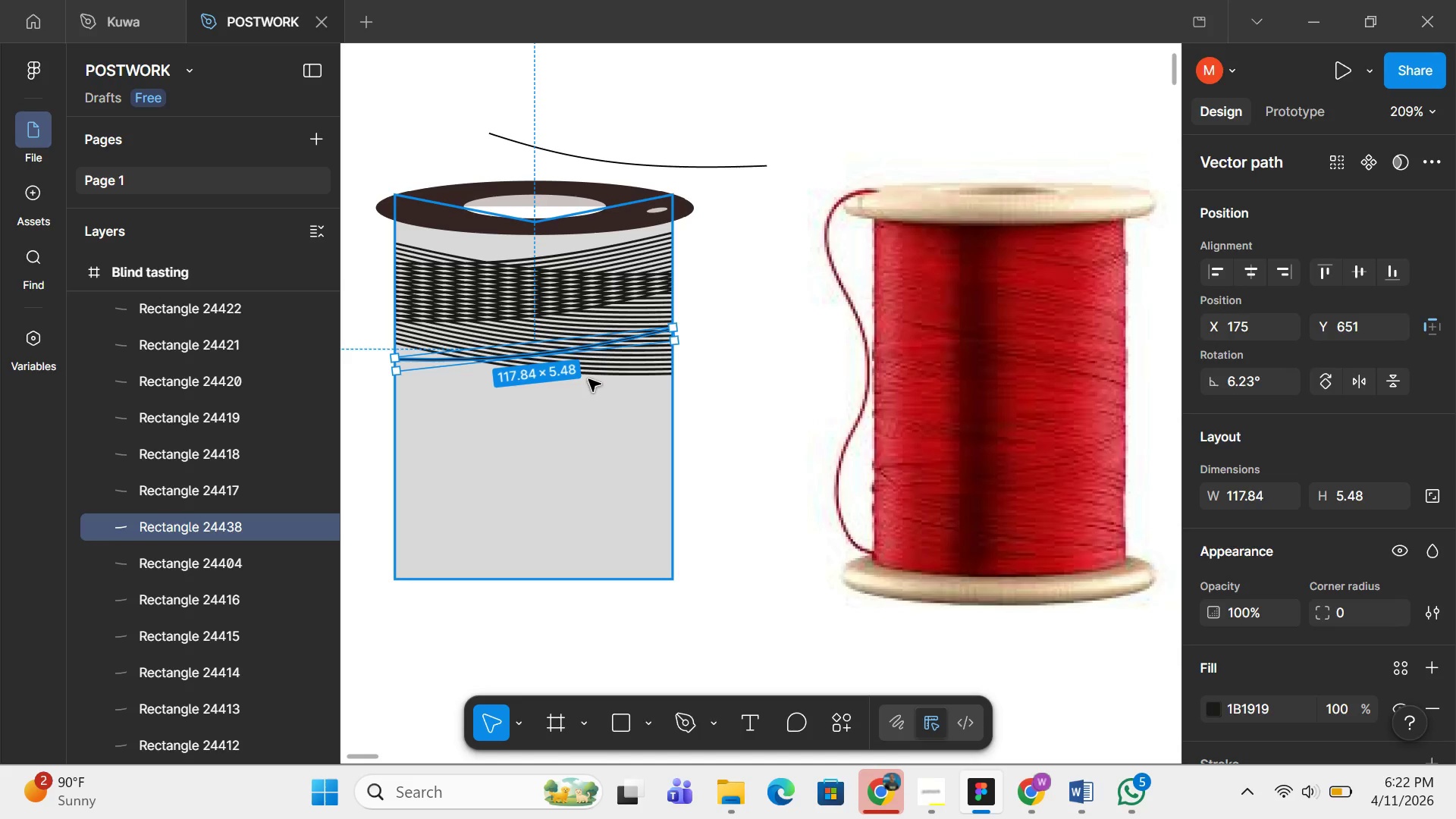 
key(Control+D)
 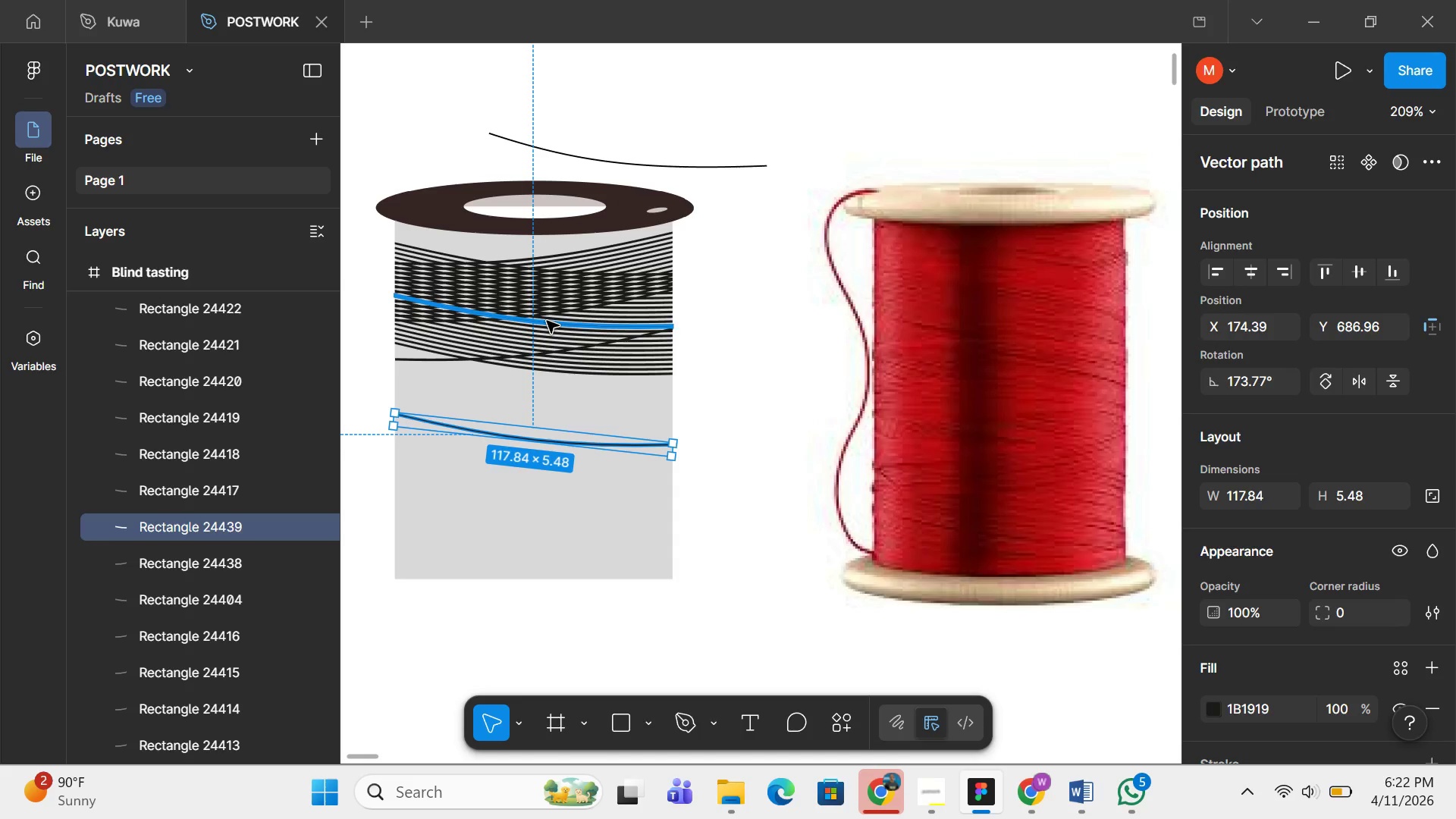 
key(Shift+ArrowUp)
 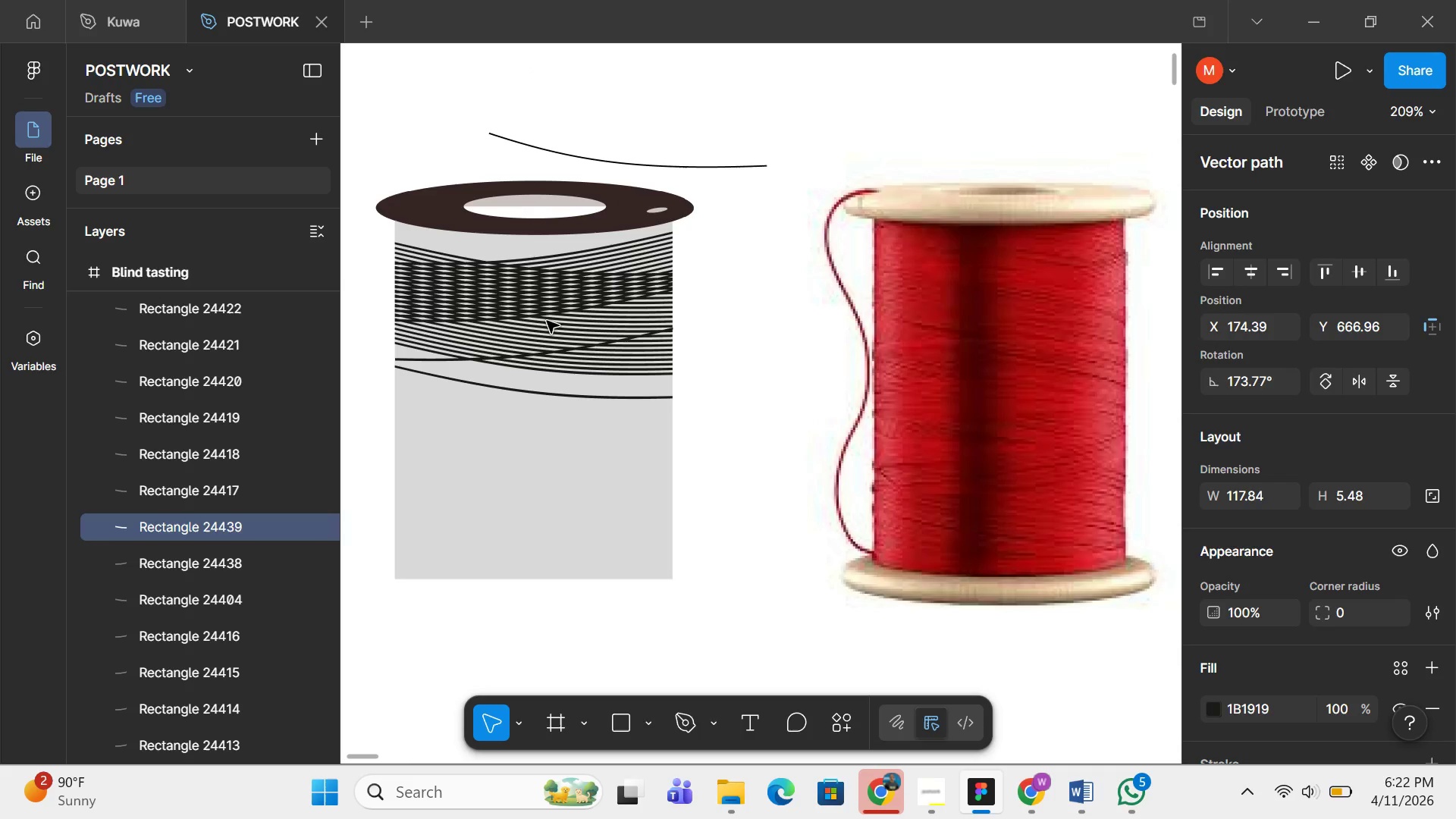 
key(Shift+ArrowUp)
 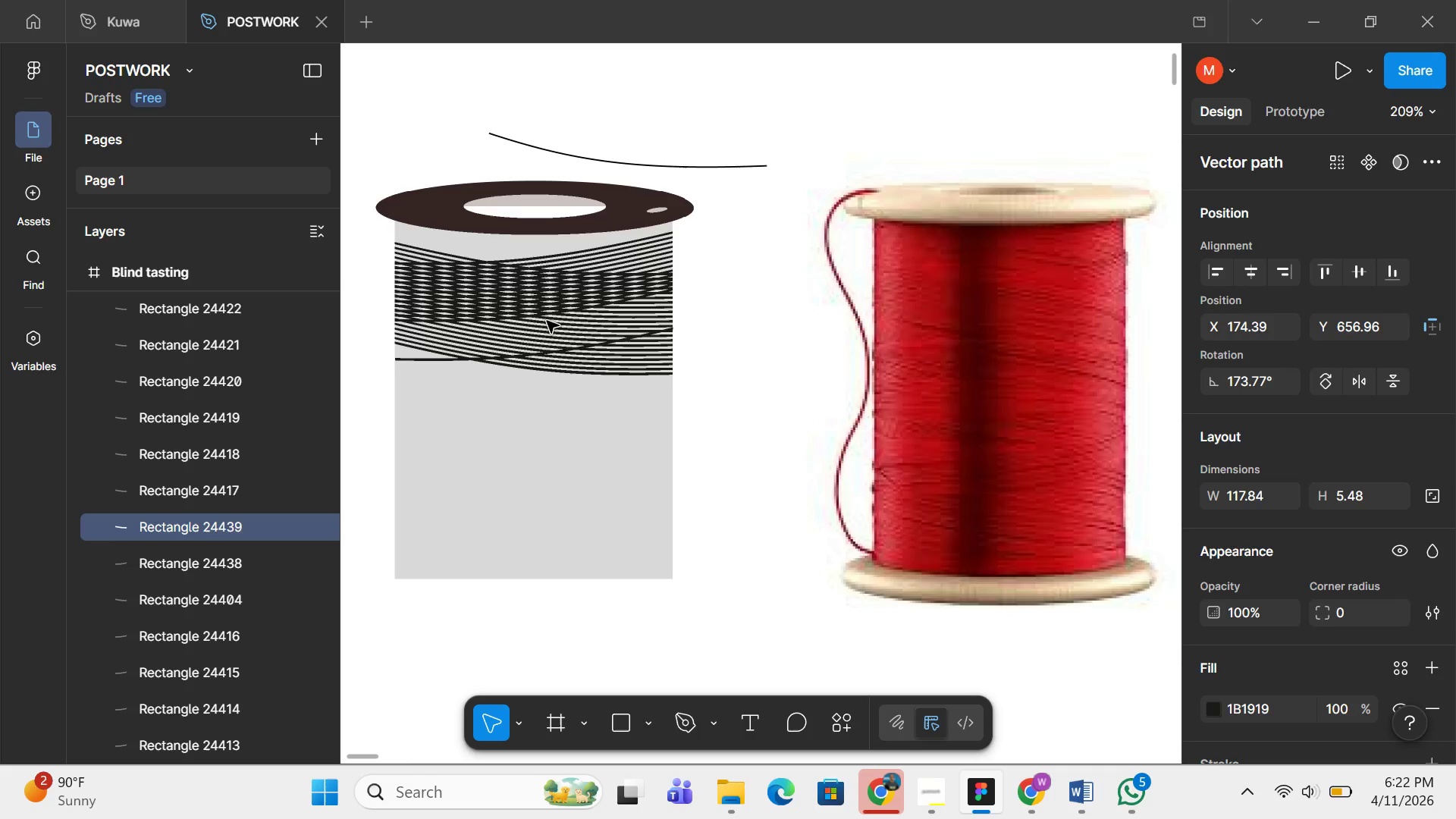 
key(Shift+ArrowUp)
 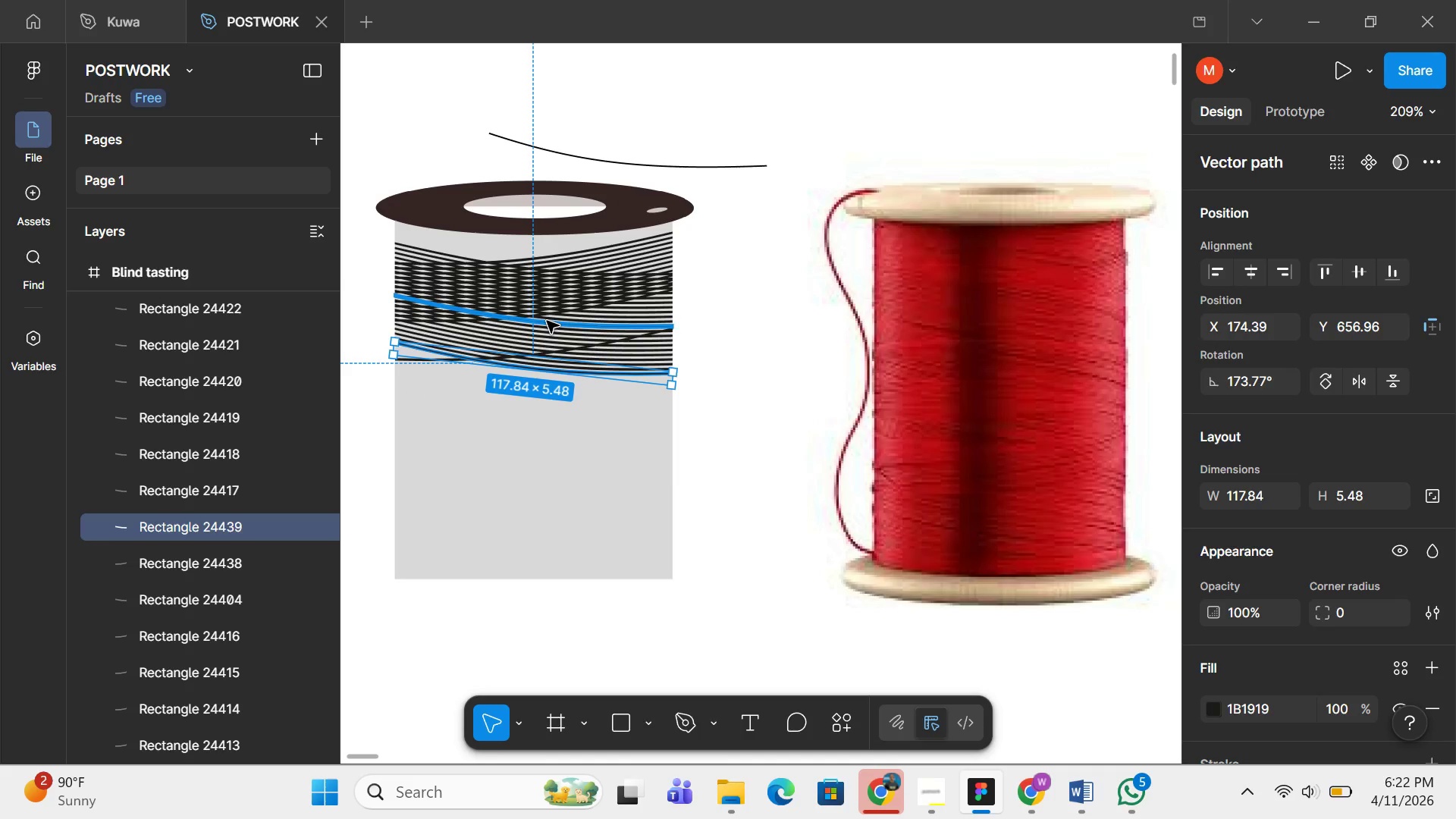 
key(Shift+H)
 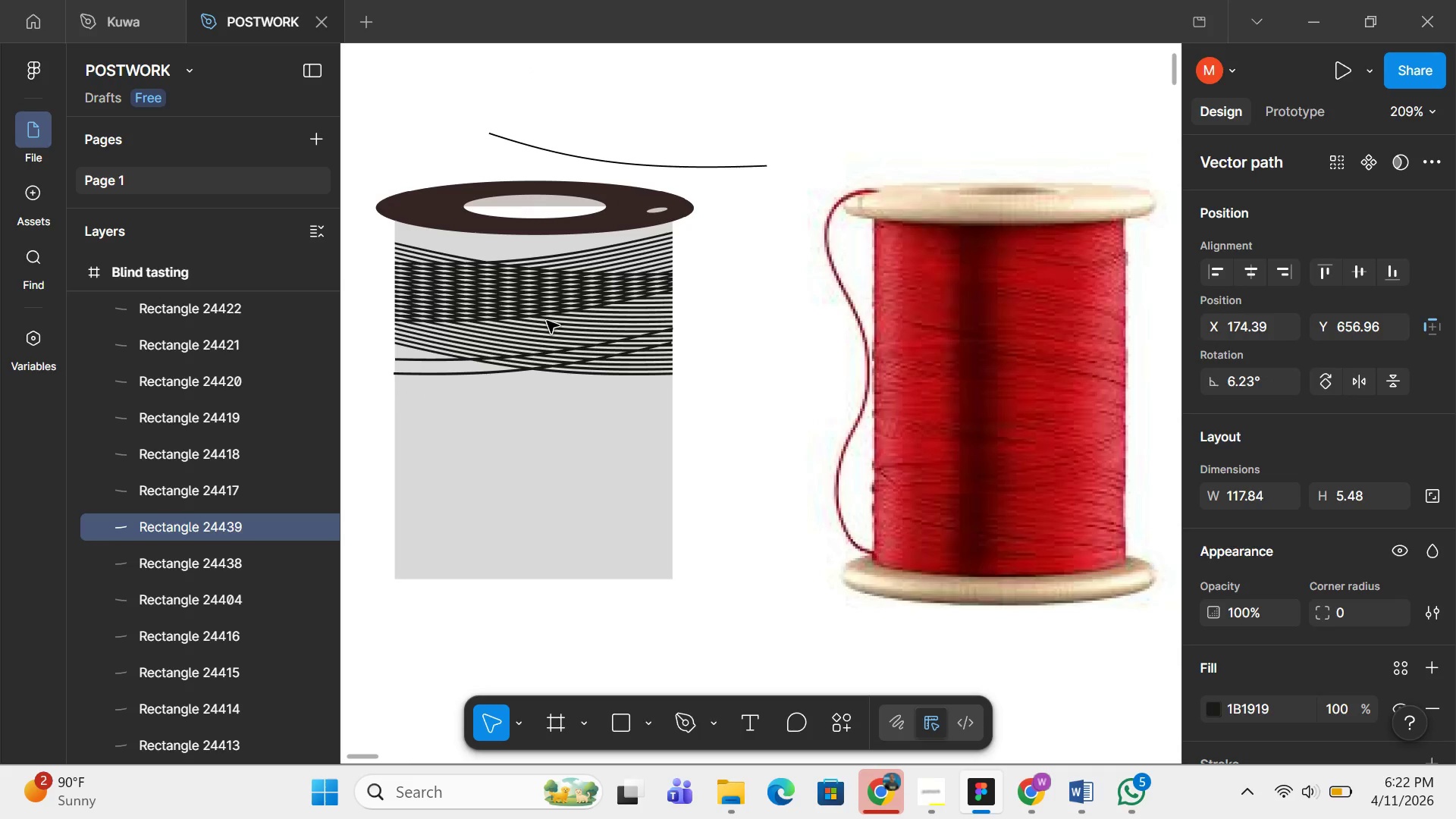 
key(ArrowUp)
 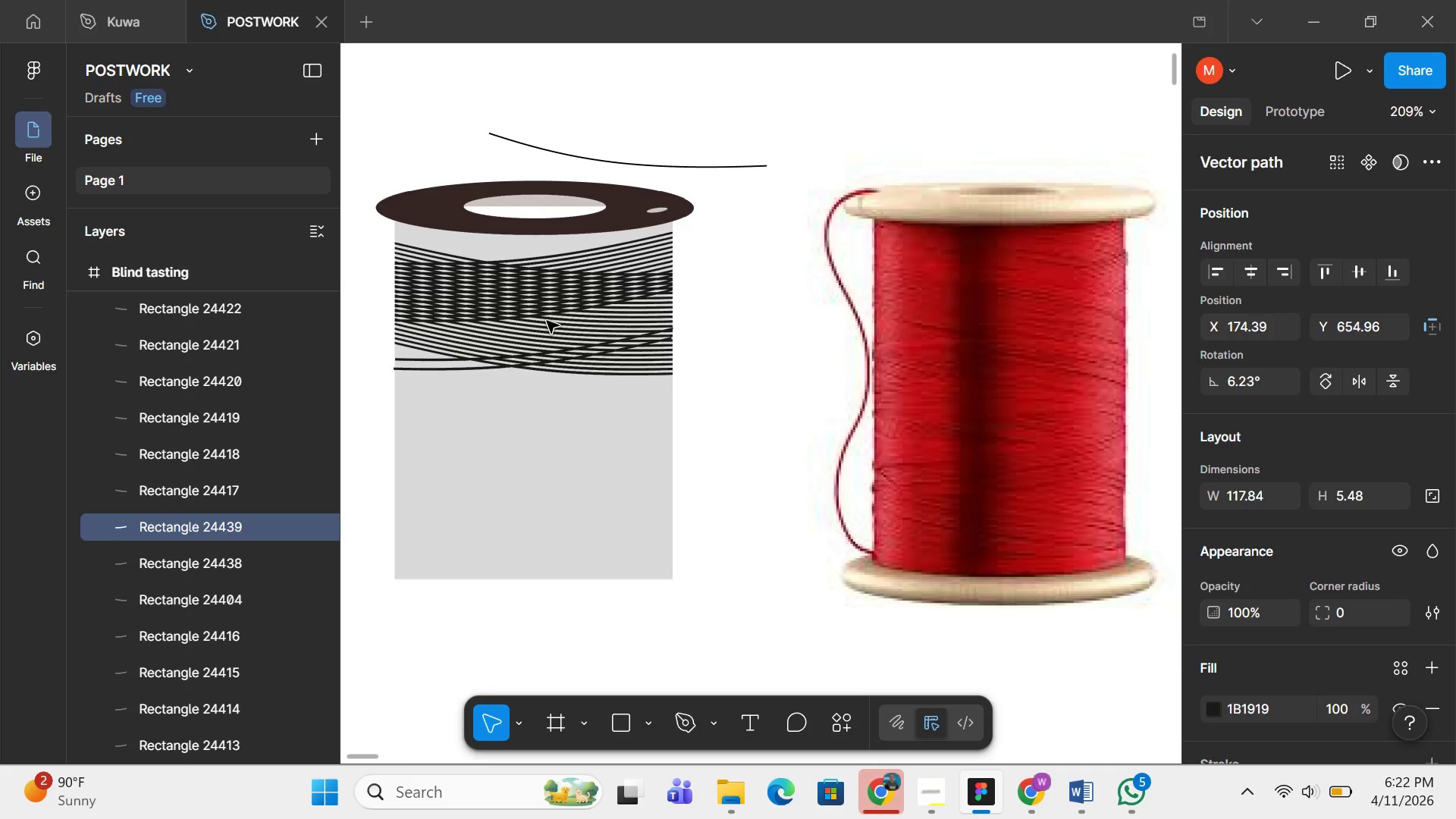 
key(ArrowUp)
 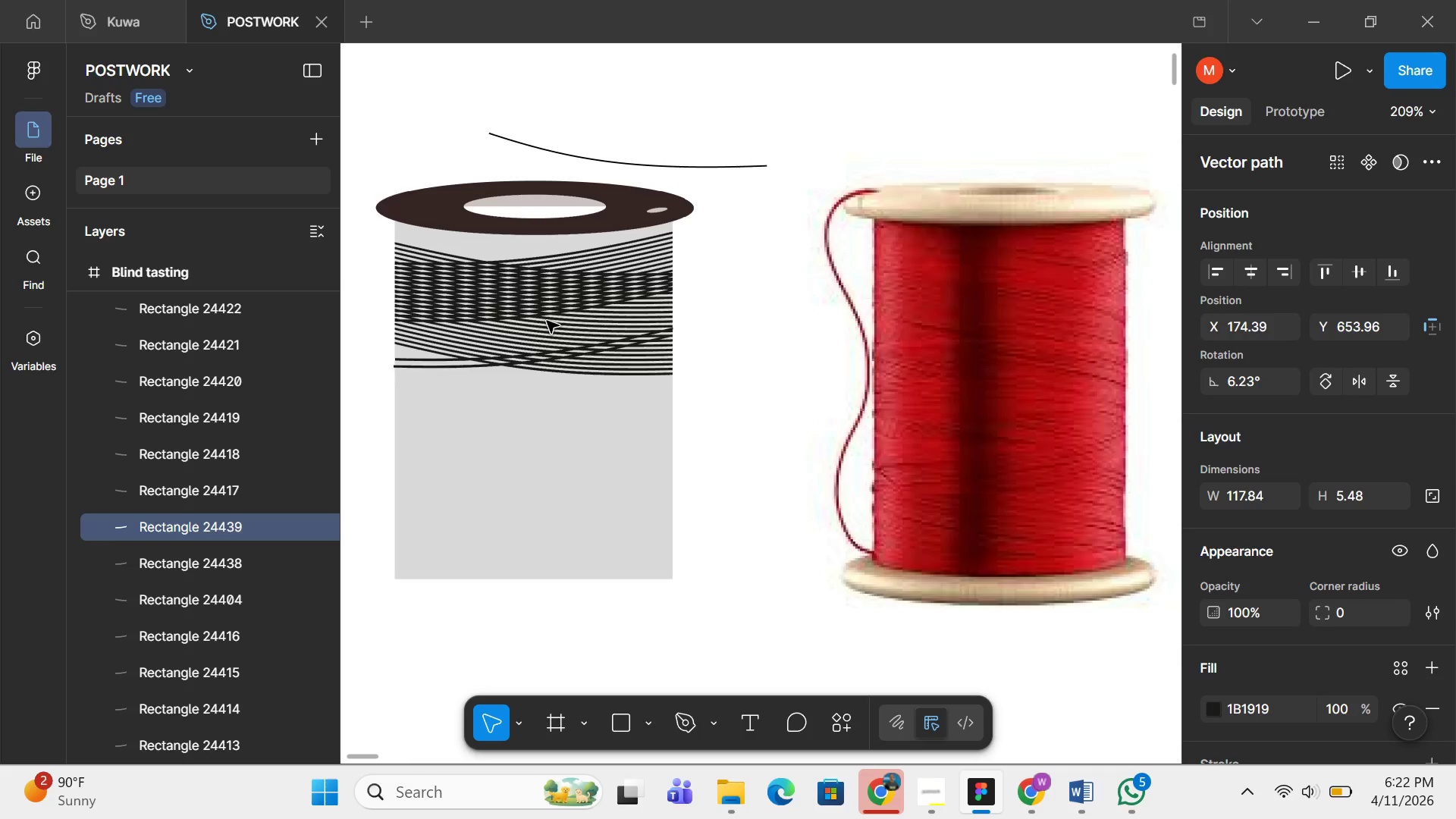 
key(ArrowUp)
 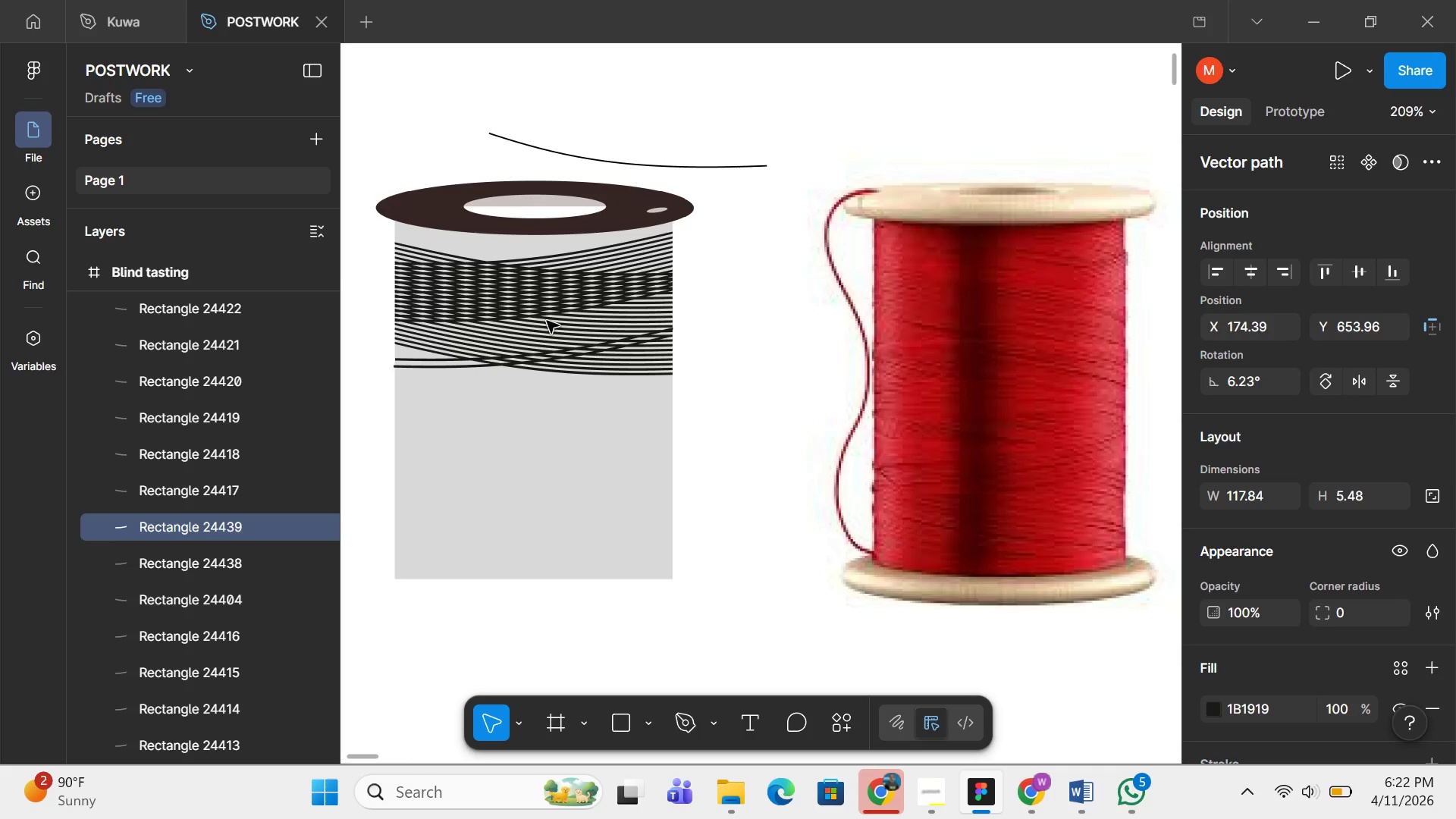 
key(ArrowUp)
 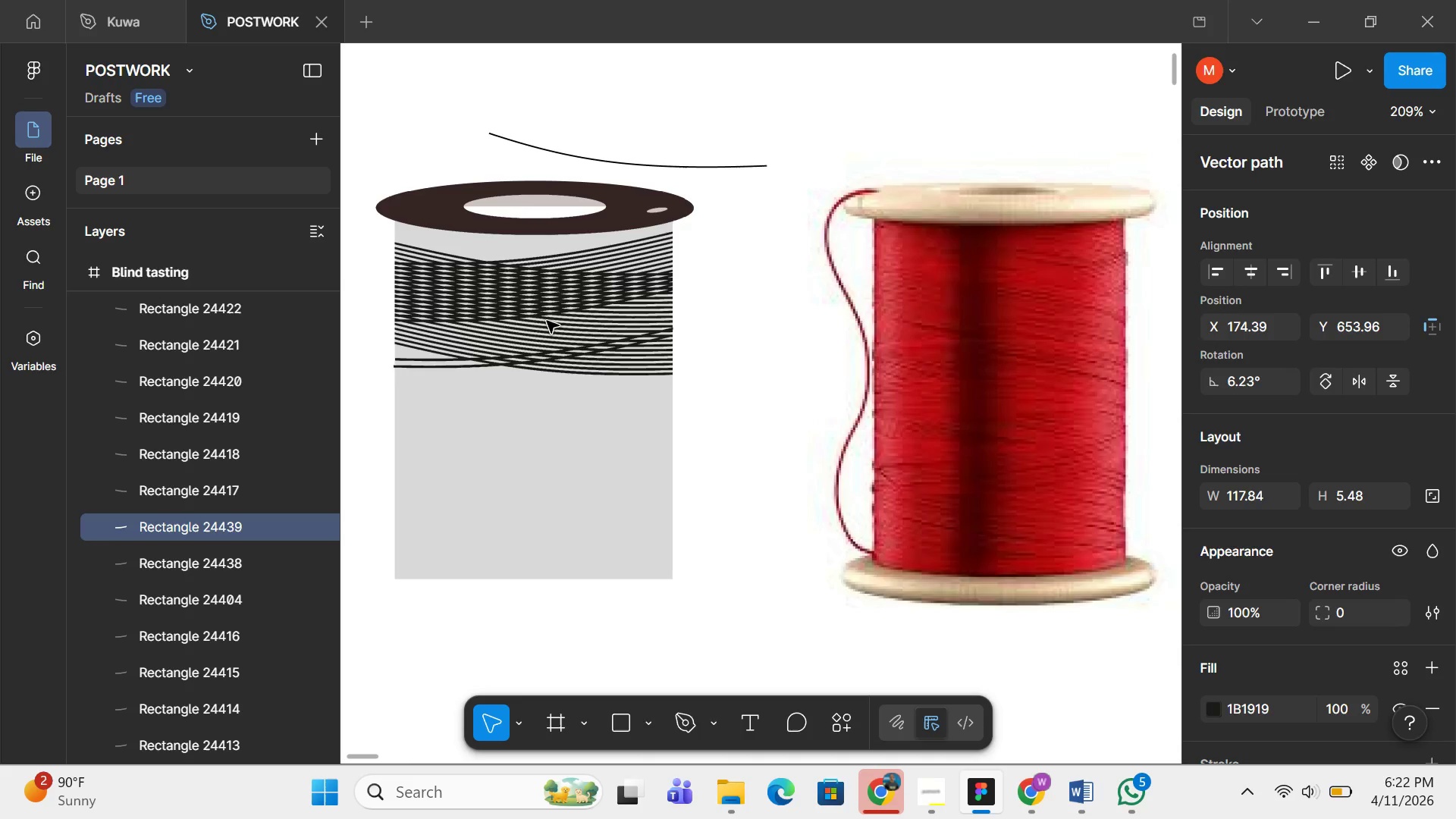 
key(ArrowDown)
 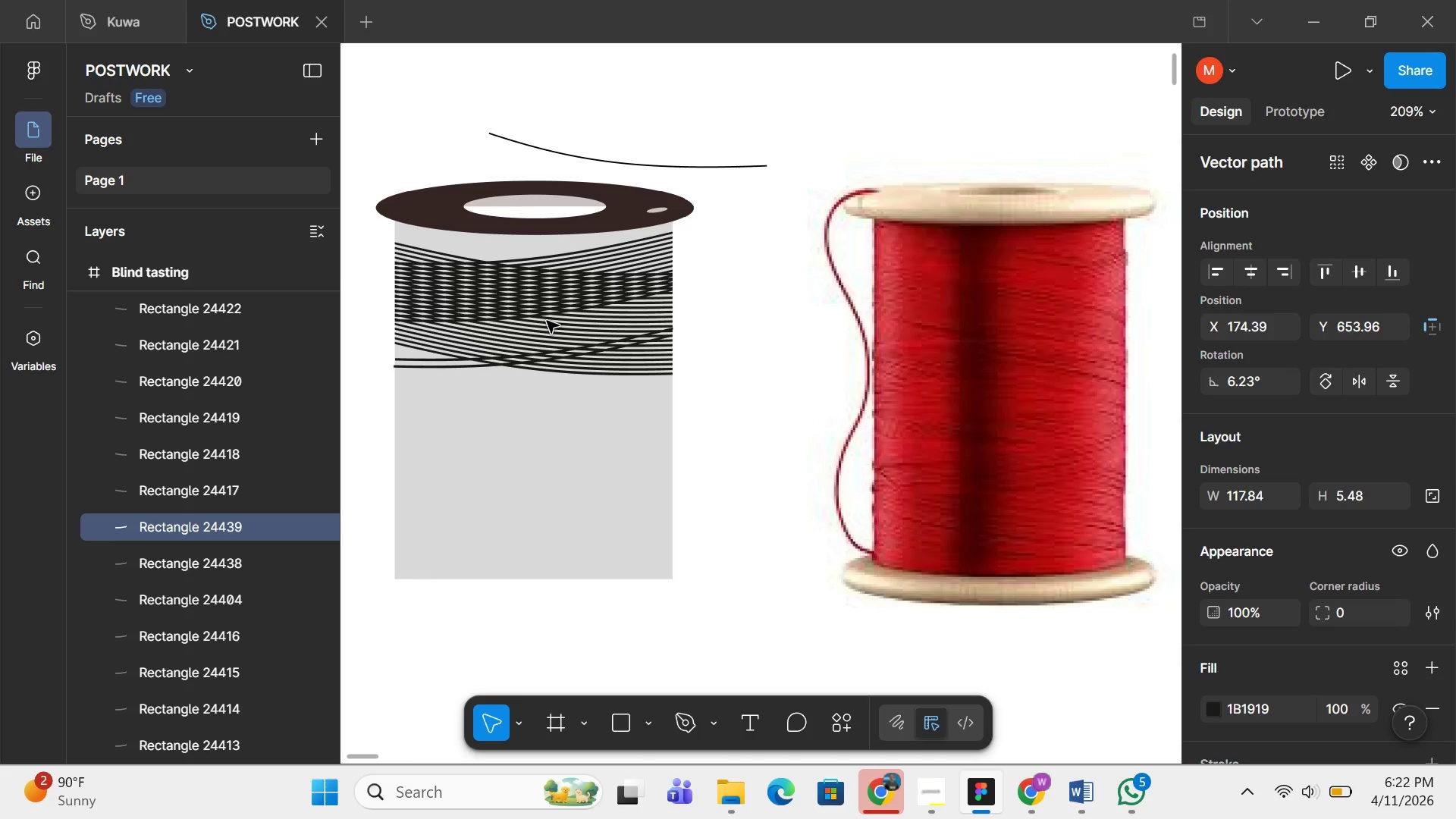 
key(Control+D)
 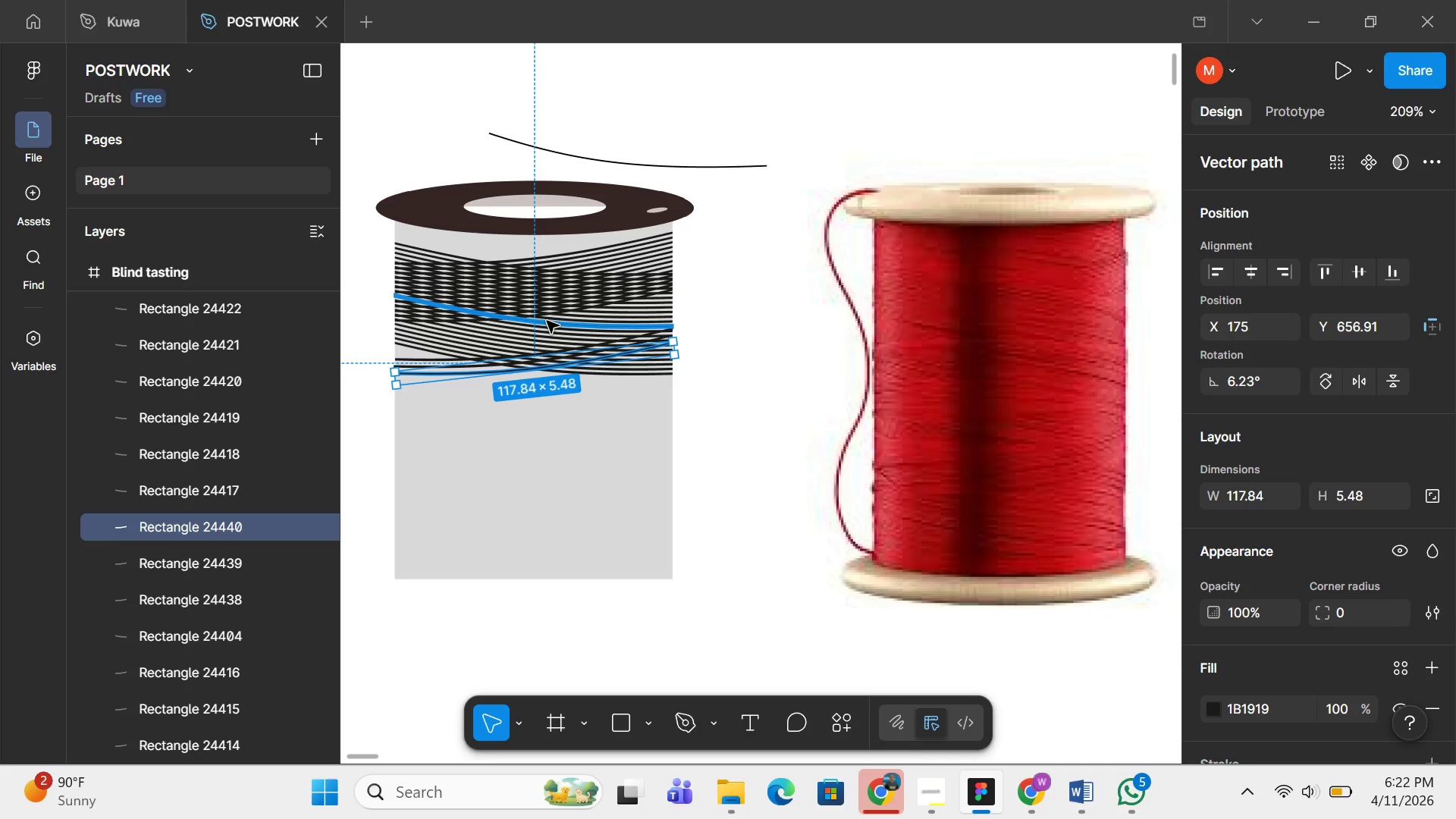 
key(Control+D)
 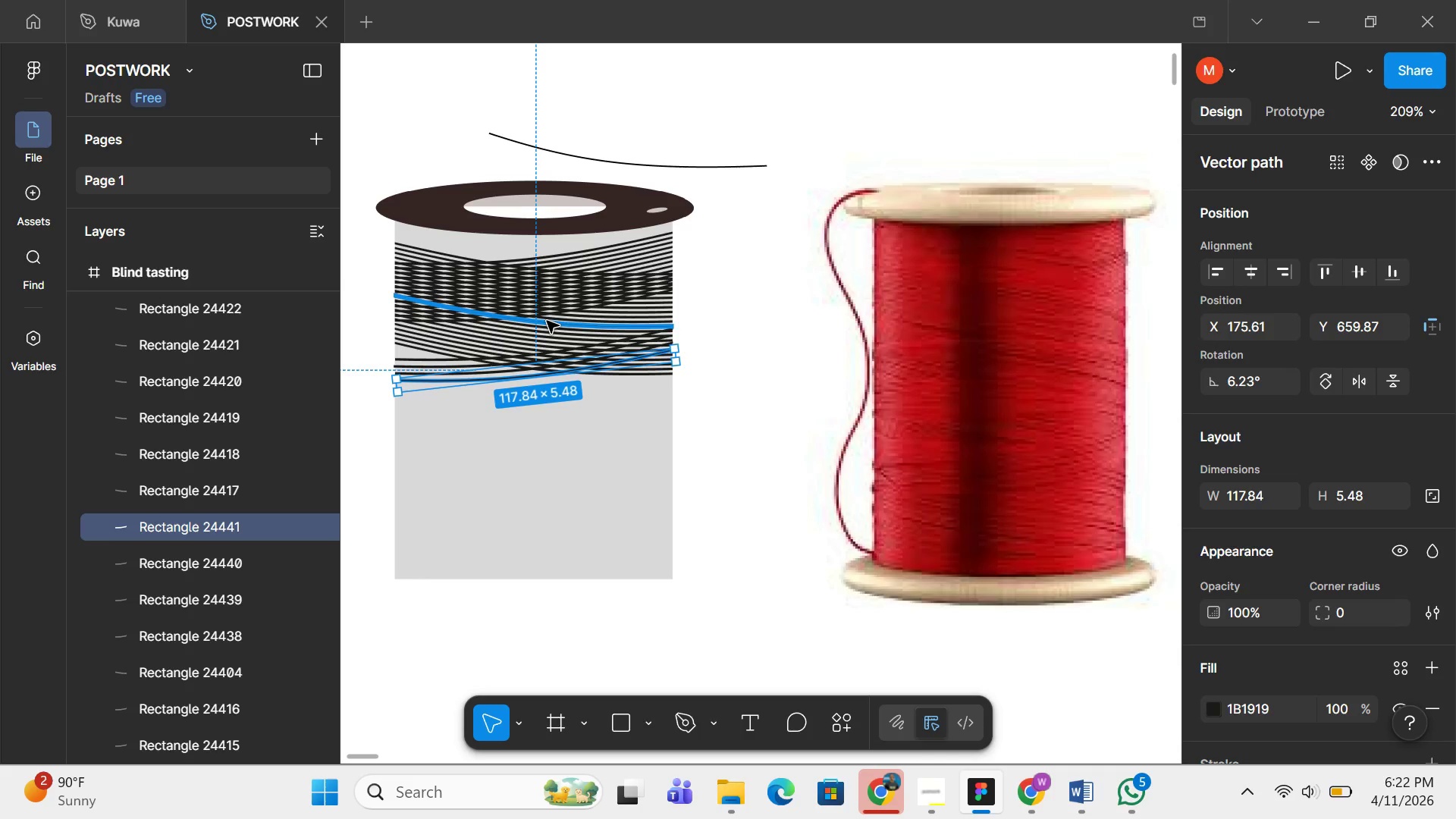 
key(Control+D)
 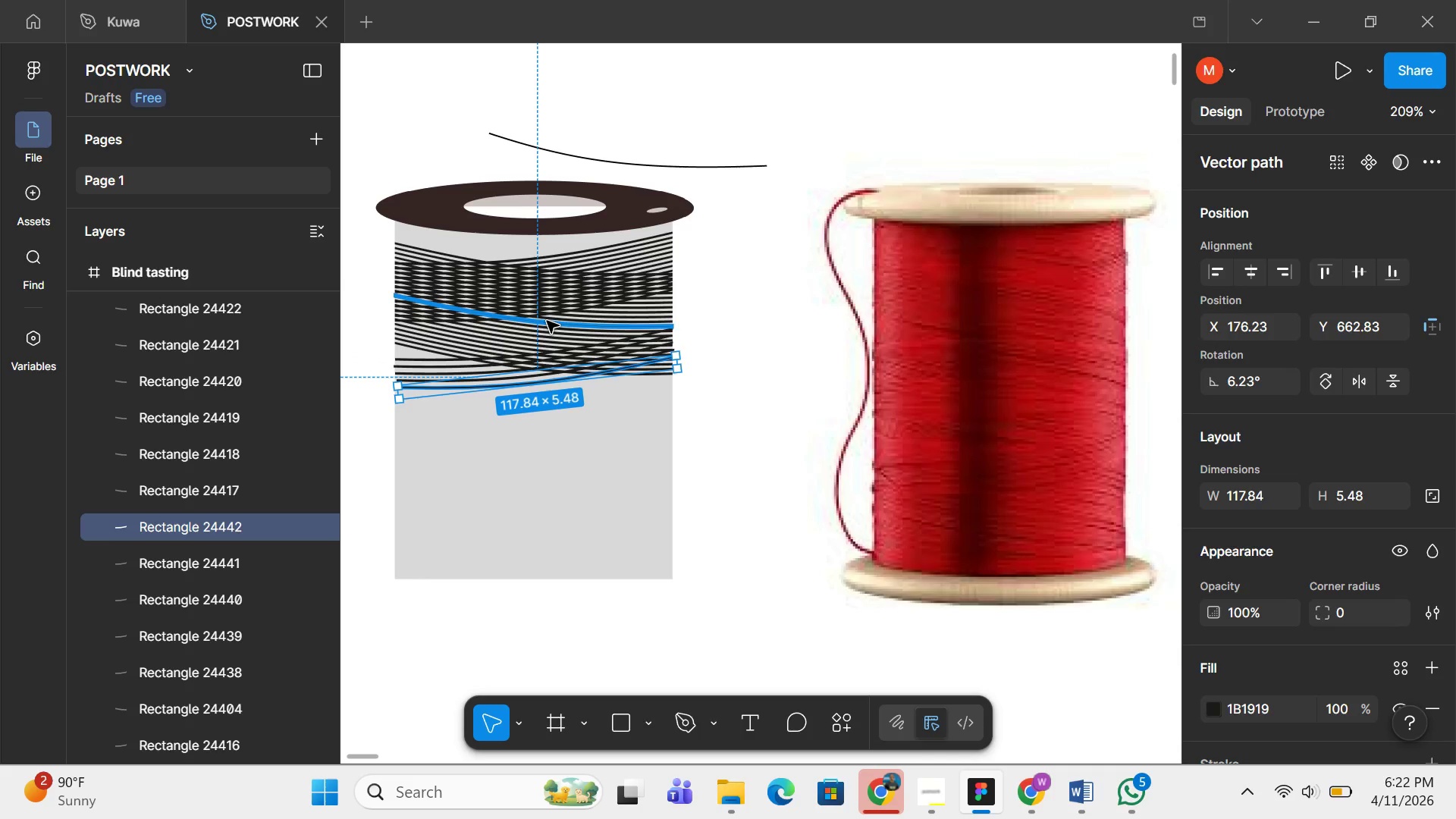 
key(Control+D)
 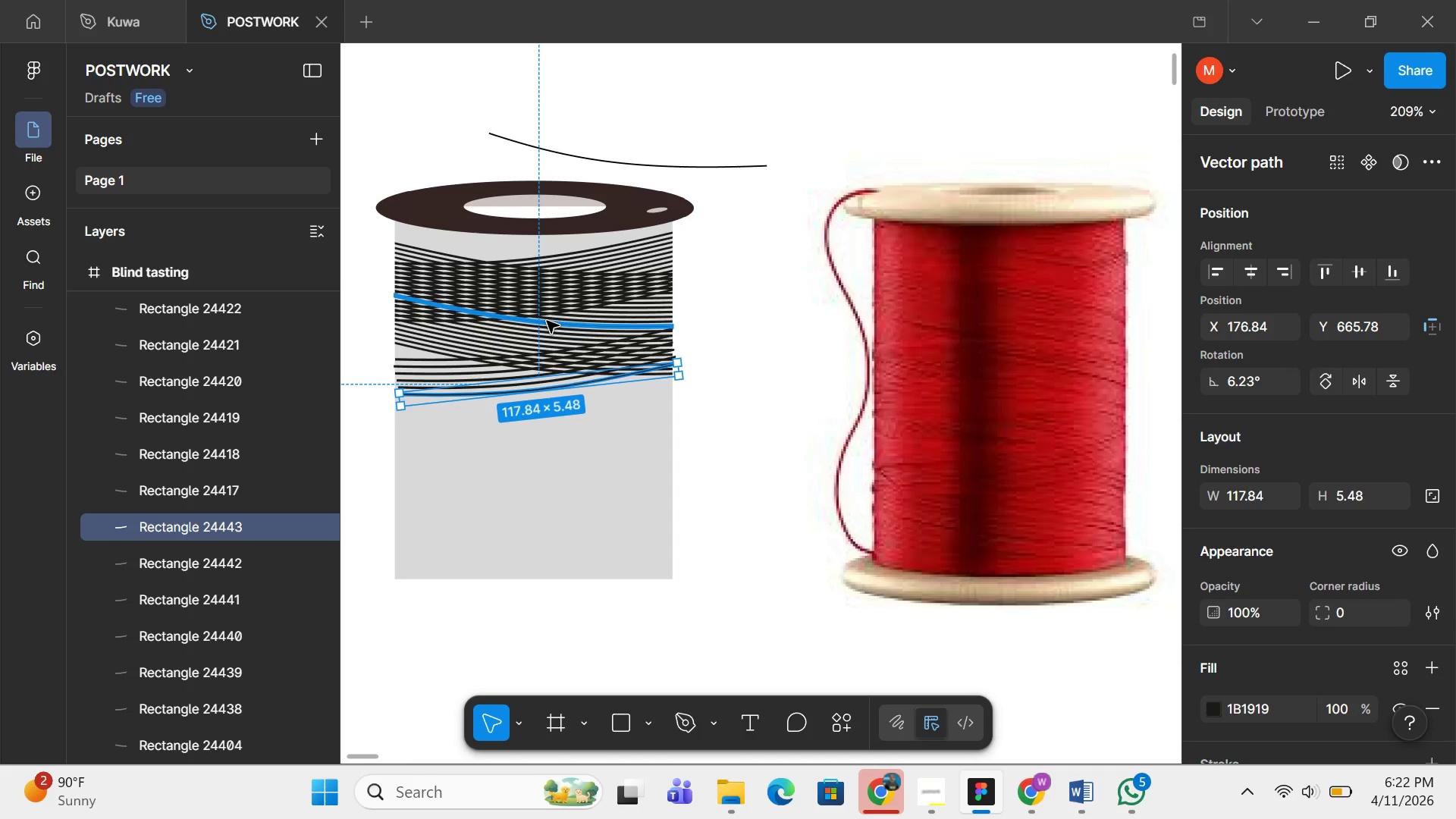 
key(Control+D)
 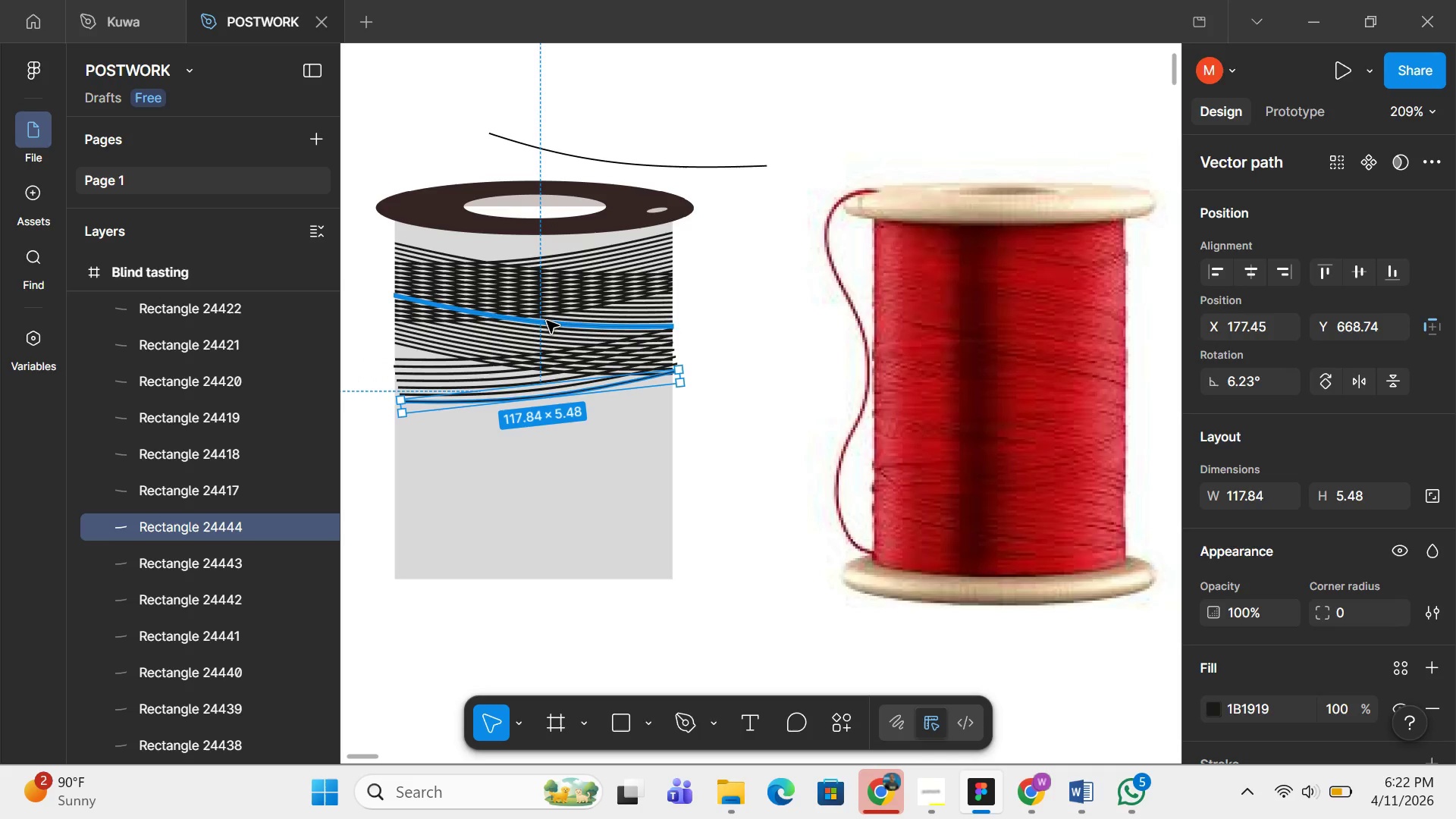 
key(Control+D)
 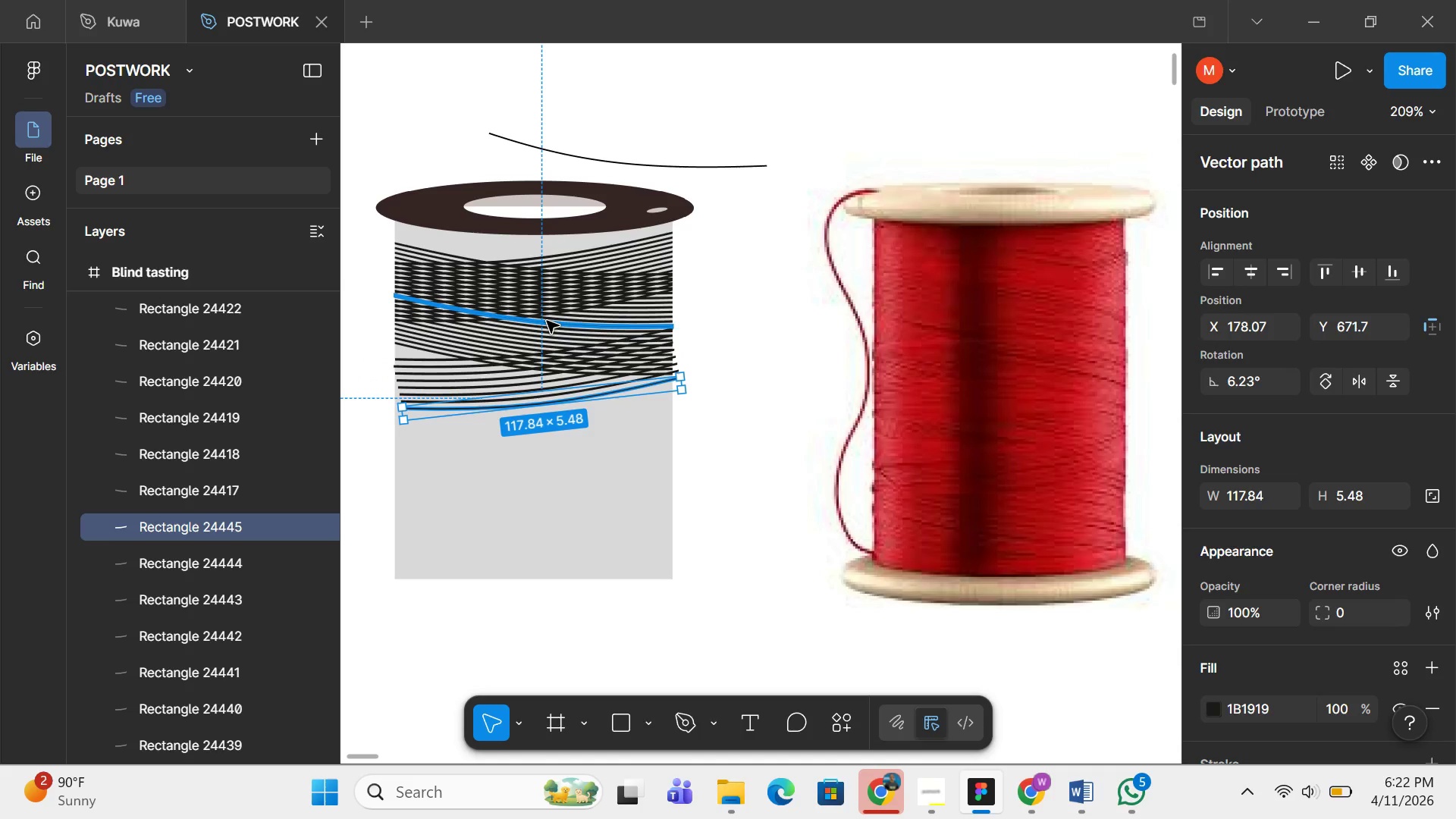 
key(Control+D)
 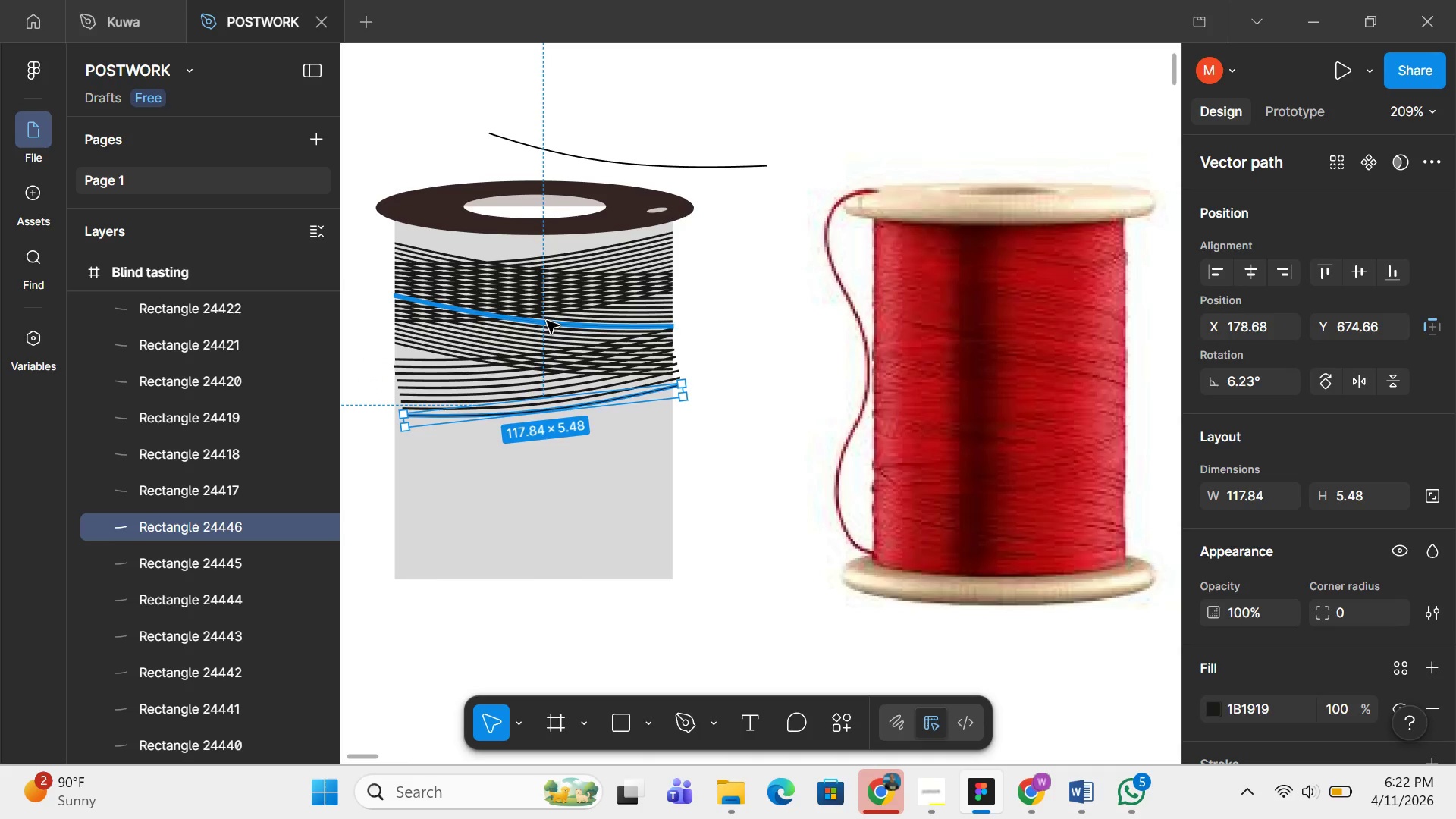 
key(Control+D)
 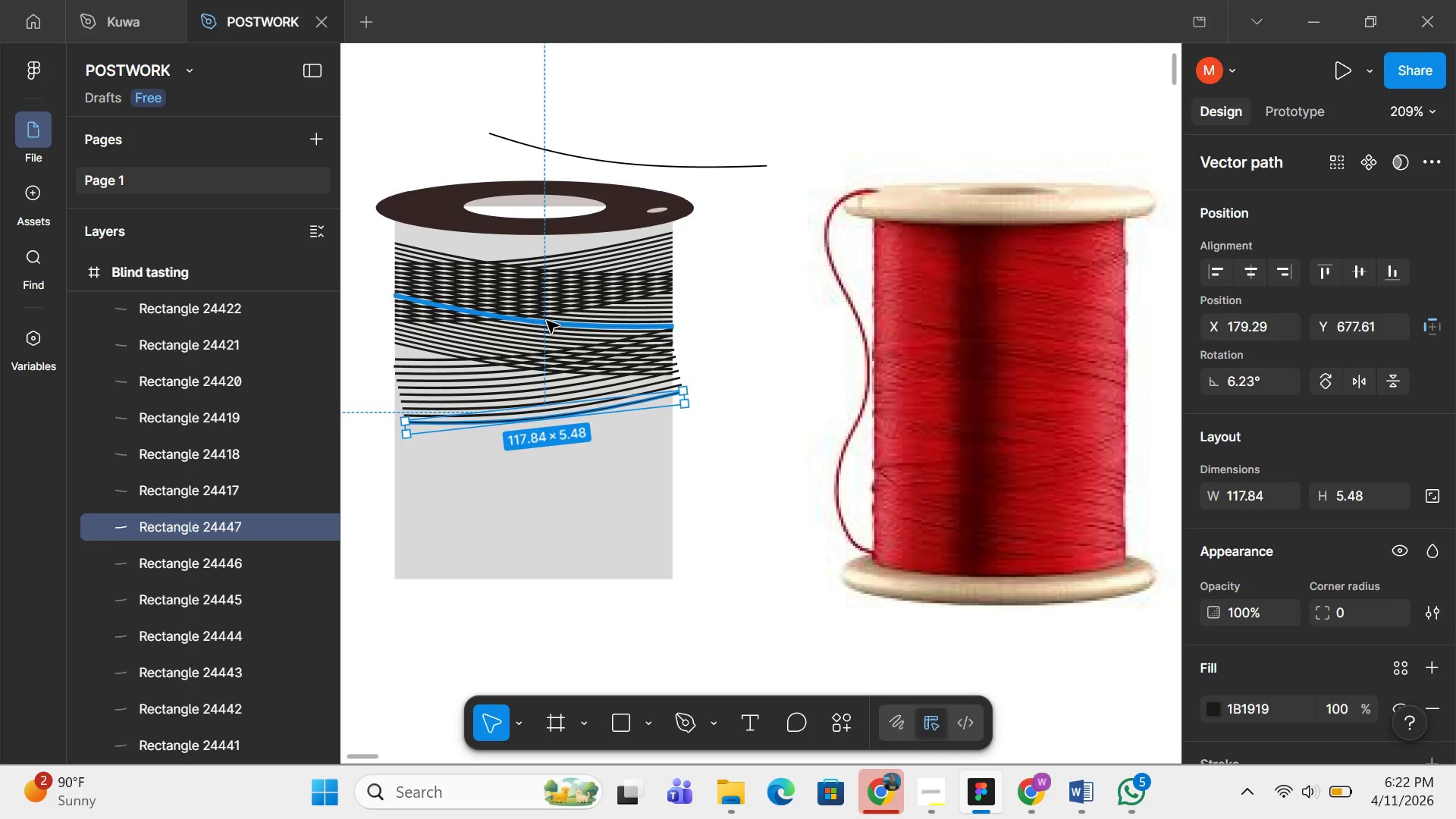 
key(Control+Z)
 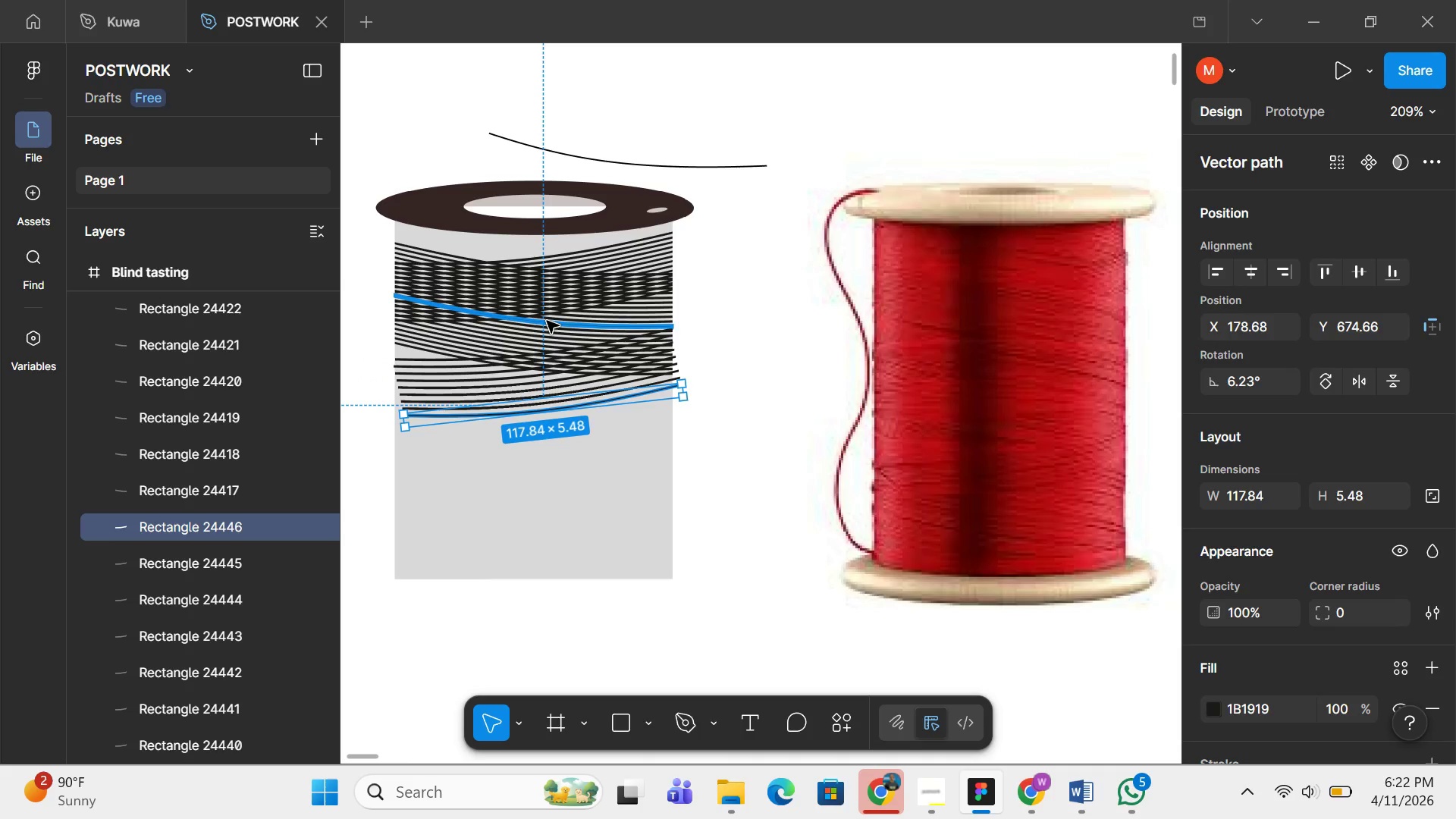 
key(Control+Z)
 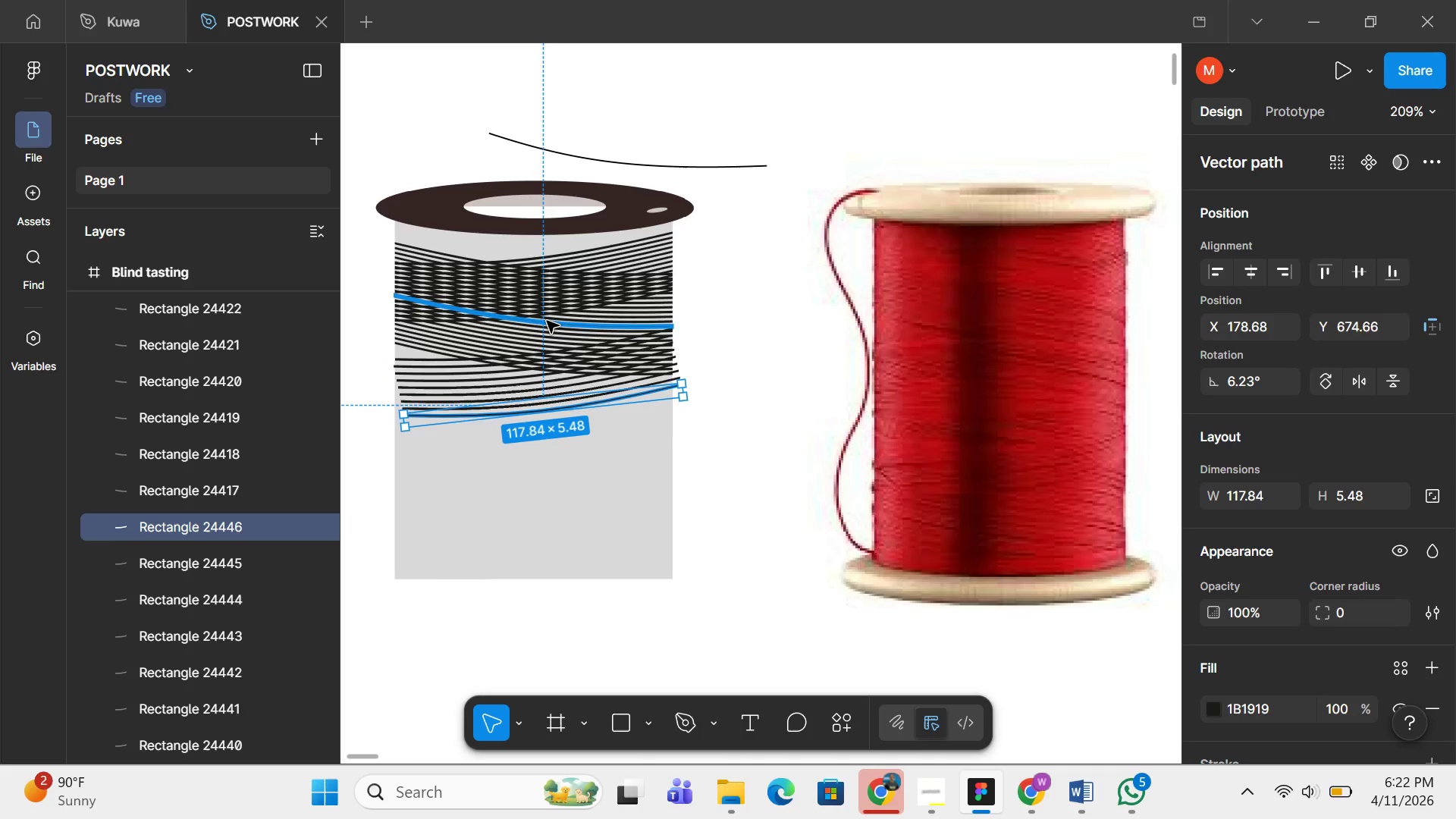 
key(Control+Z)
 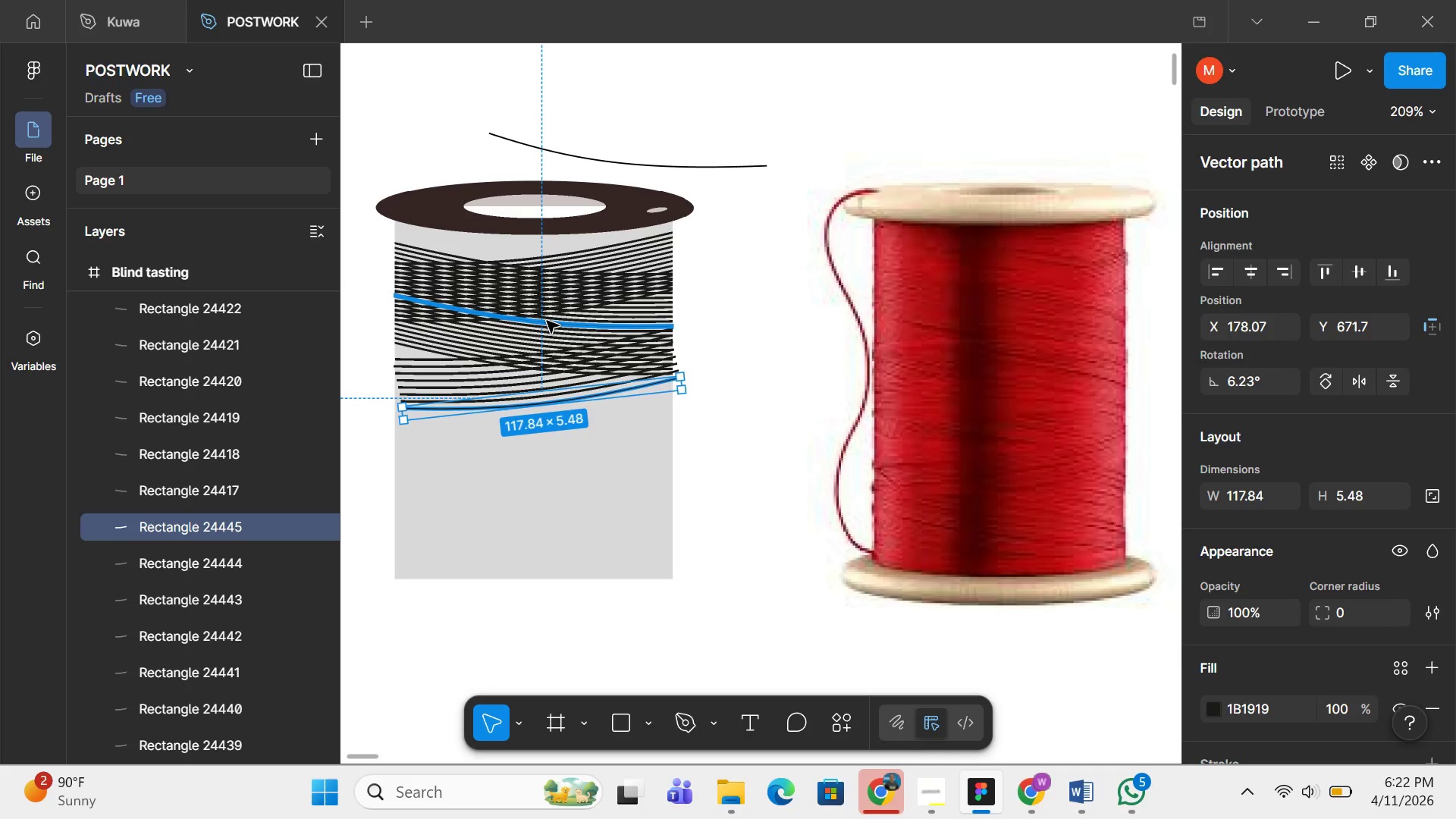 
key(Control+Z)
 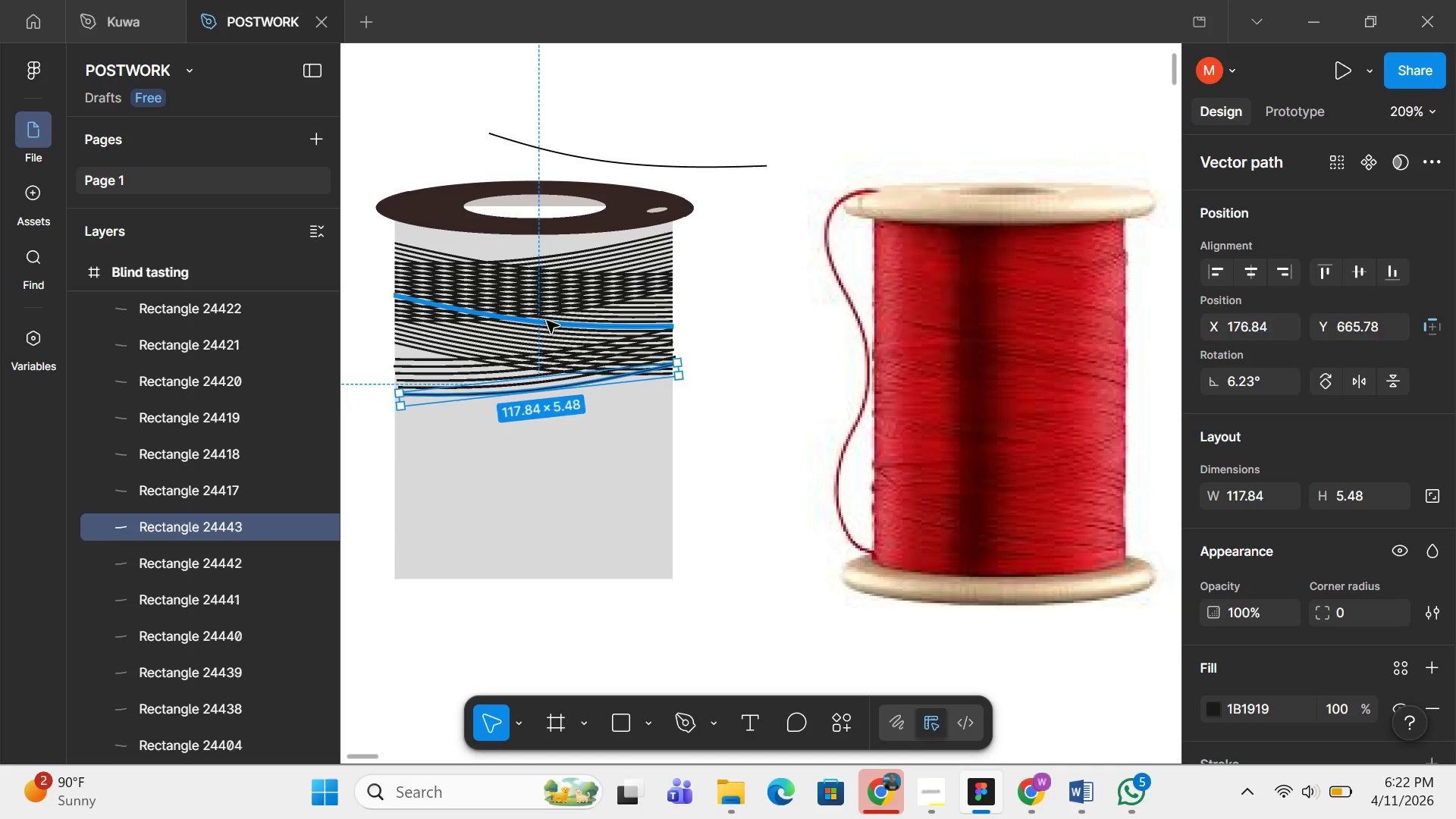 
key(Control+Z)
 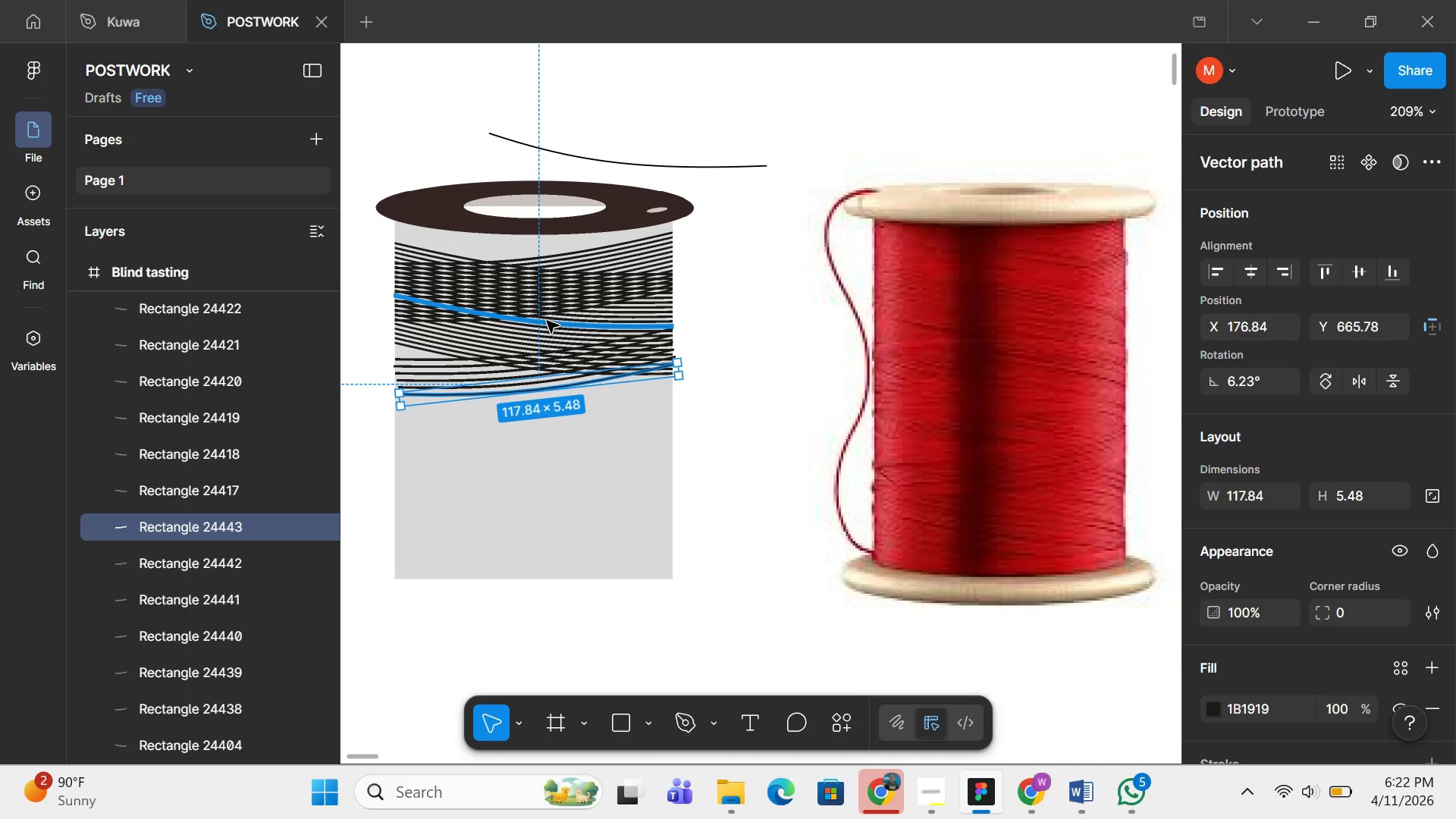 
key(Control+Z)
 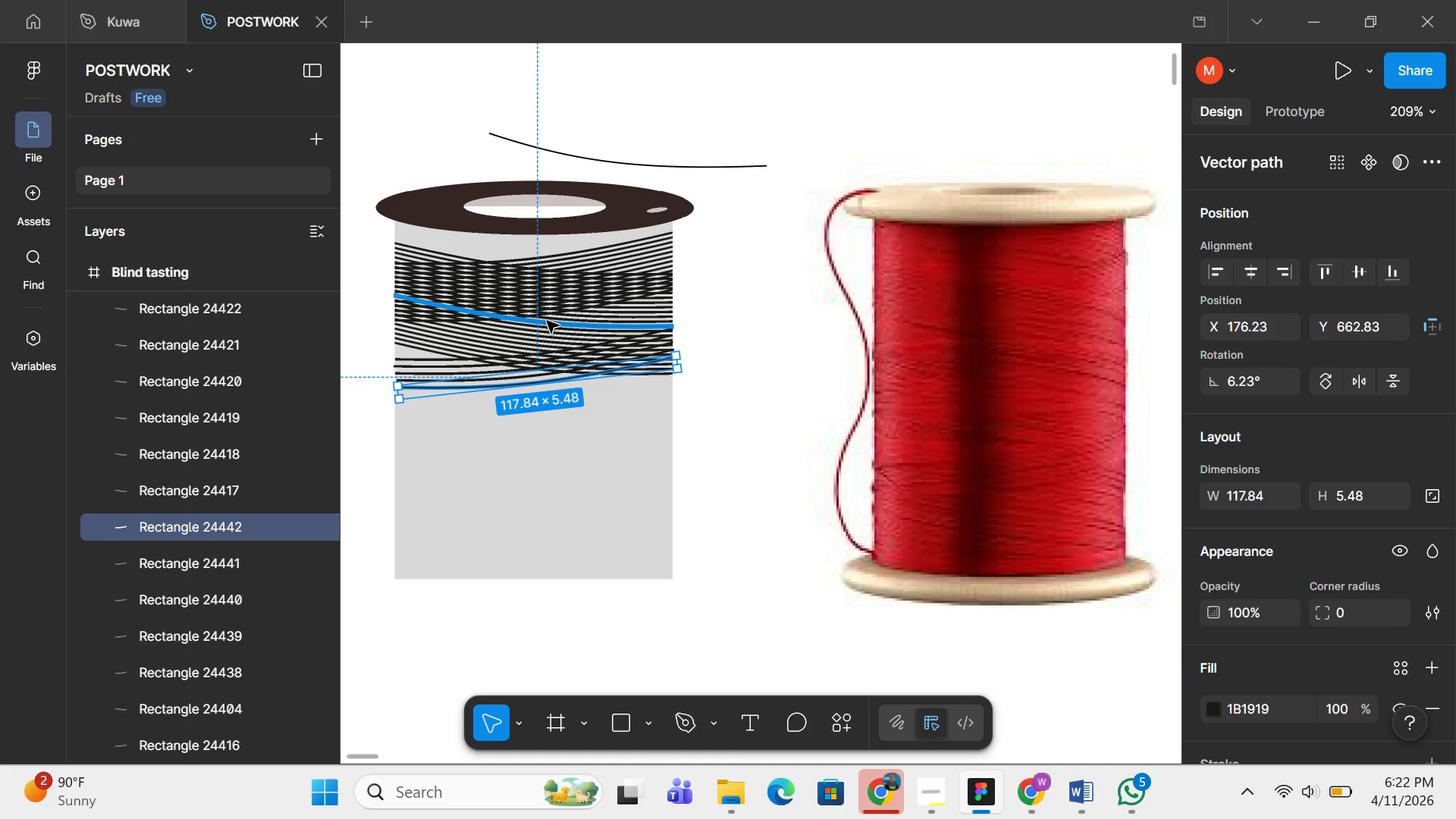 
key(Control+Z)
 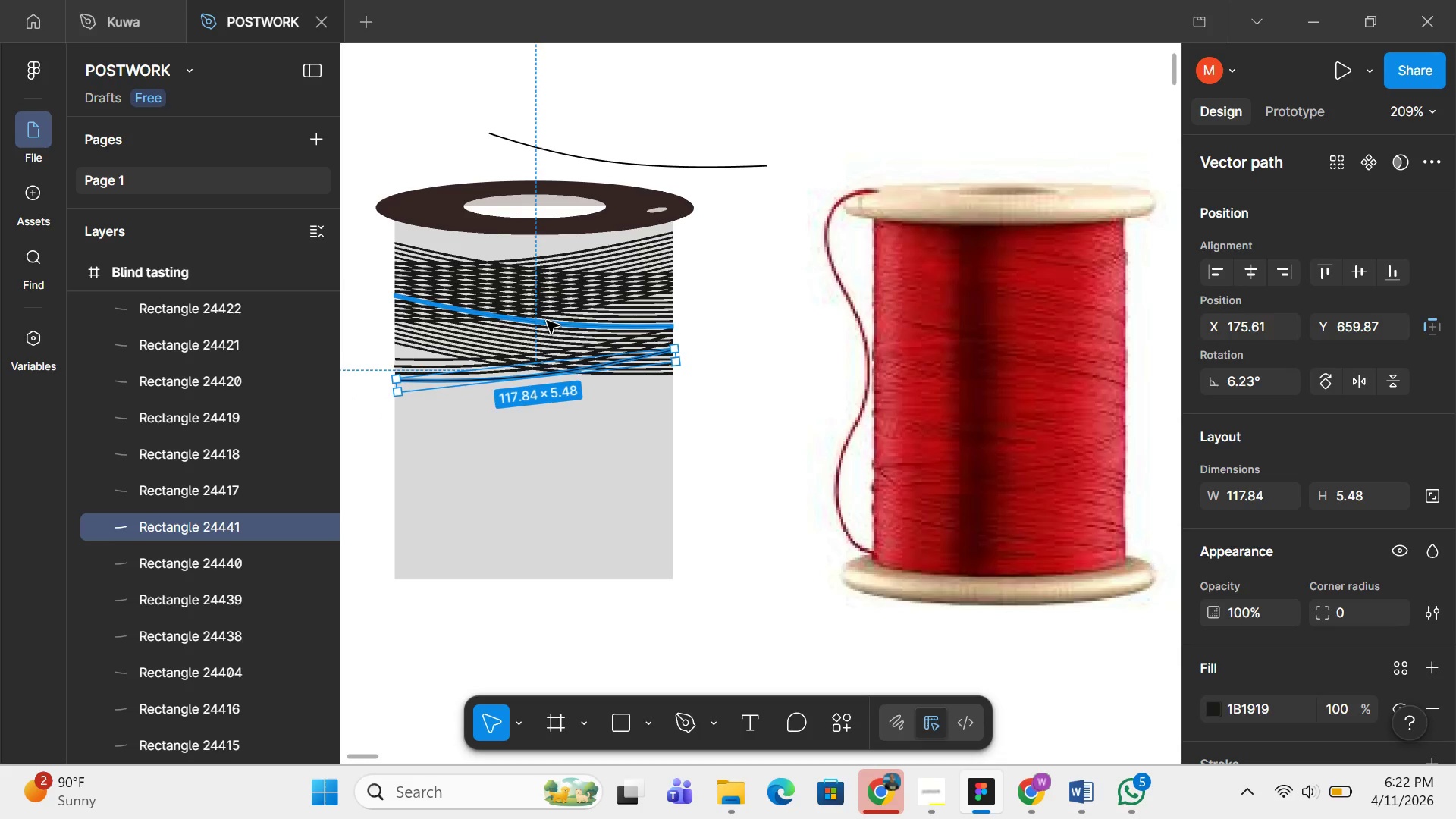 
key(Control+Z)
 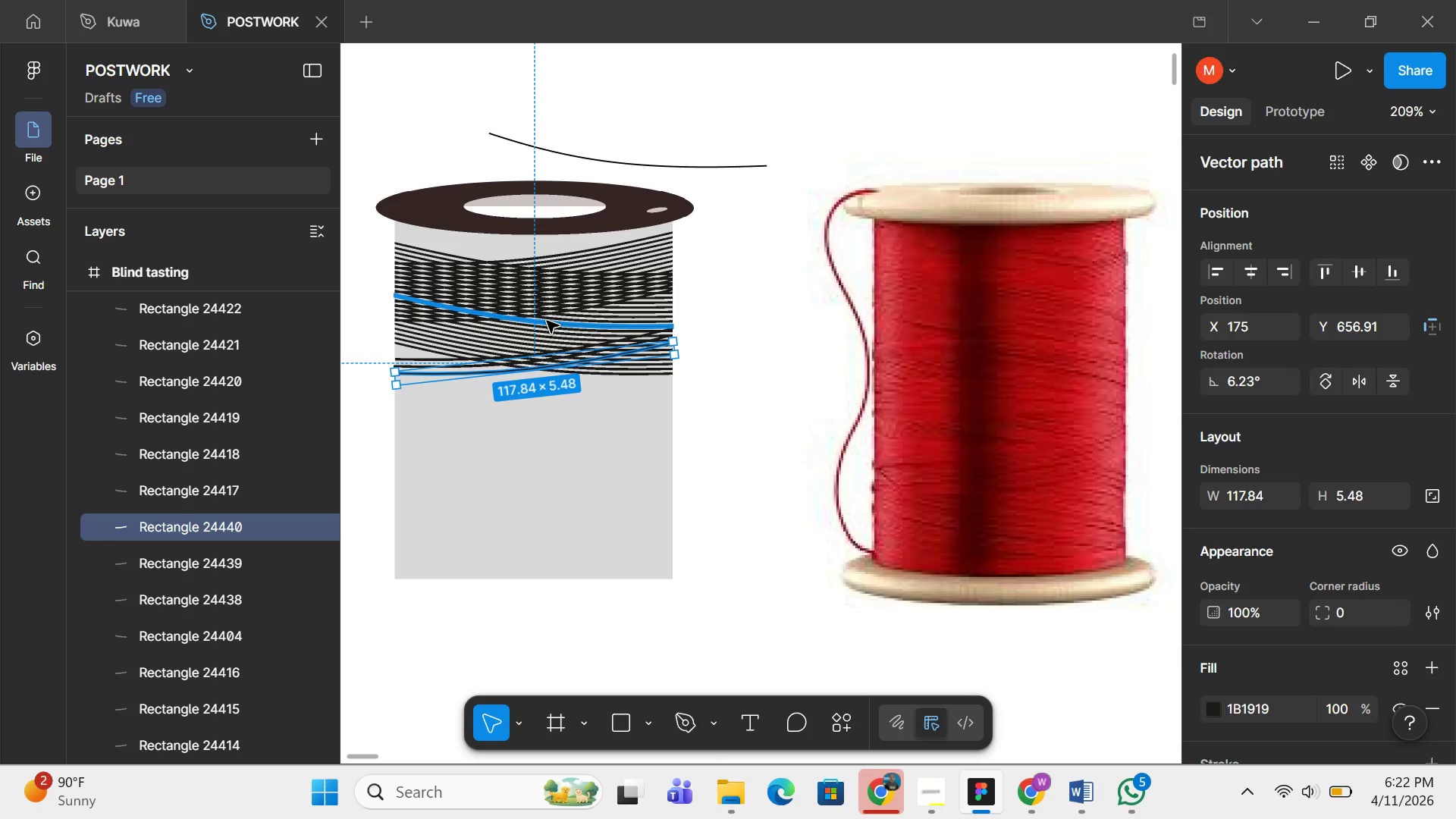 
key(Control+Z)
 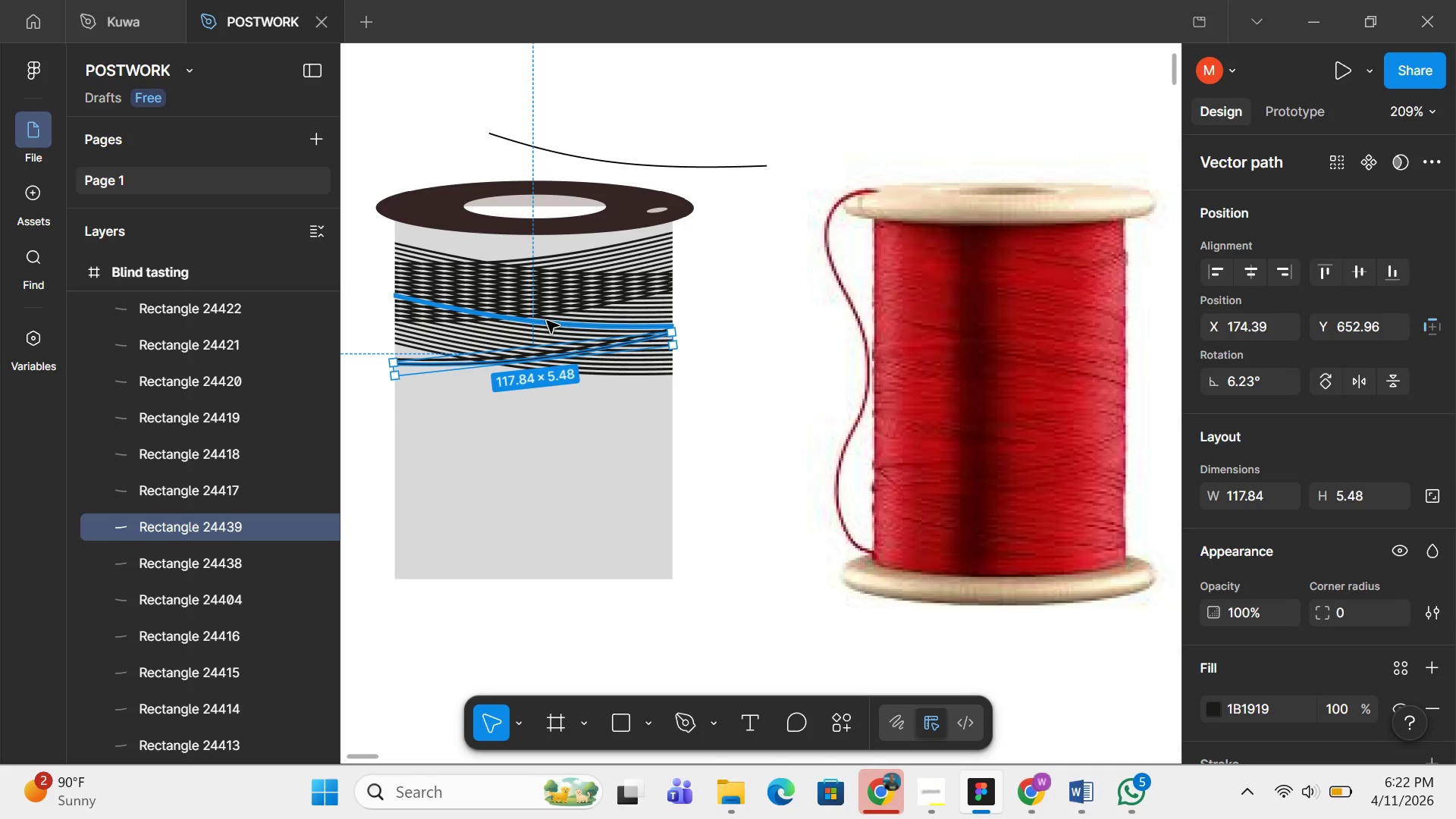 
key(Control+Z)
 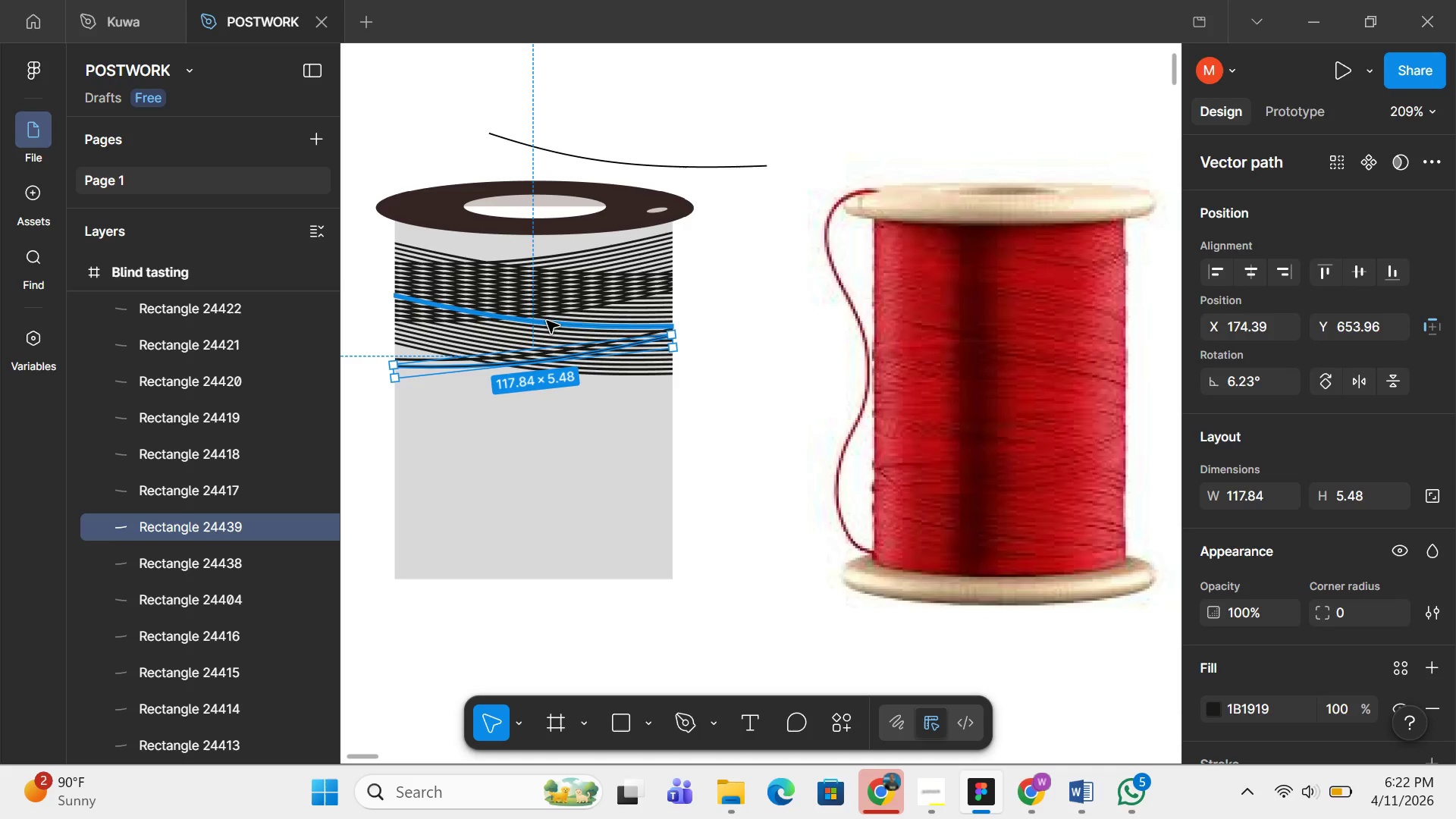 
key(Backspace)
 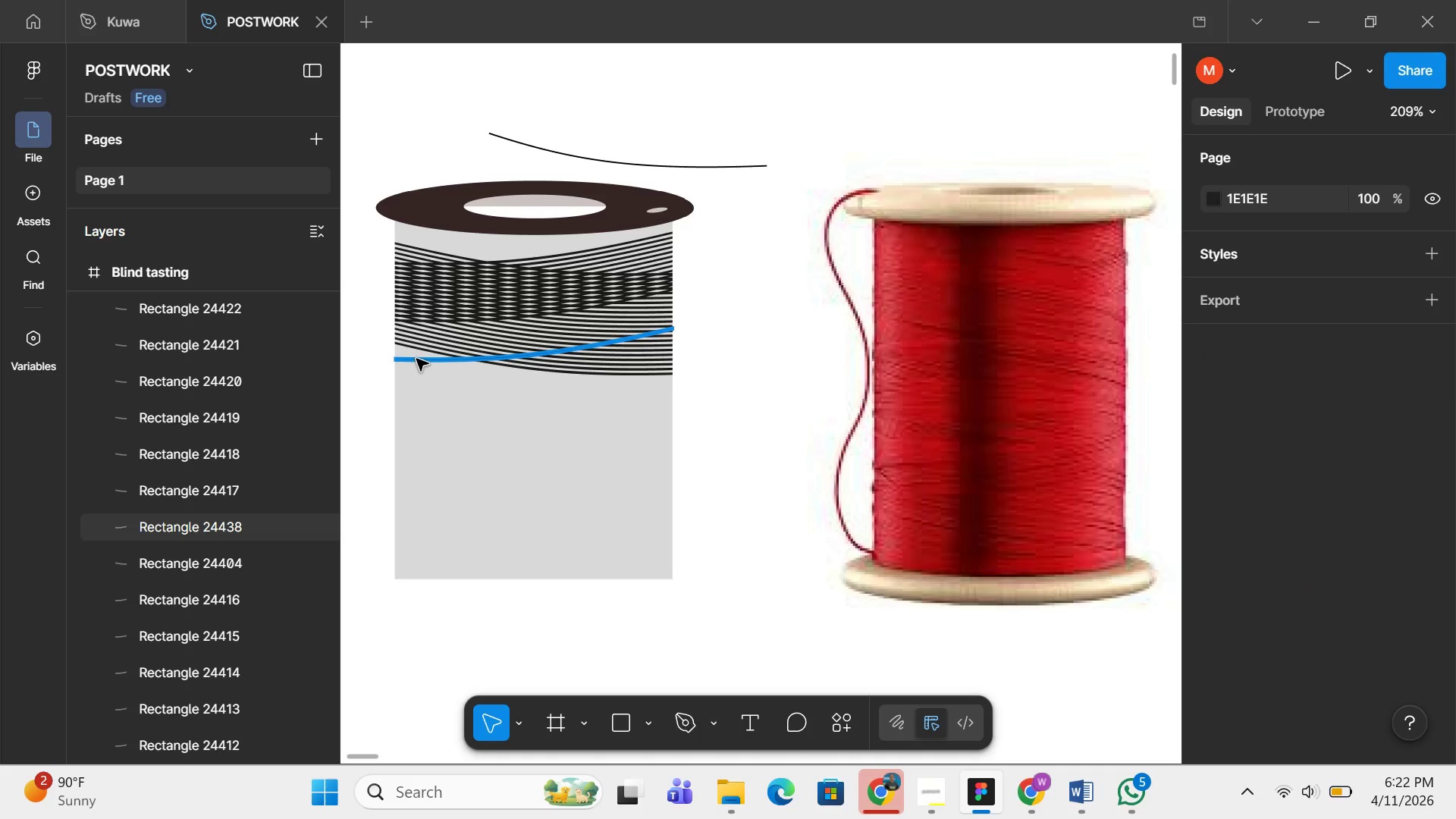 
left_click([419, 358])
 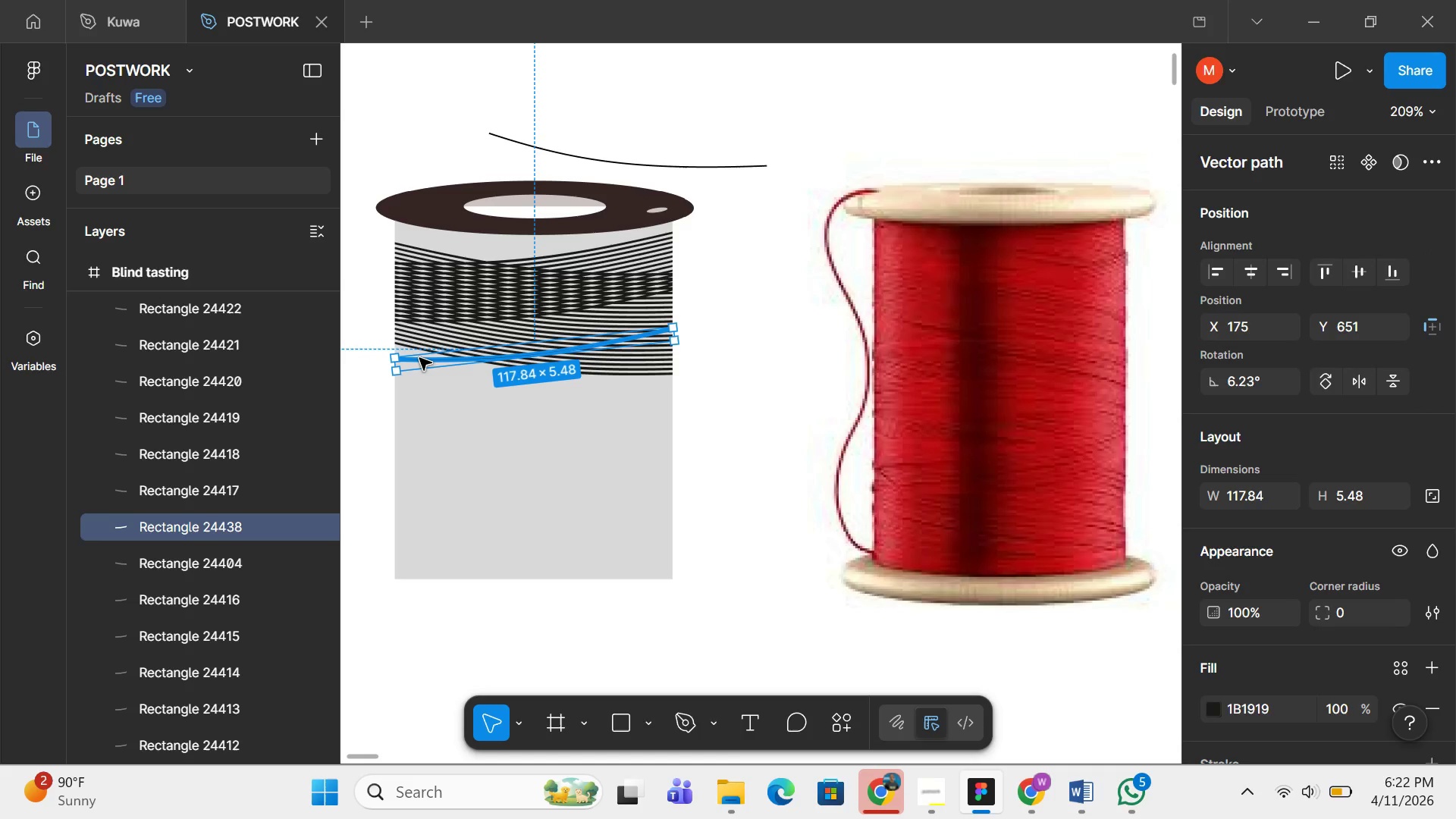 
key(Control+D)
 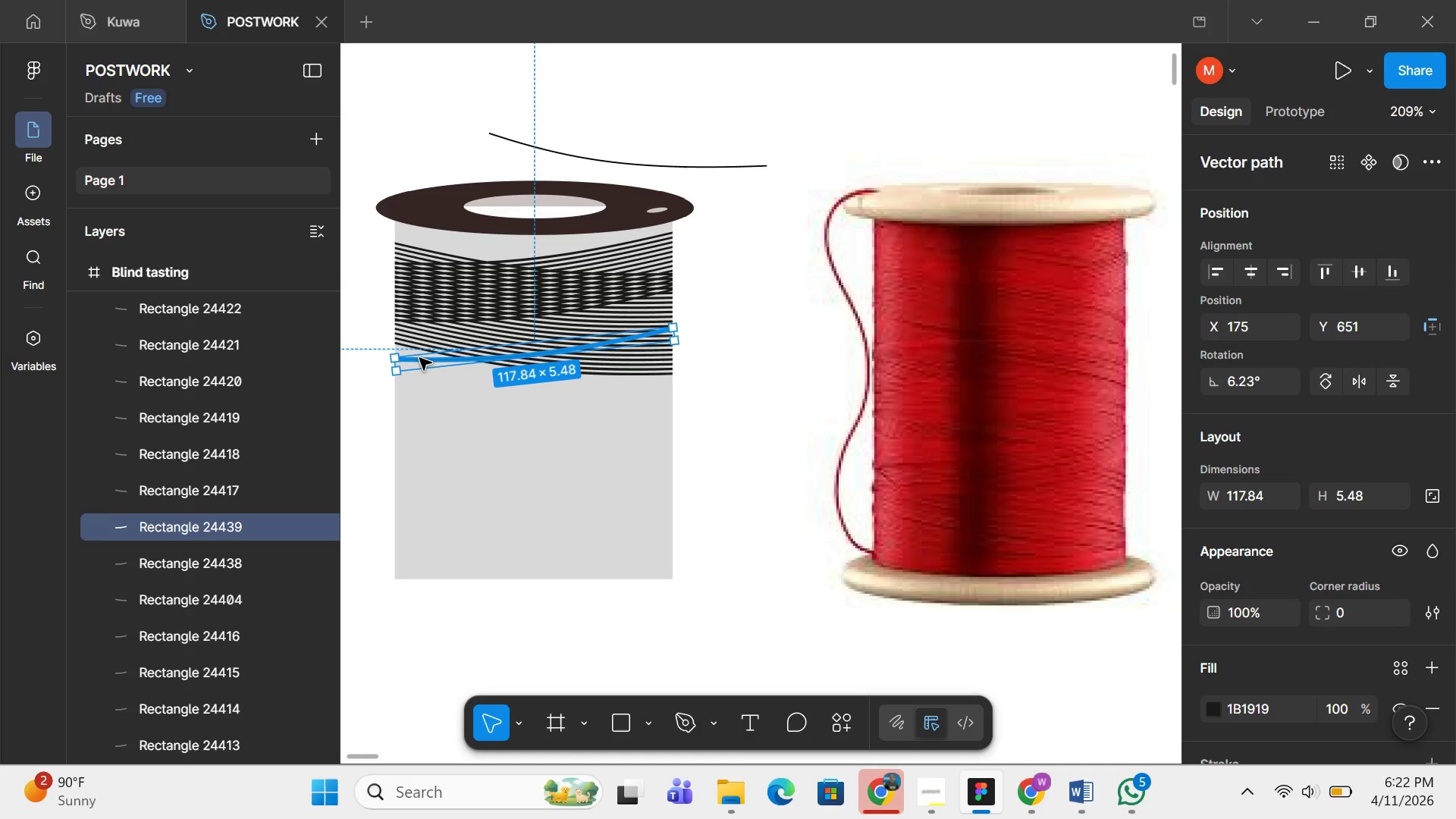 
key(Shift+ArrowDown)
 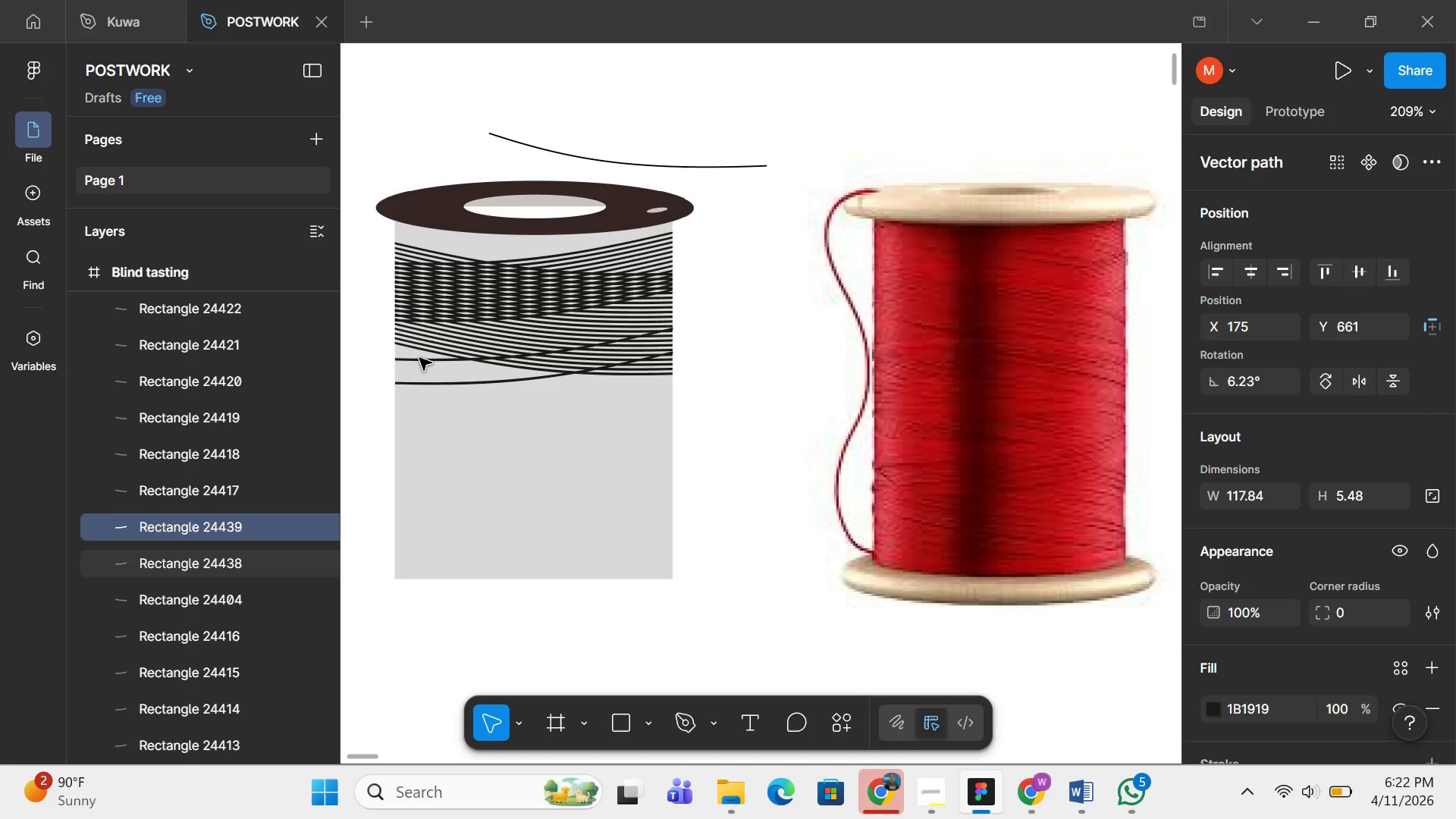 
key(ArrowUp)
 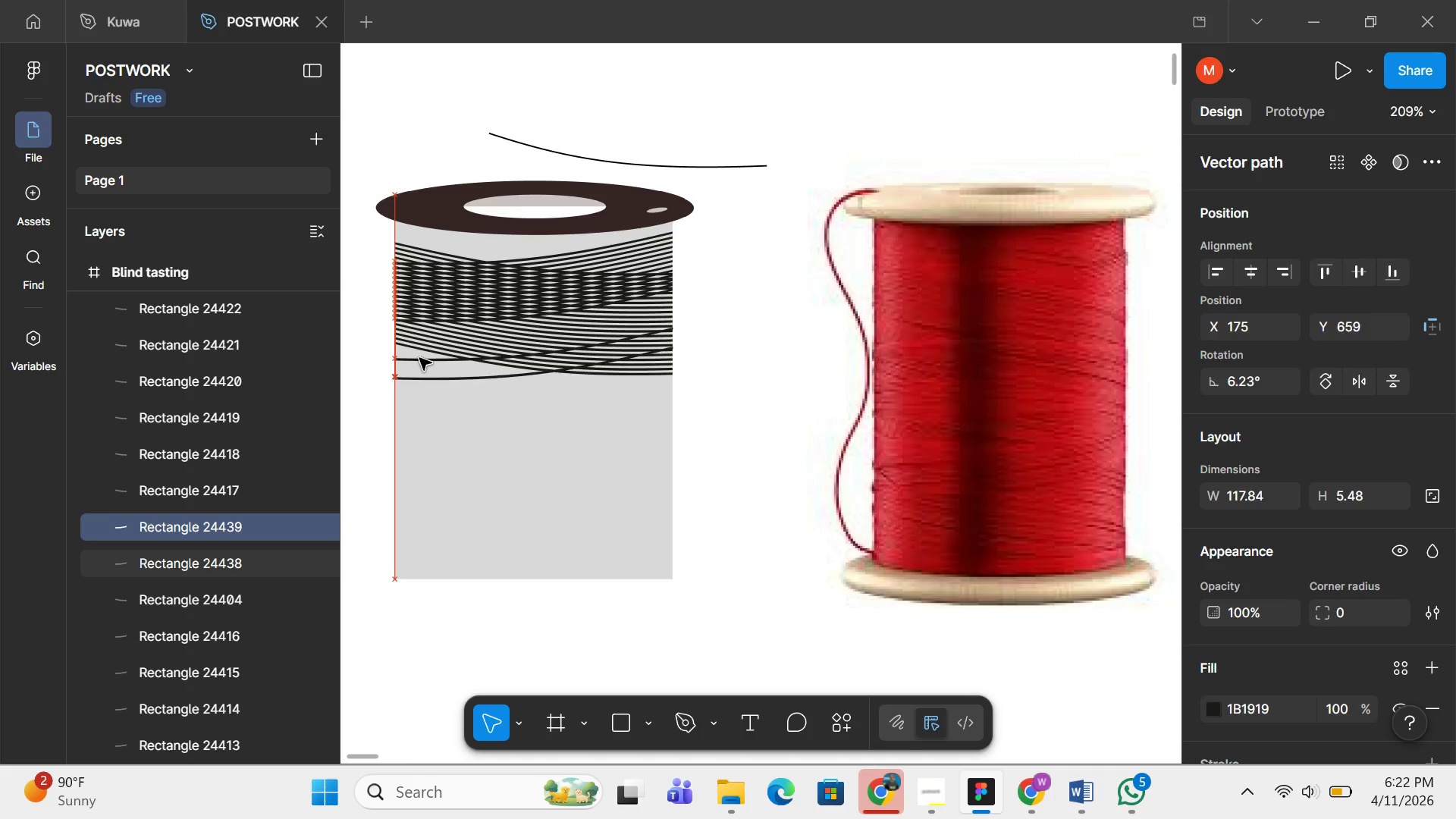 
key(ArrowUp)
 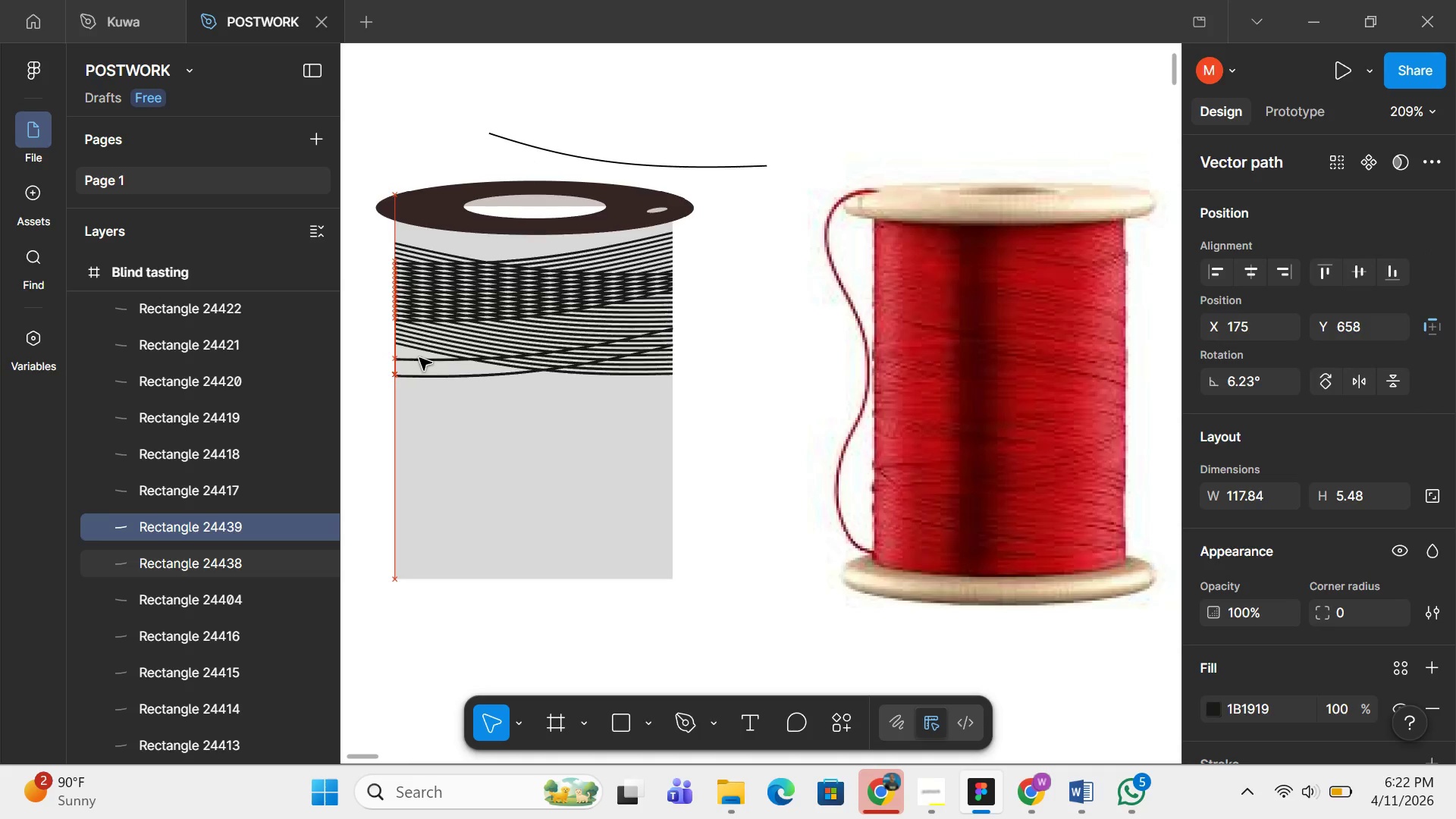 
key(ArrowUp)
 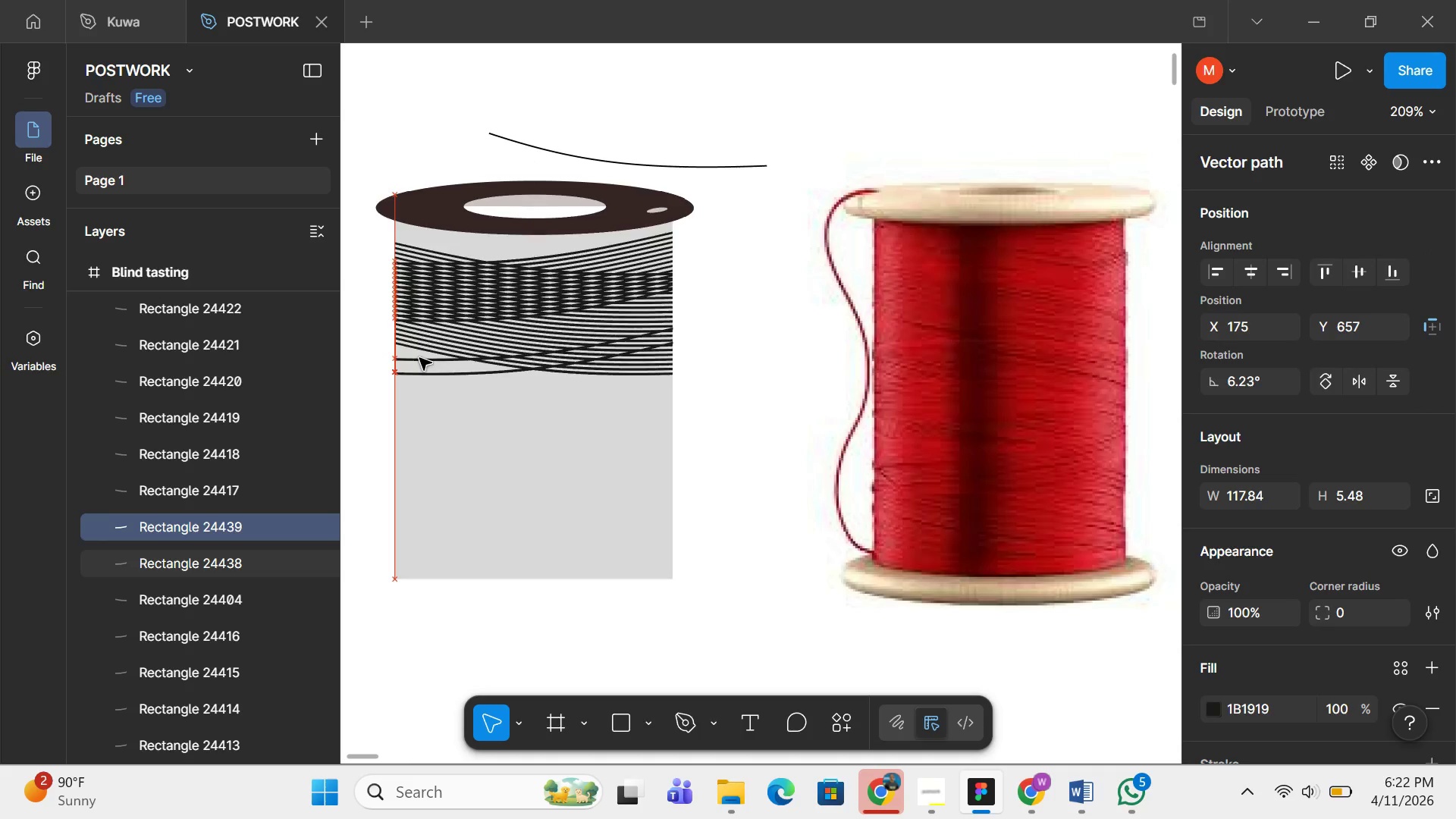 
key(ArrowUp)
 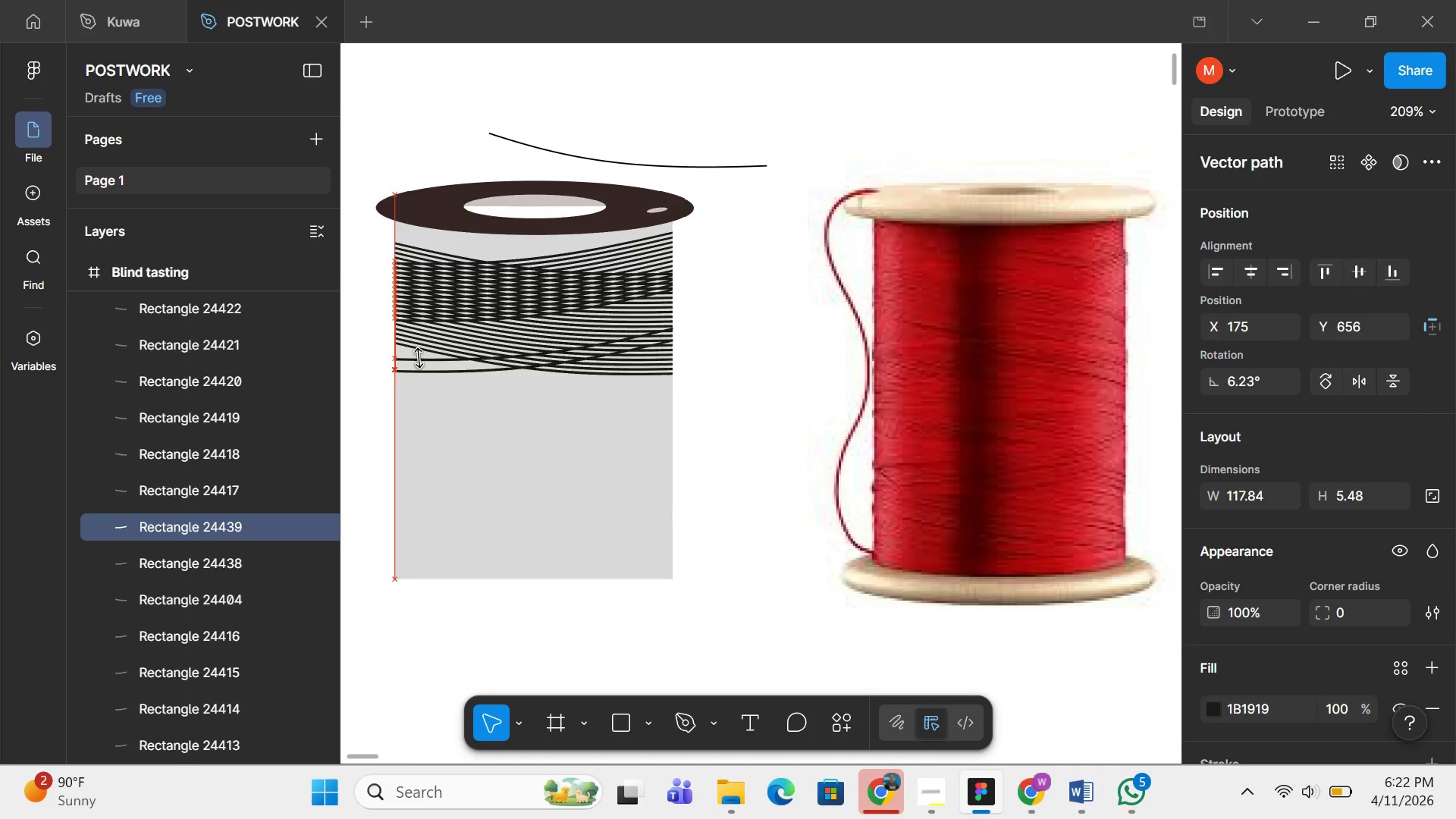 
key(ArrowUp)
 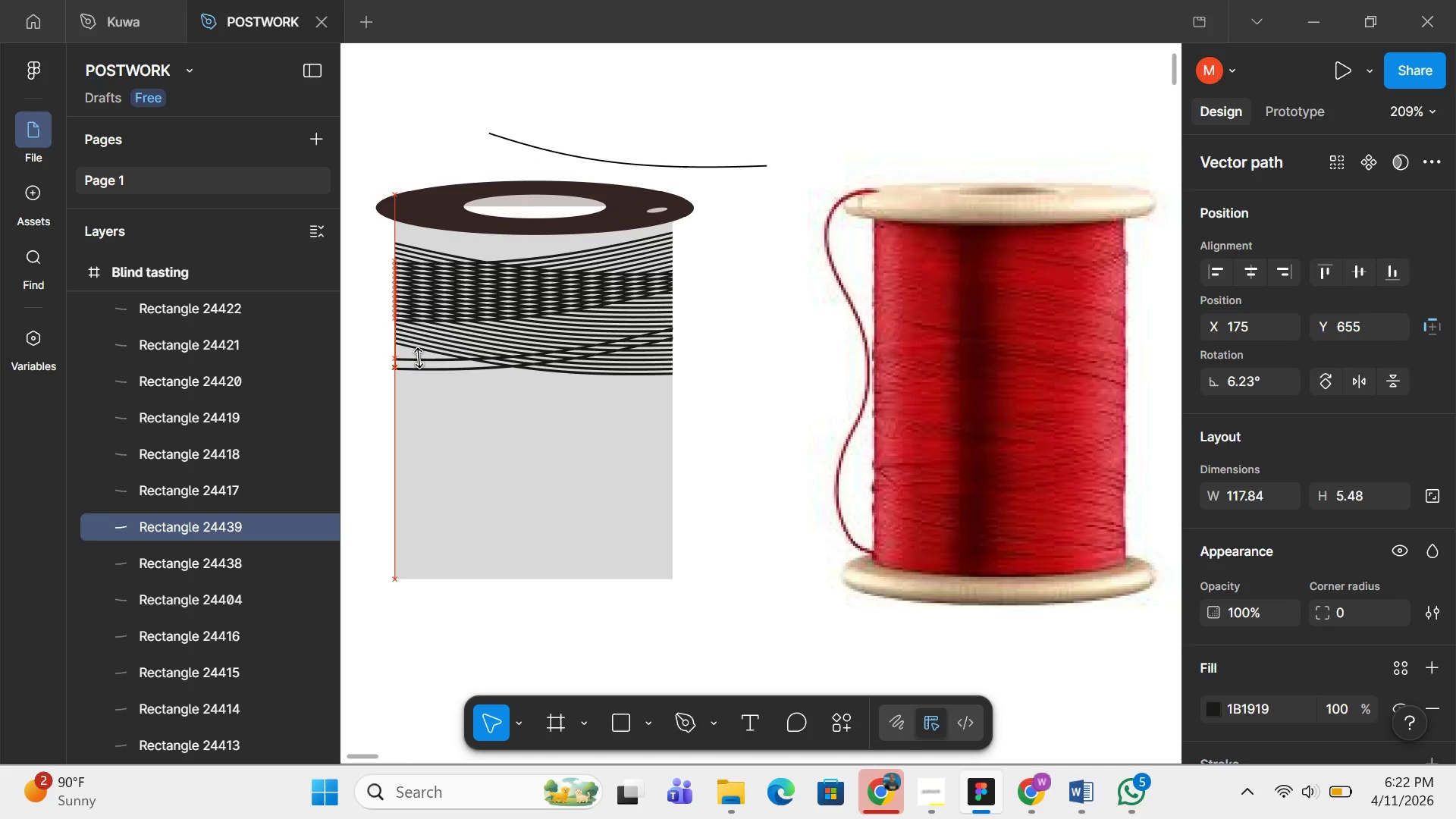 
key(ArrowUp)
 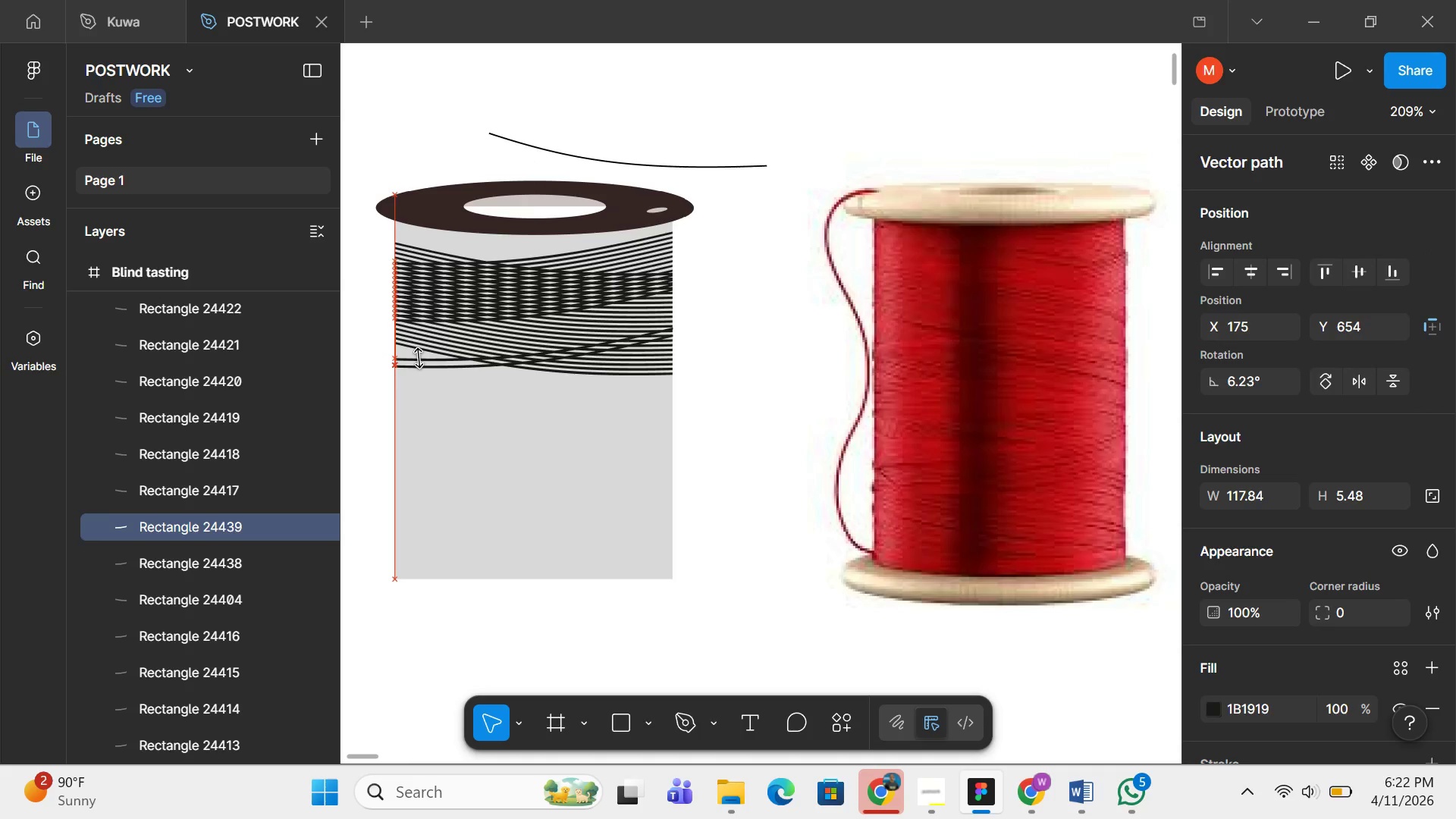 
key(ArrowUp)
 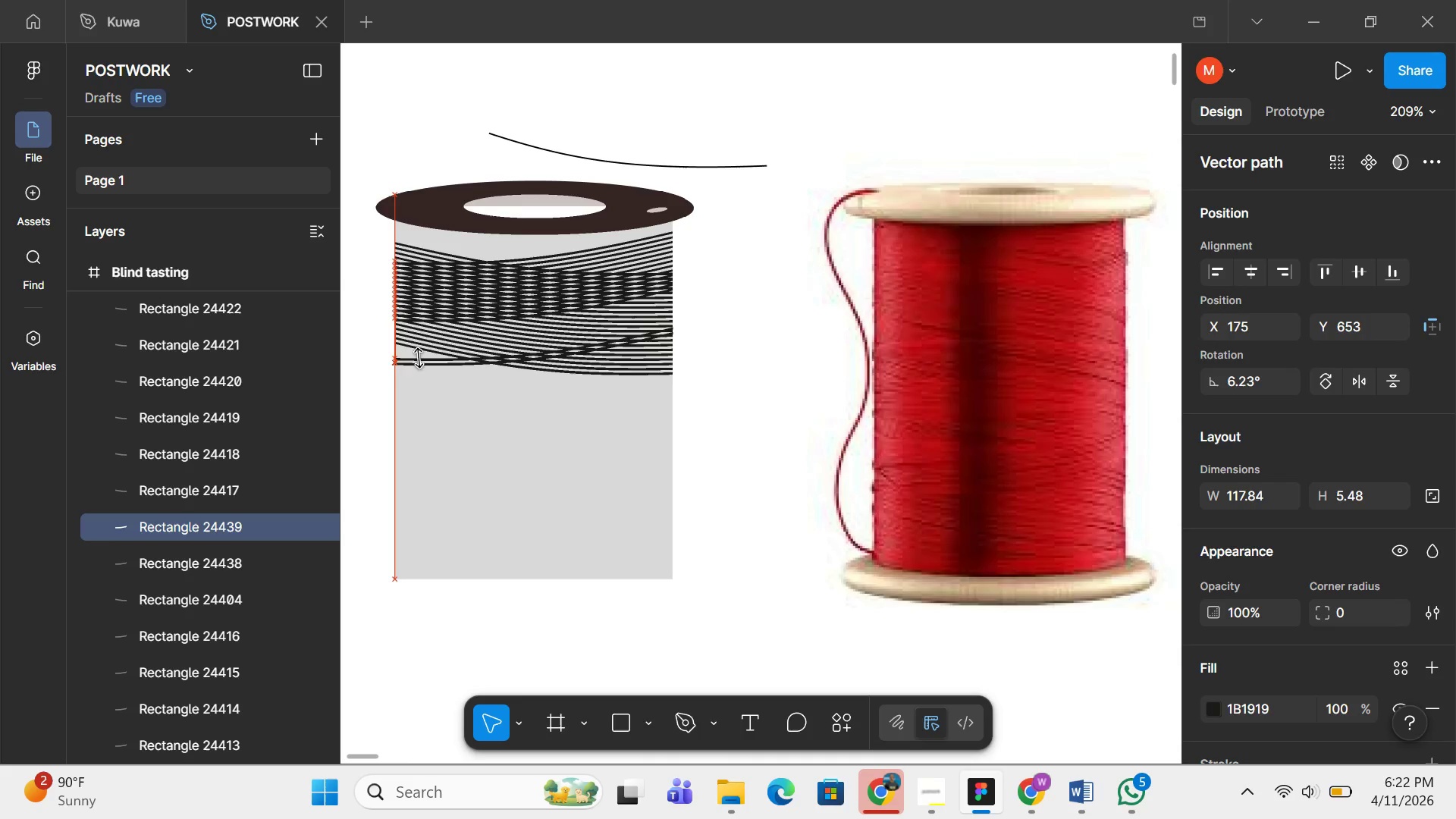 
key(ArrowUp)
 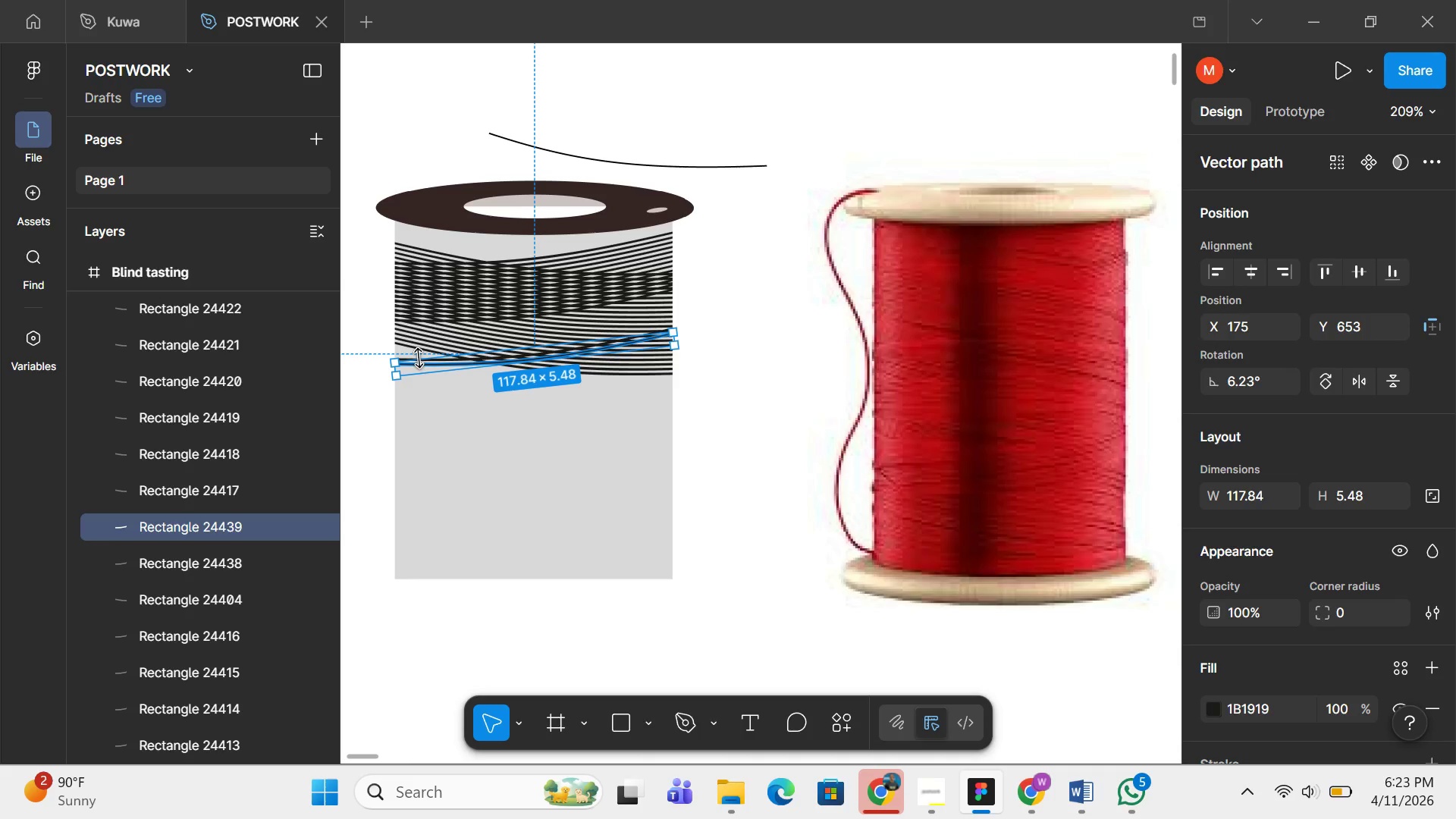 
wait(7.8)
 